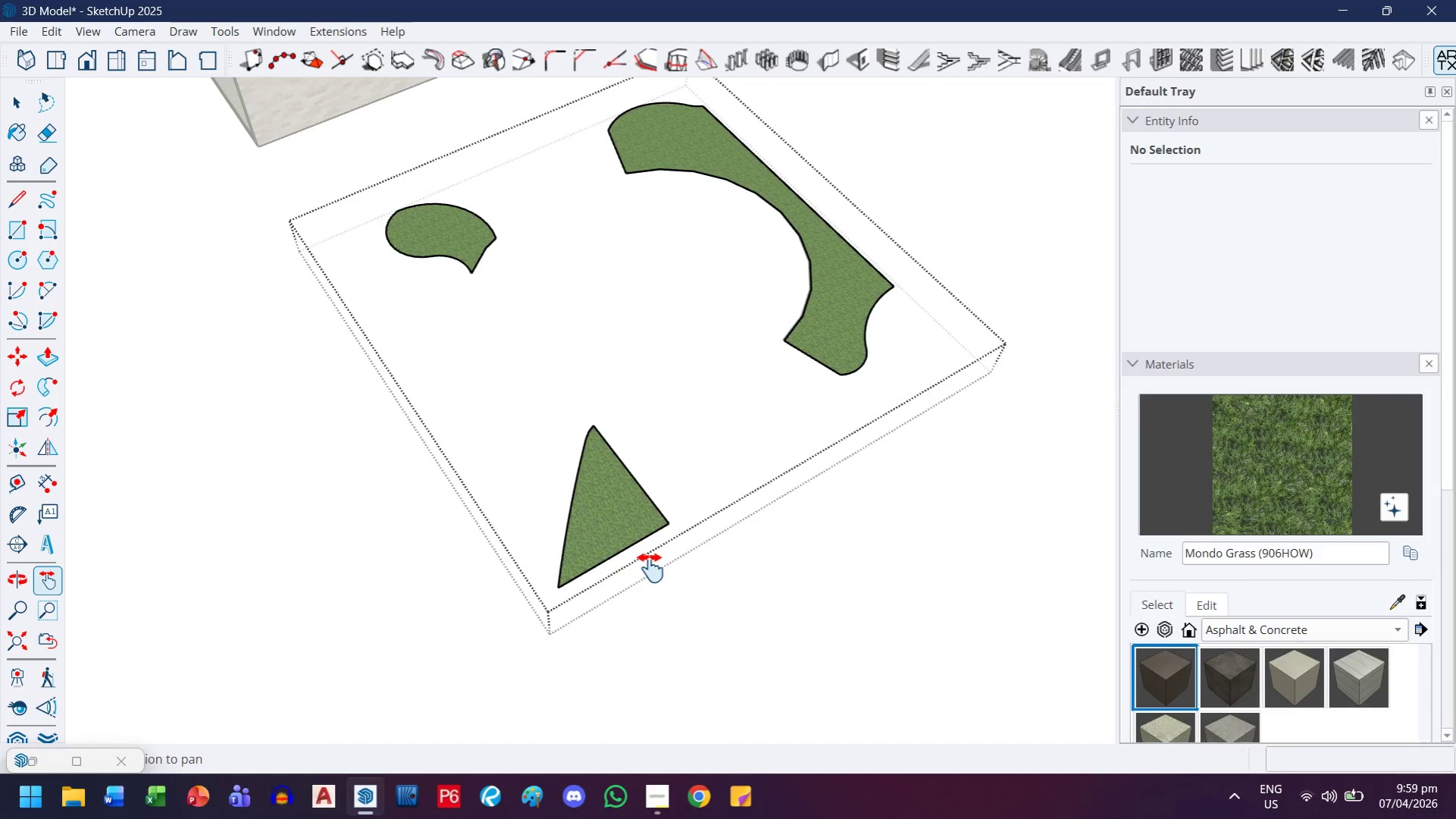 
left_click([606, 500])
 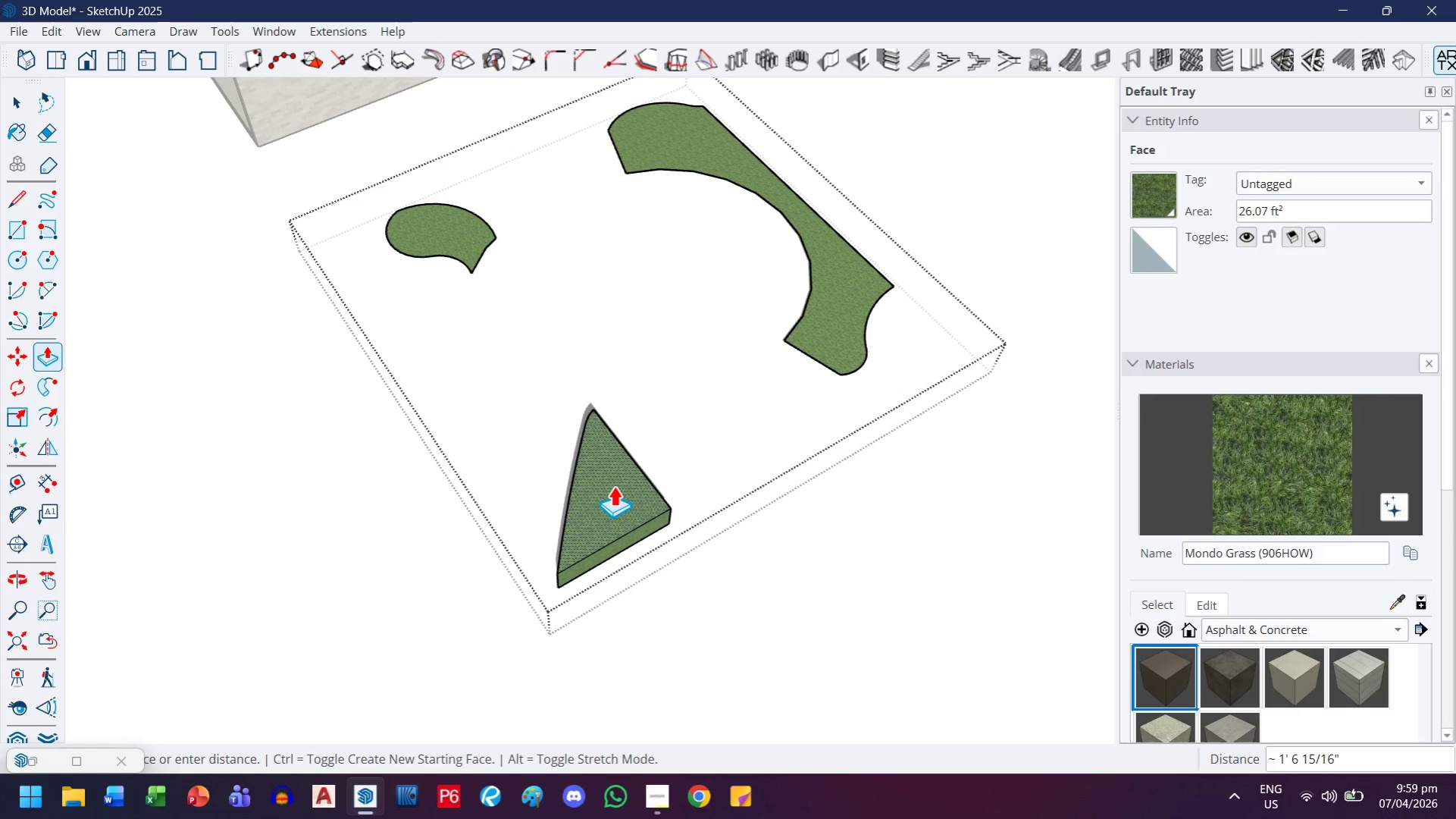 
key(1)
 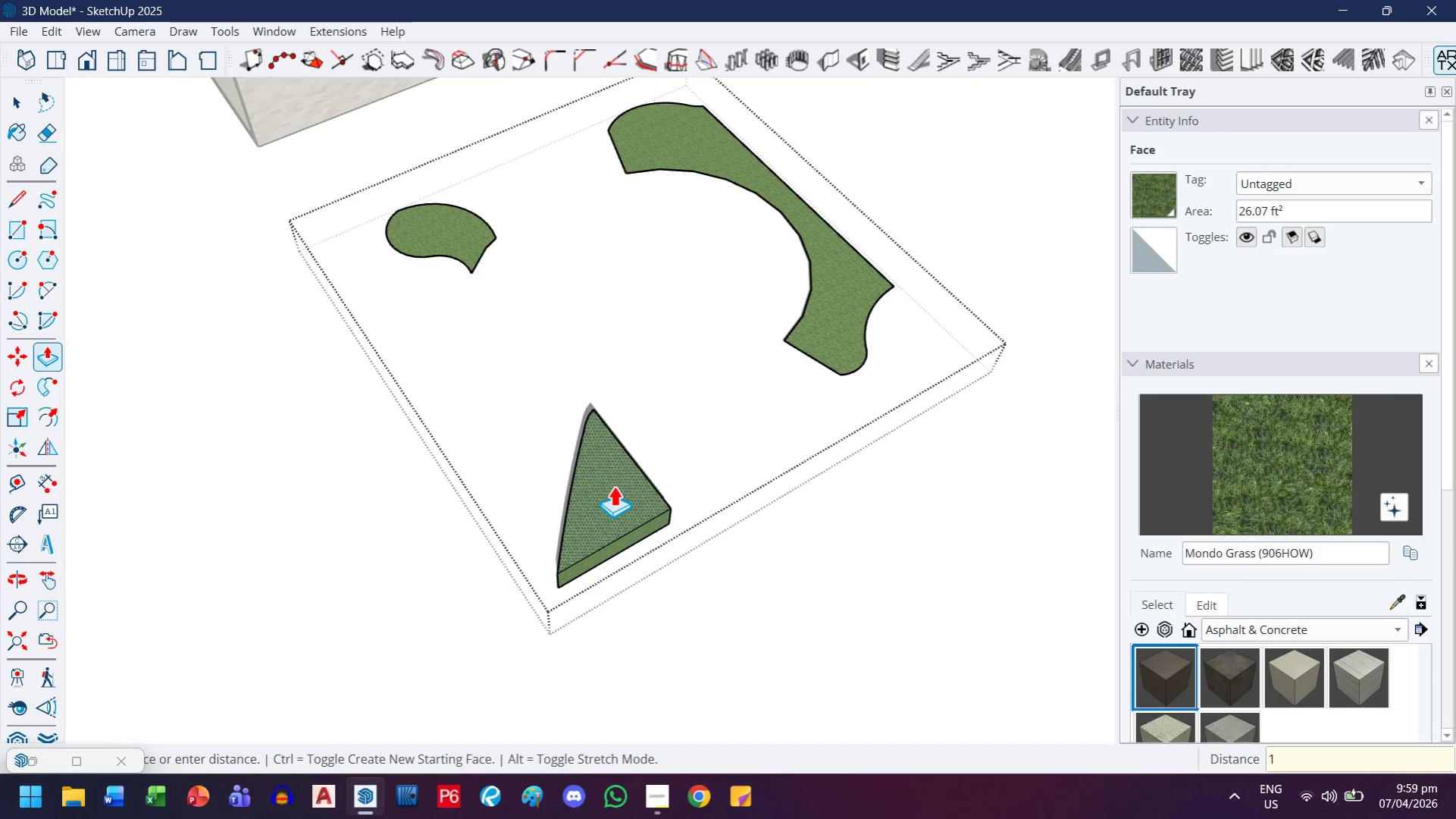 
key(Enter)
 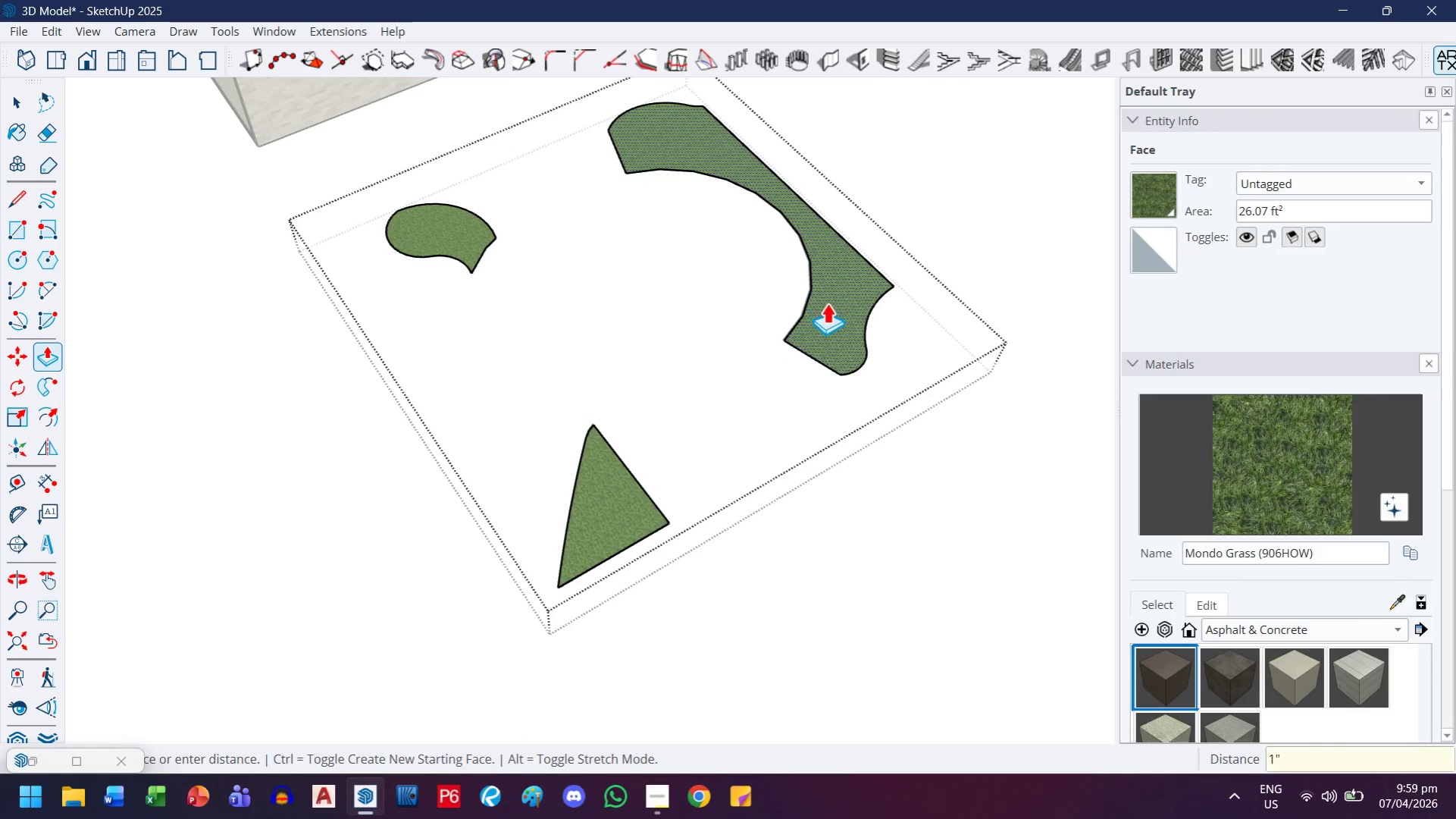 
left_click([828, 309])
 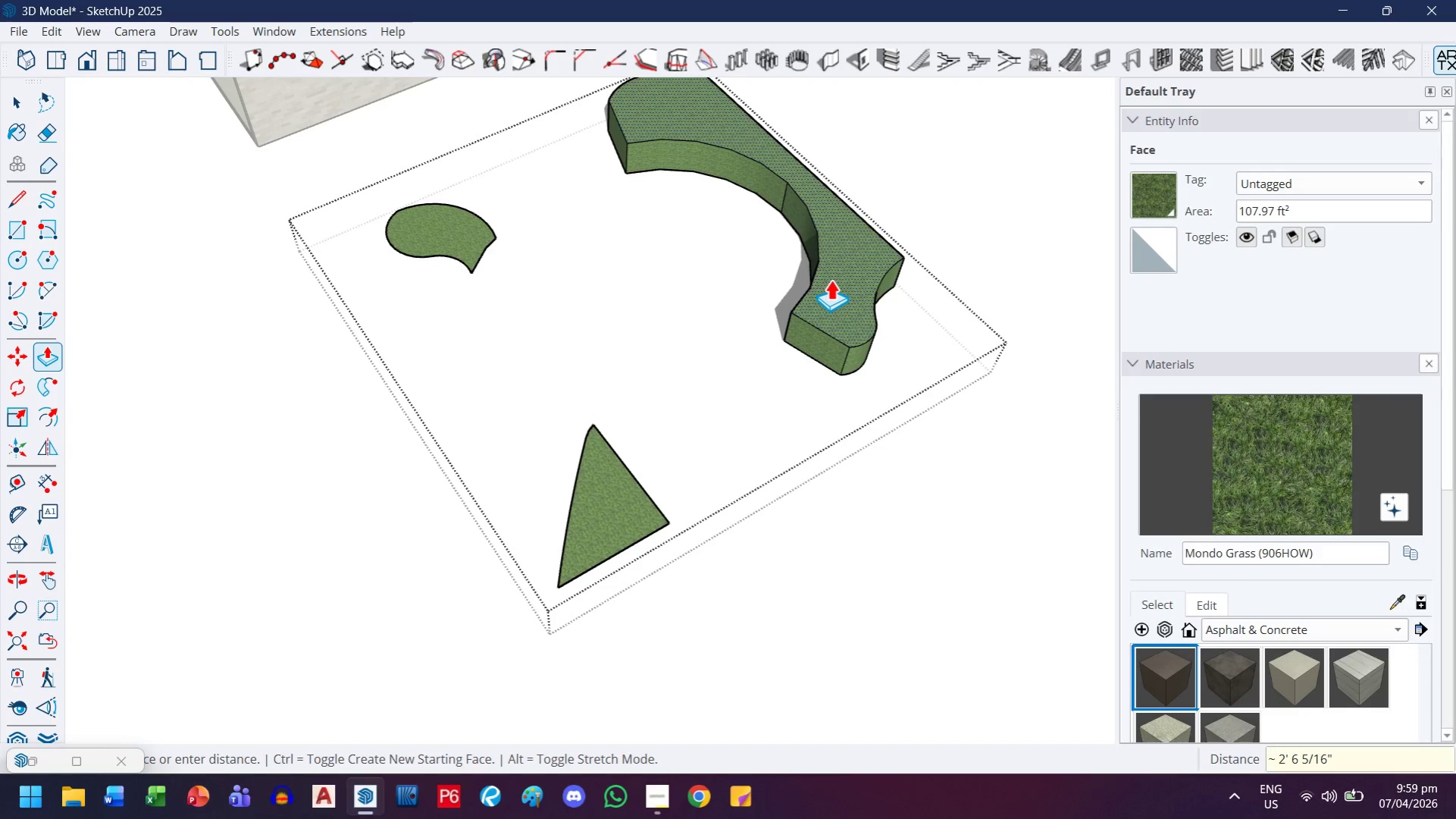 
key(1)
 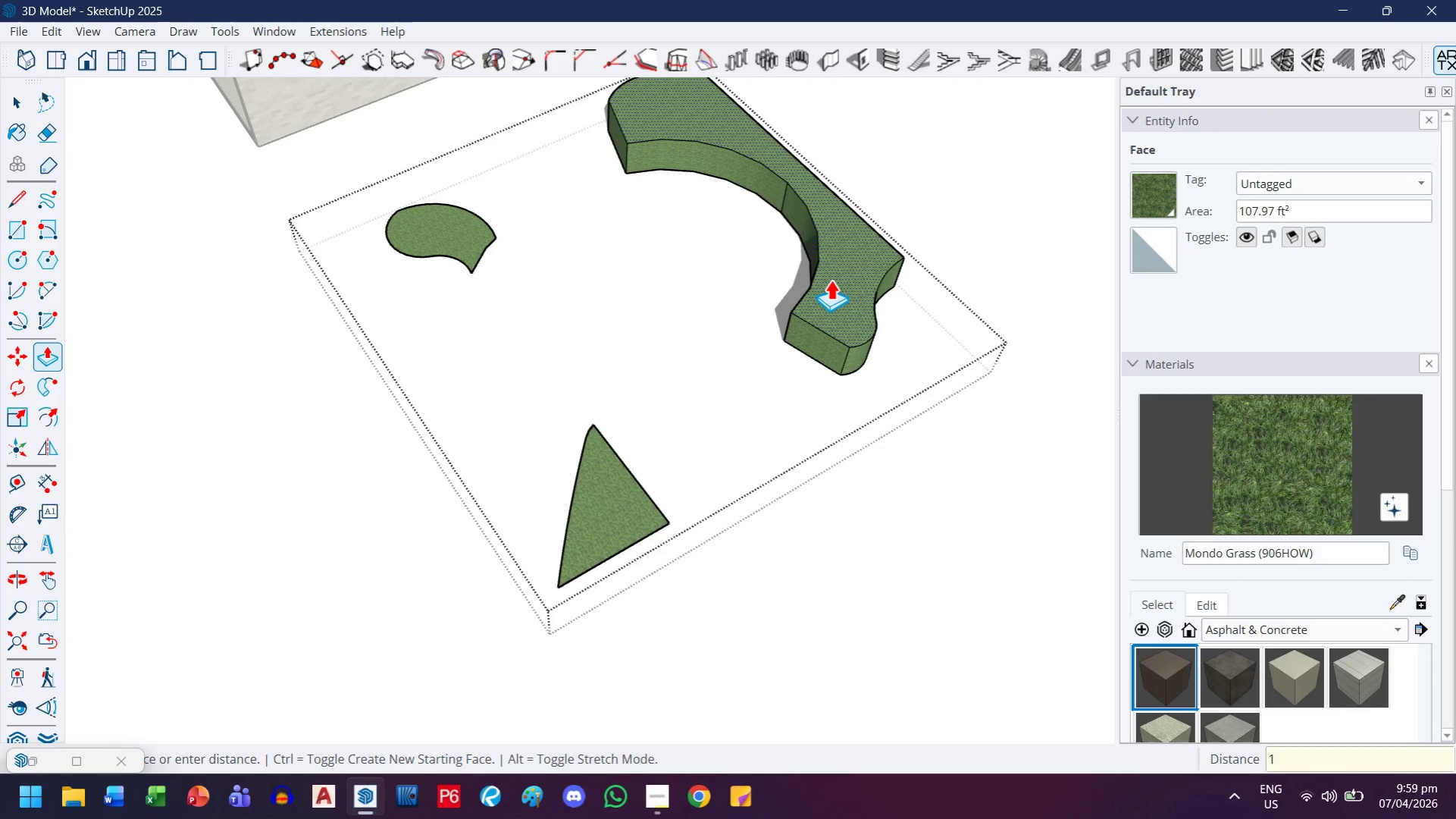 
key(Enter)
 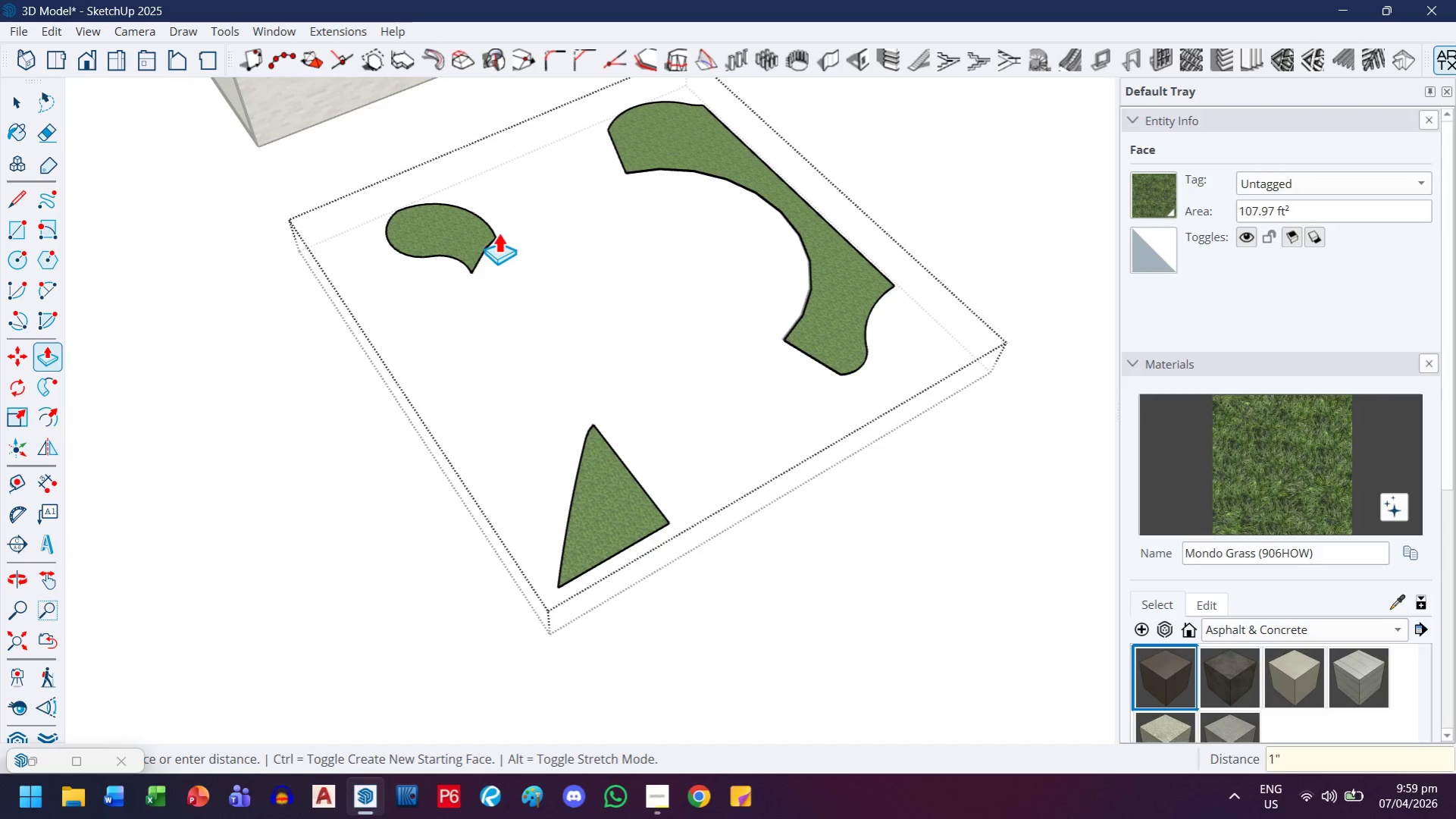 
left_click([445, 236])
 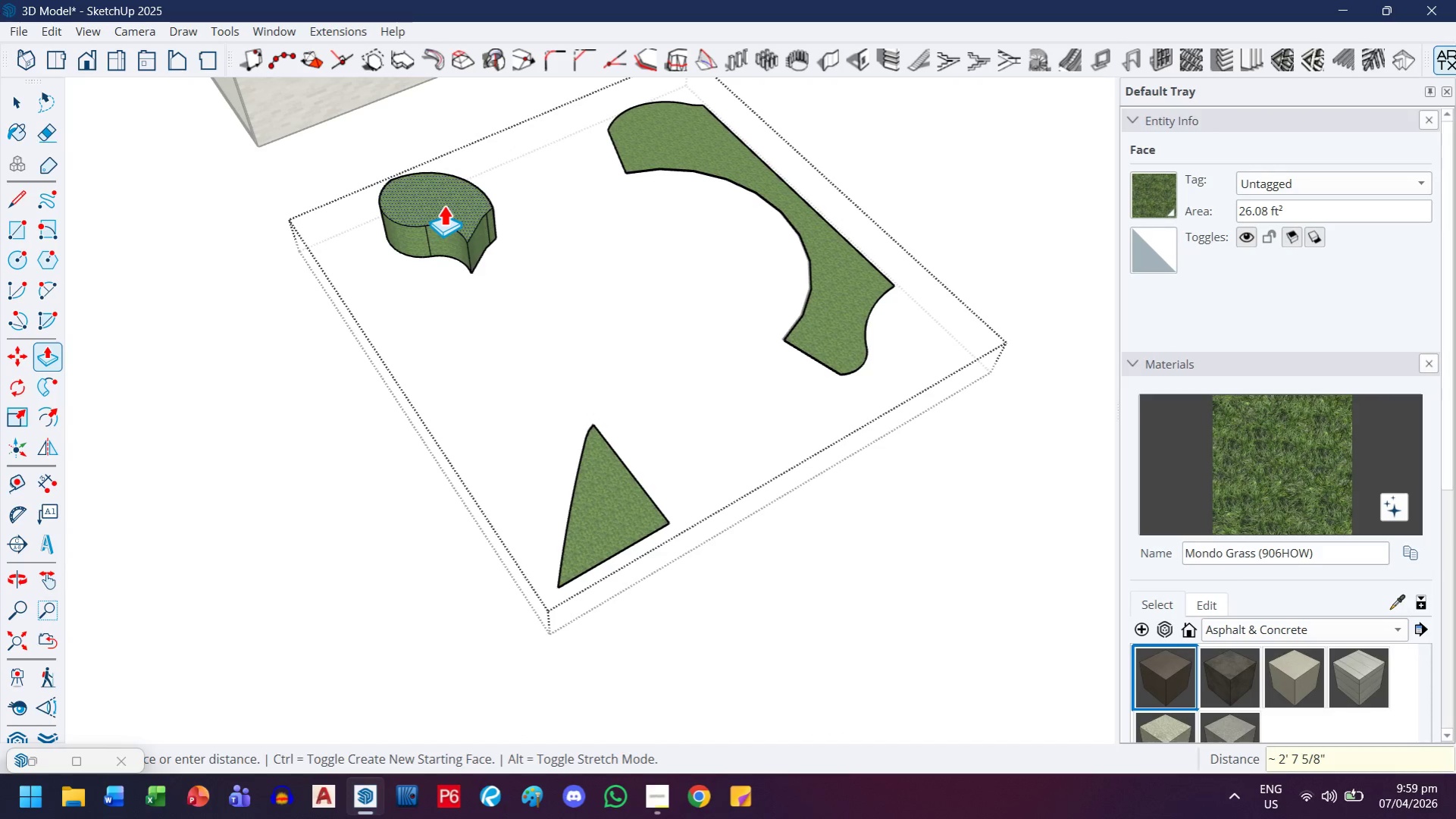 
key(1)
 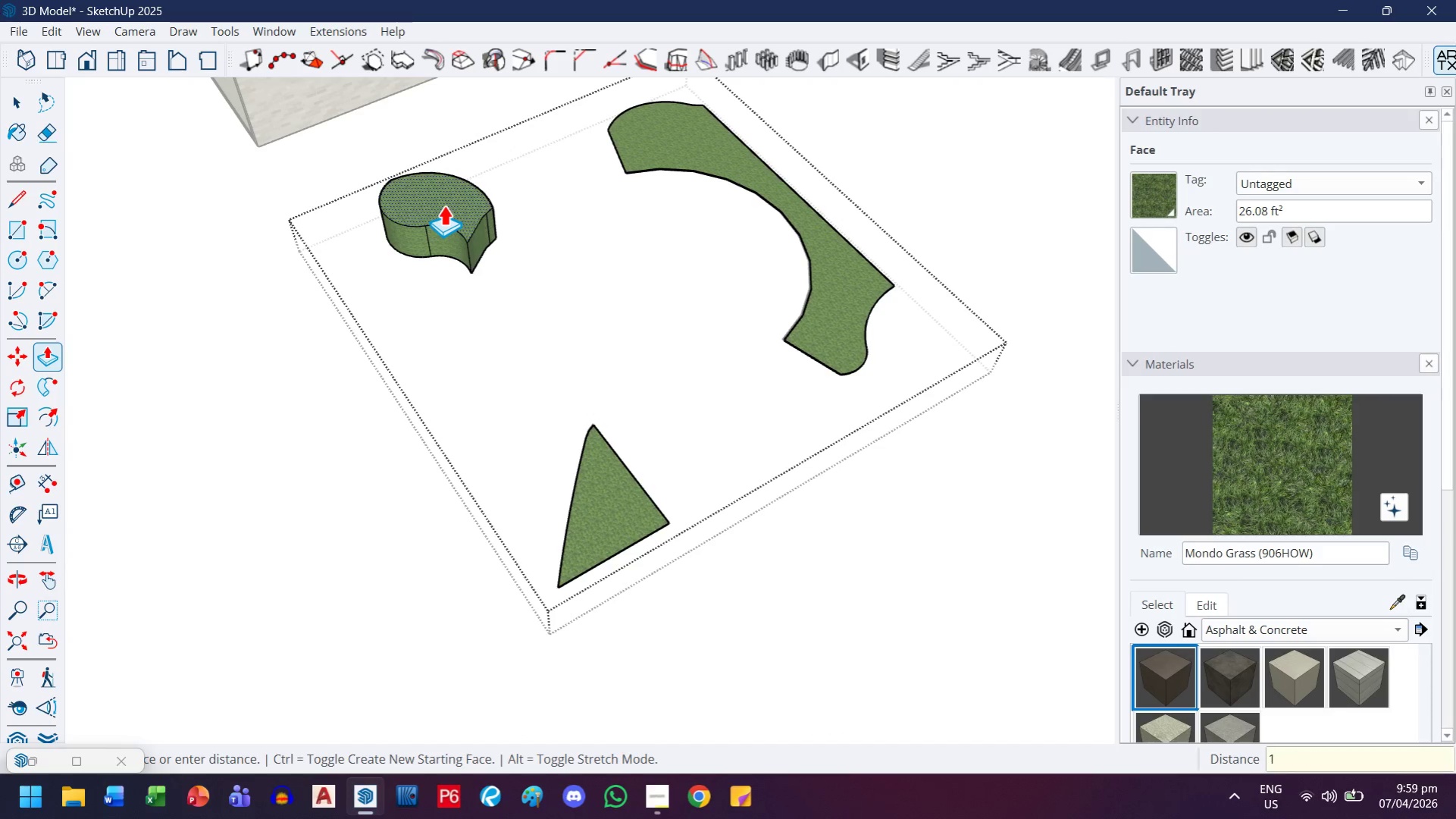 
key(Enter)
 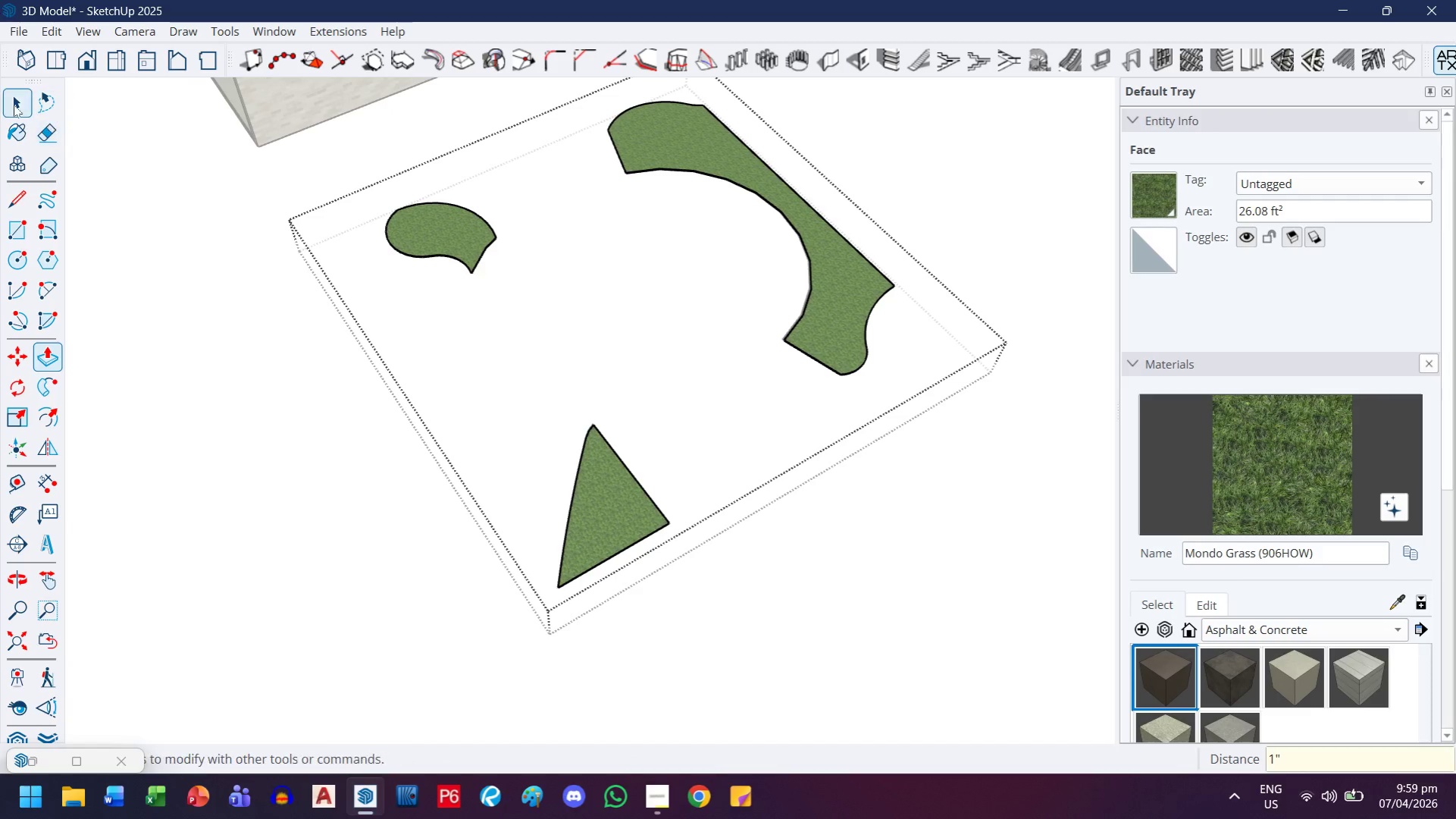 
key(Escape)
 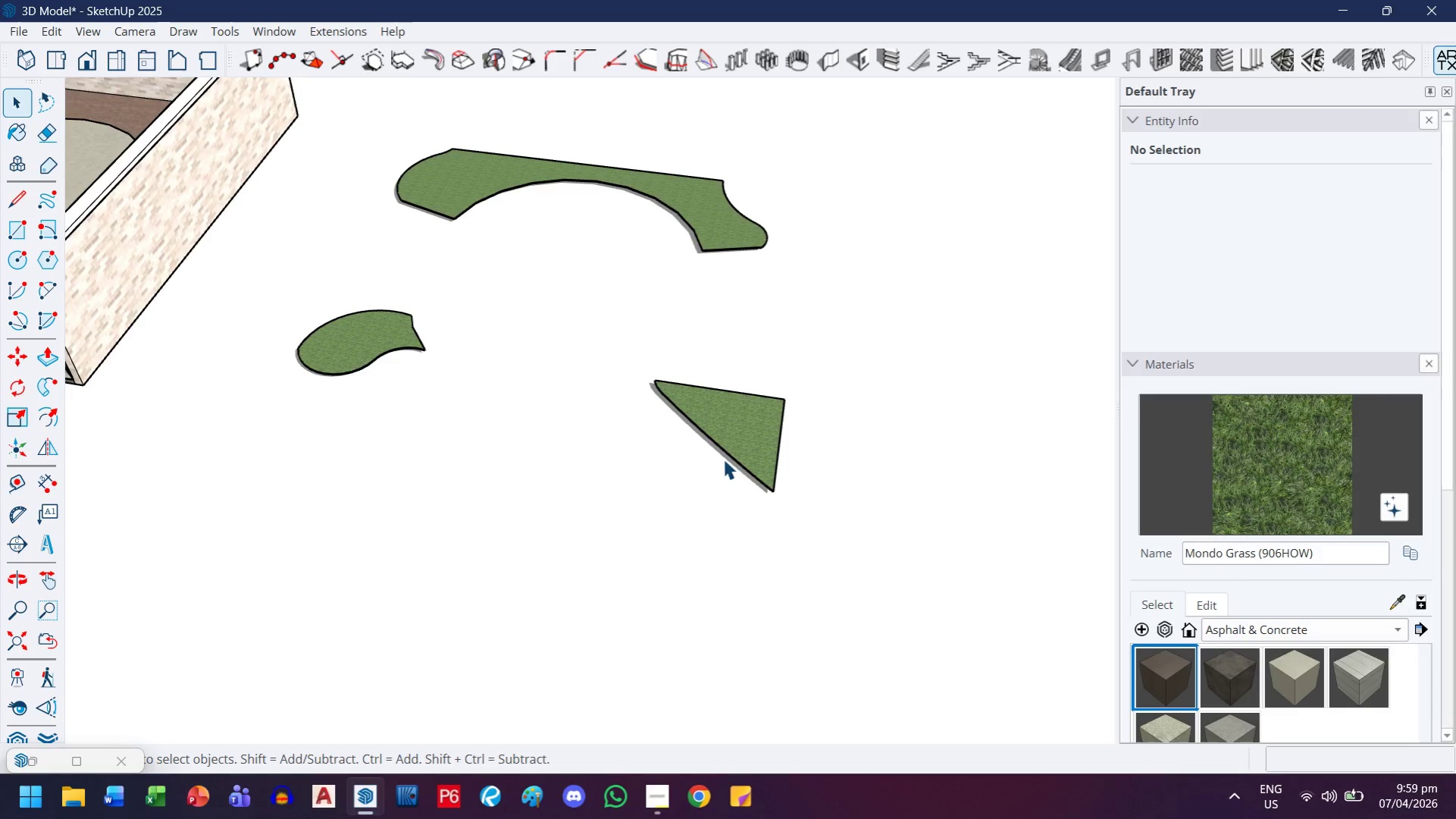 
left_click([803, 440])
 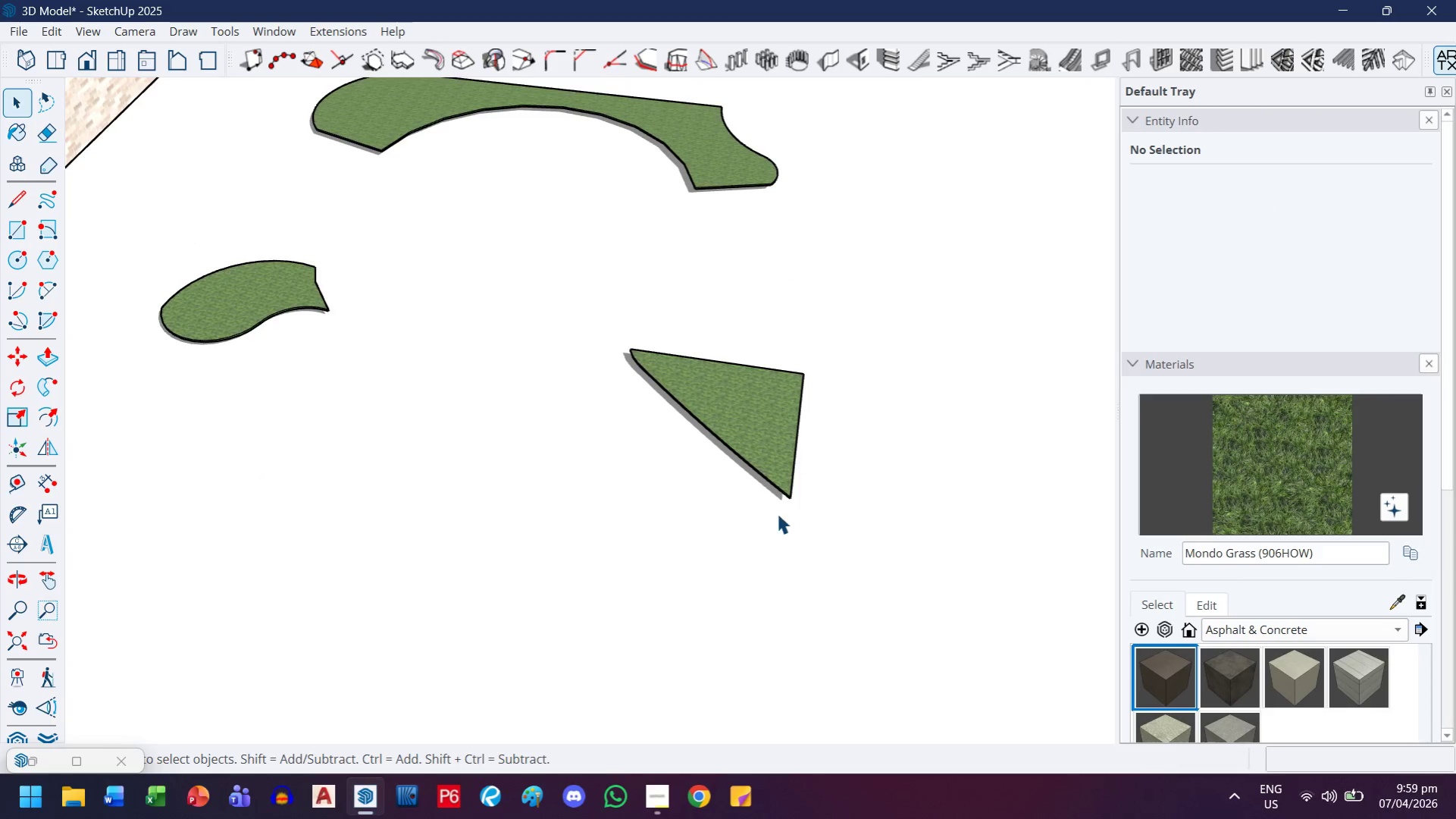 
scroll: coordinate [788, 563], scroll_direction: up, amount: 24.0
 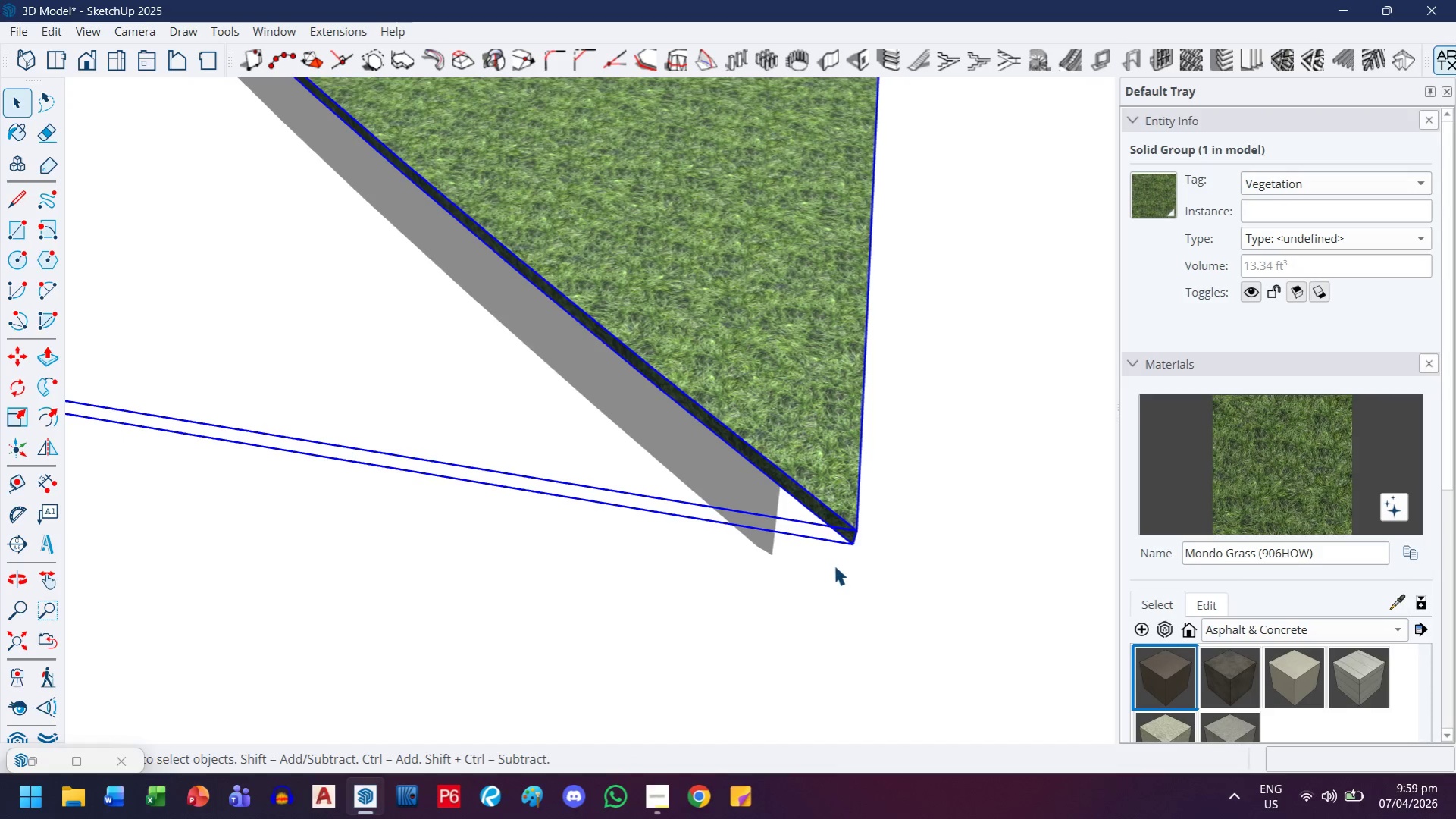 
key(M)
 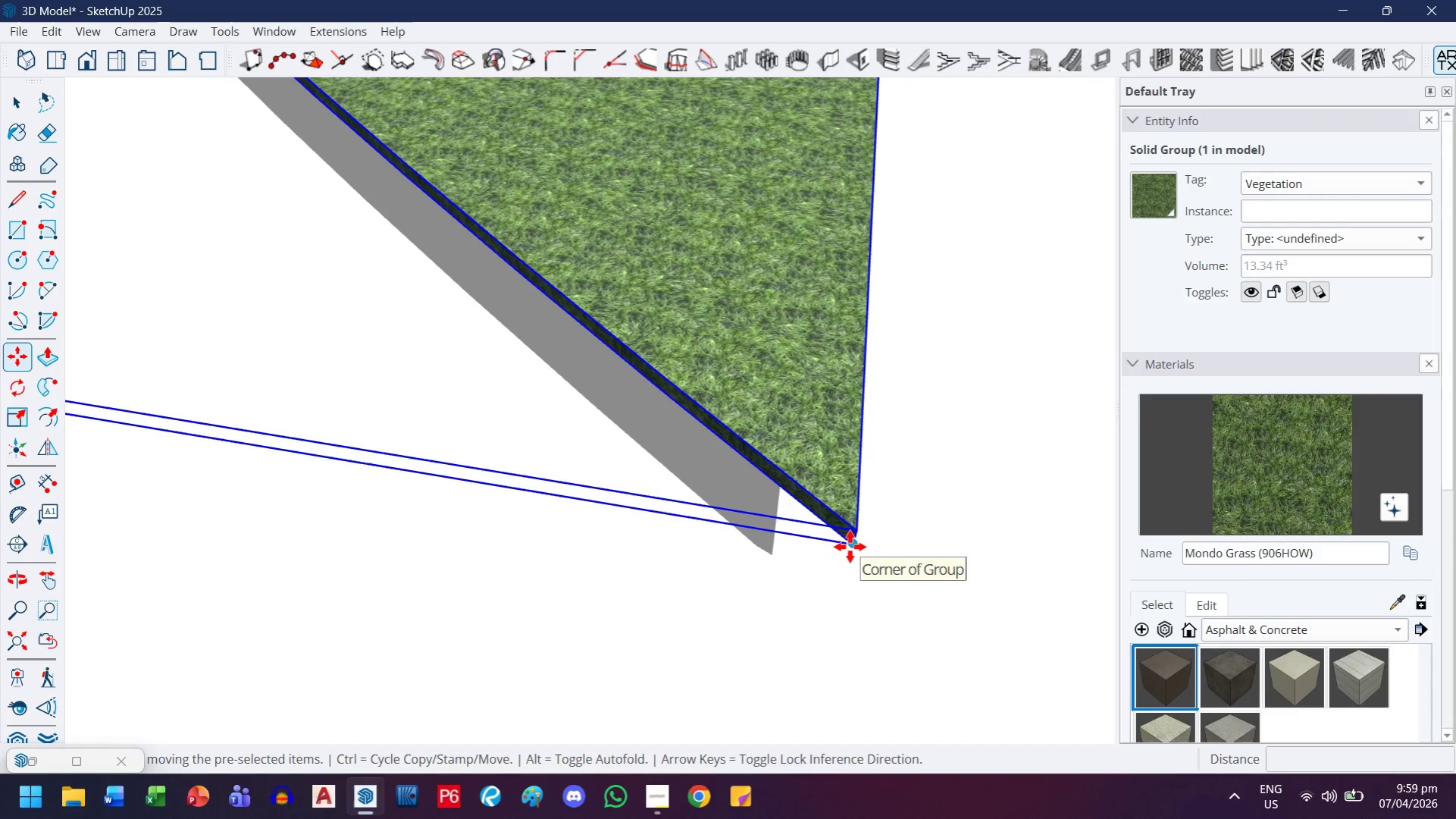 
left_click([850, 547])
 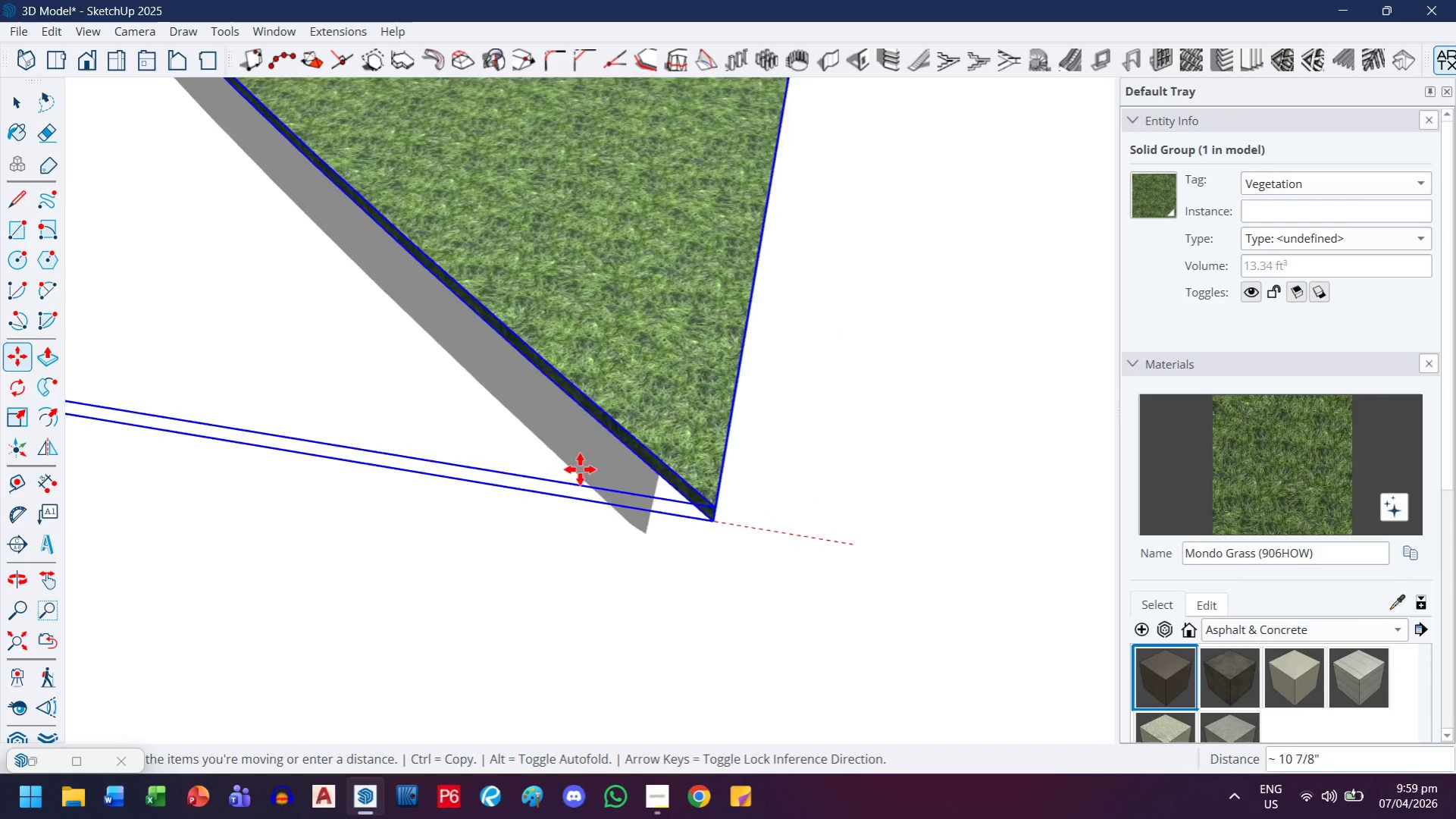 
key(H)
 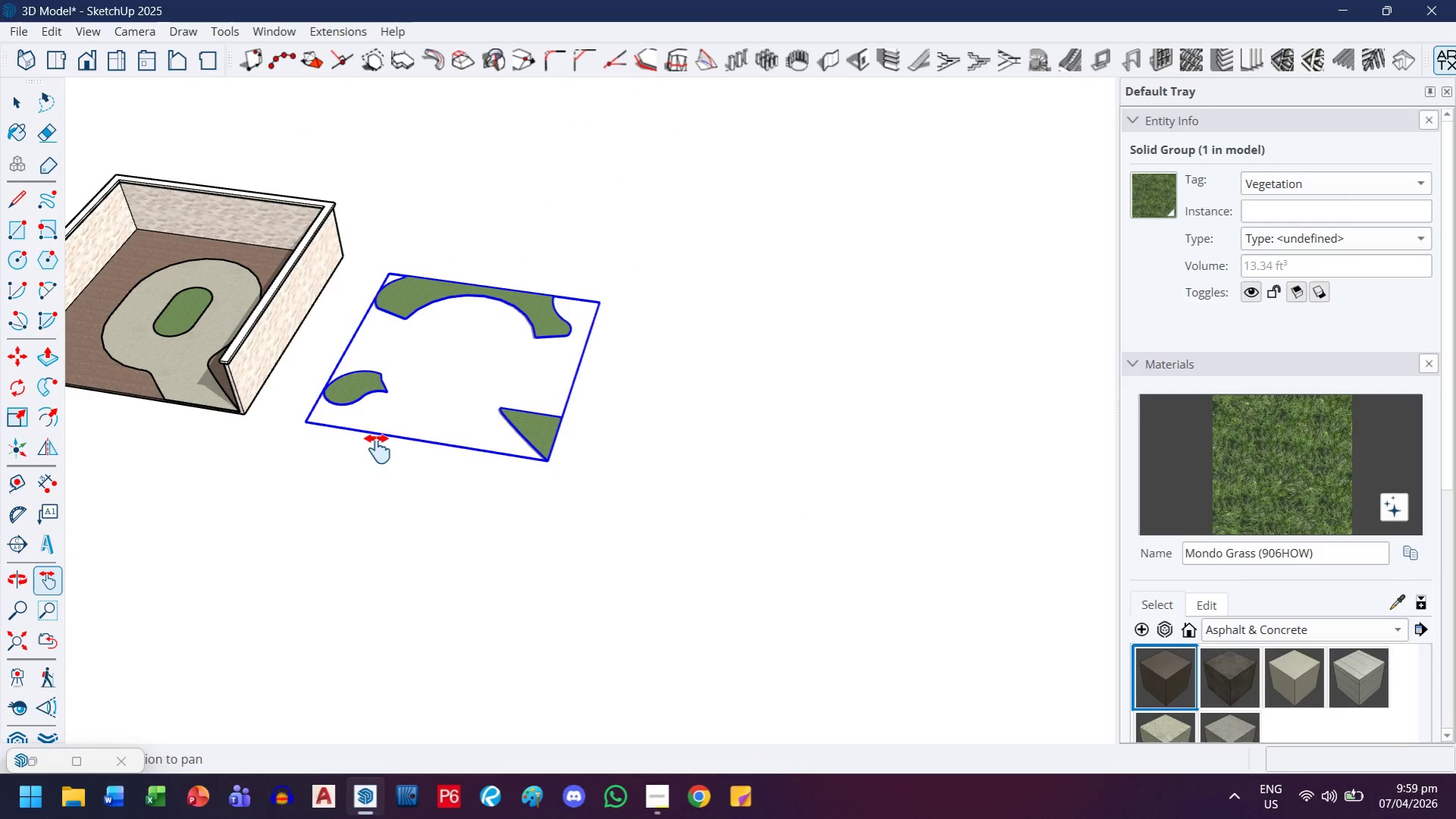 
left_click_drag(start_coordinate=[376, 449], to_coordinate=[629, 488])
 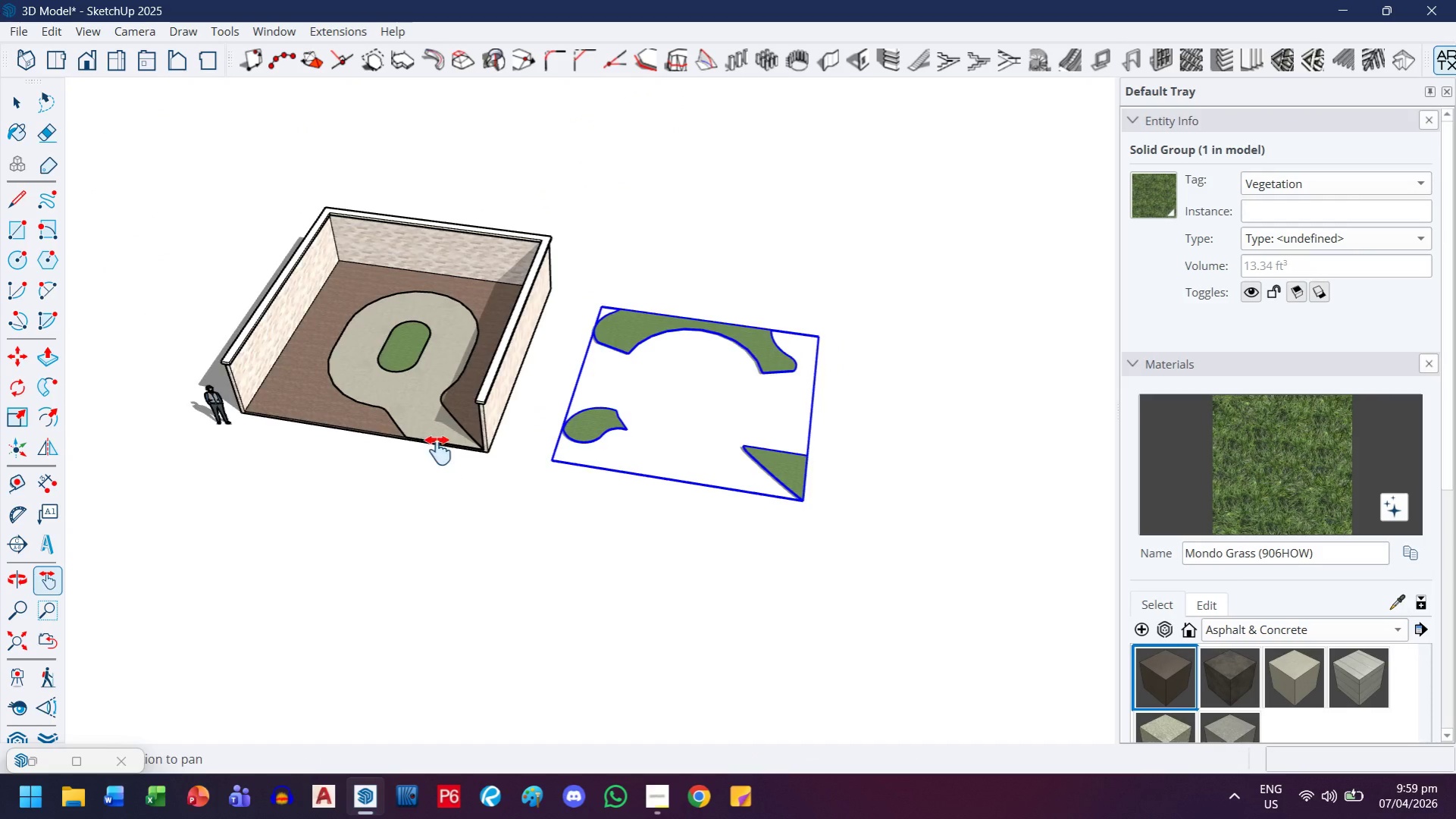 
scroll: coordinate [565, 463], scroll_direction: down, amount: 44.0
 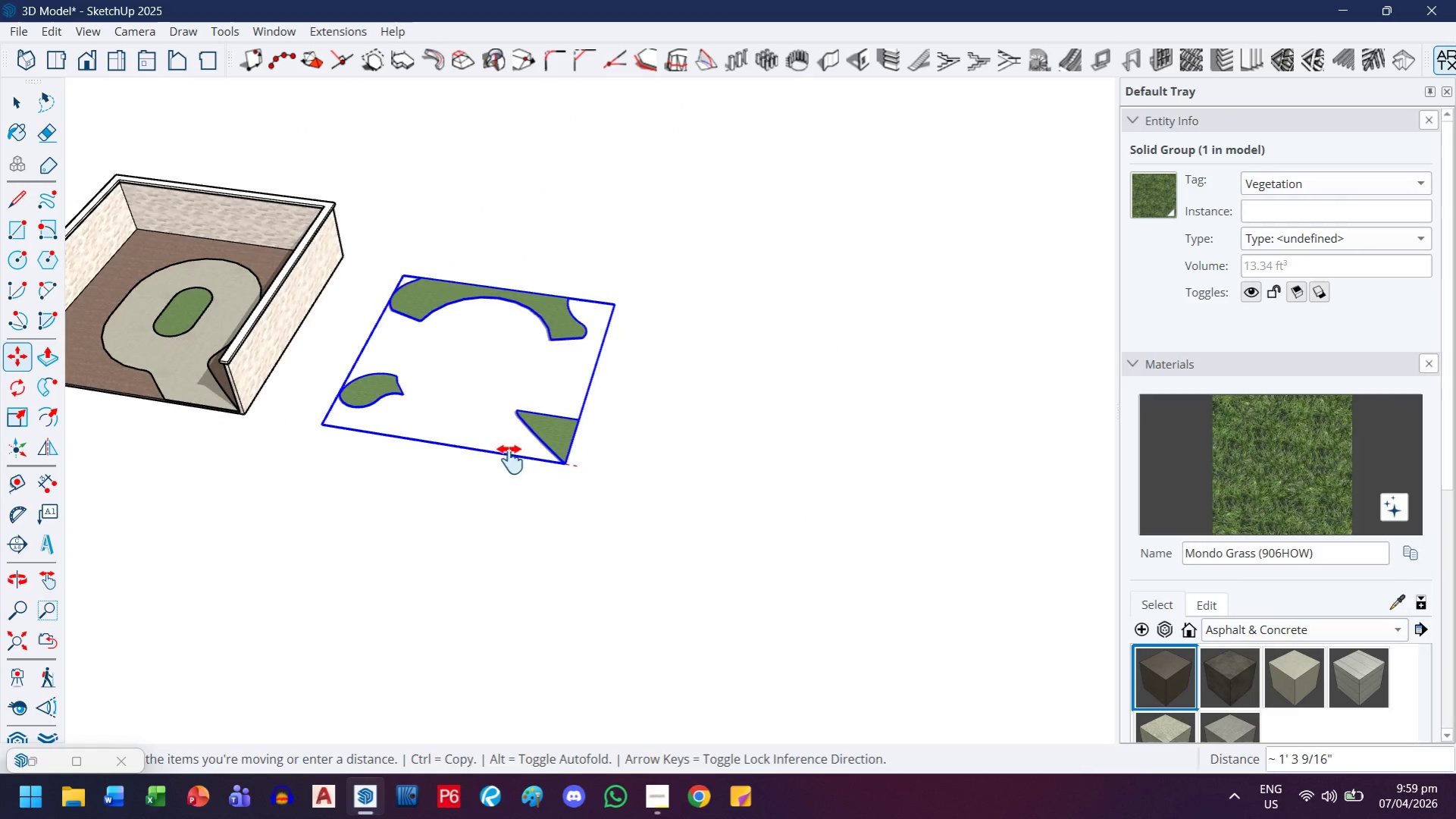 
scroll: coordinate [664, 472], scroll_direction: up, amount: 43.0
 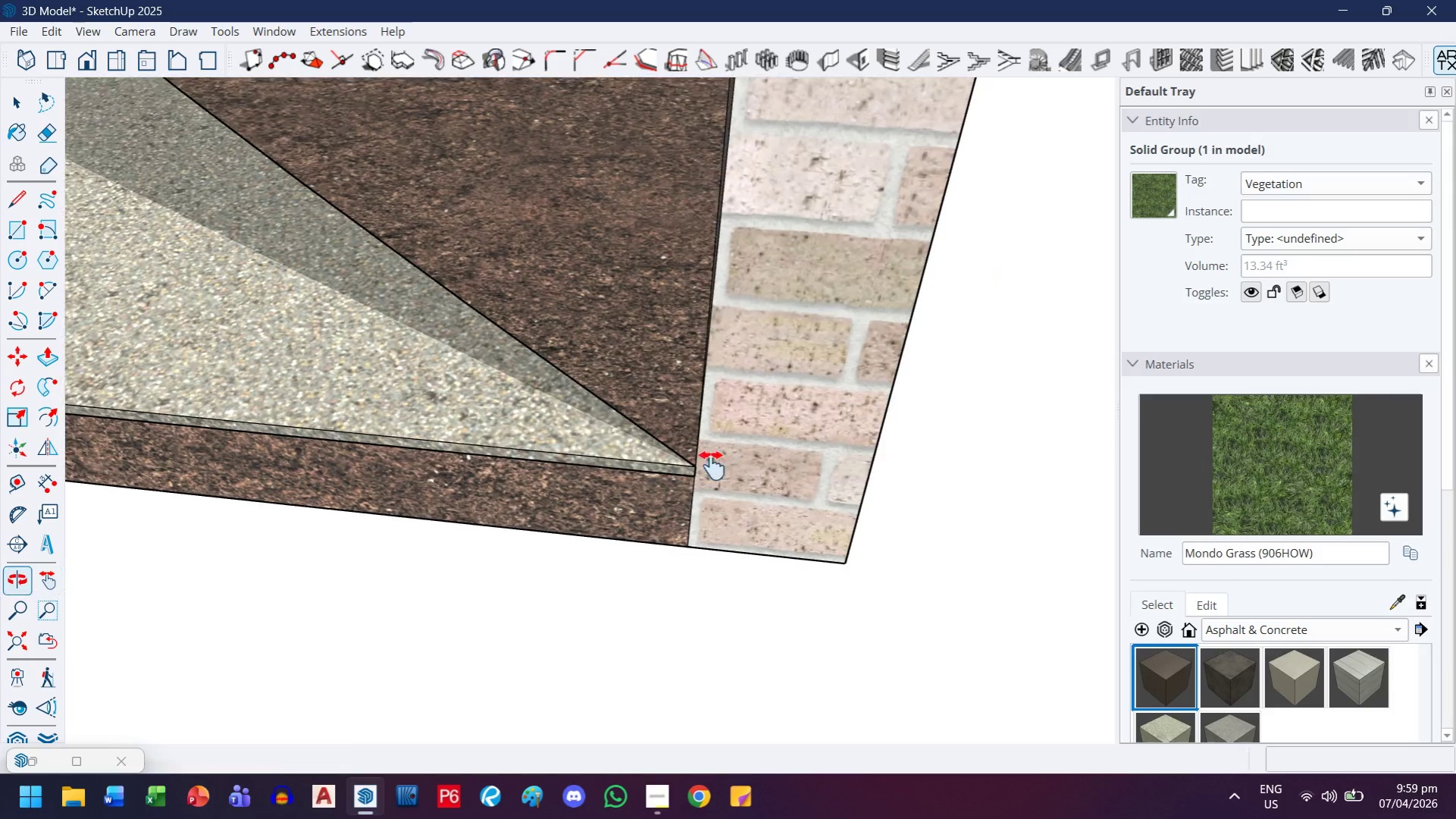 
key(Escape)
 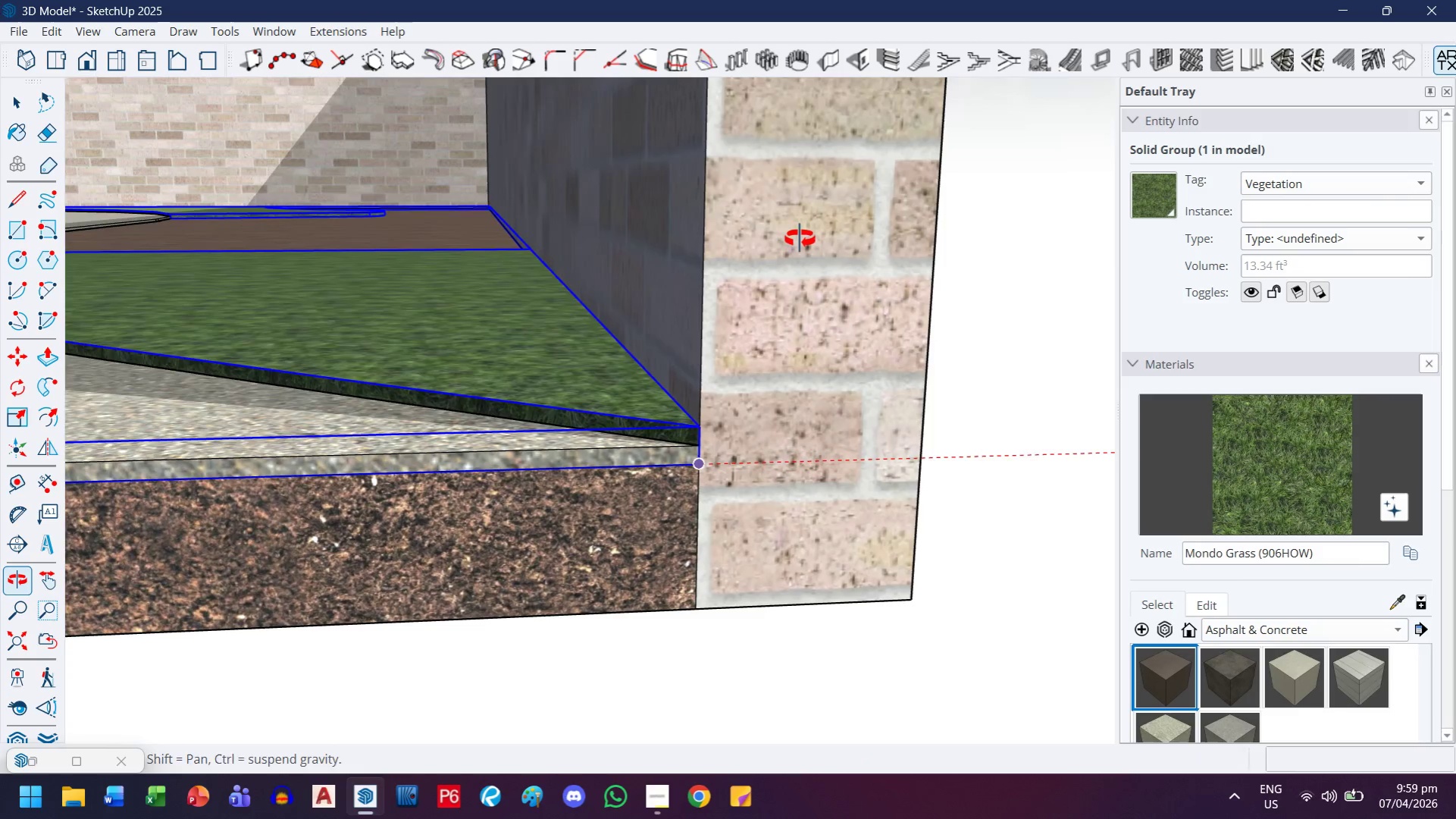 
scroll: coordinate [698, 437], scroll_direction: up, amount: 9.0
 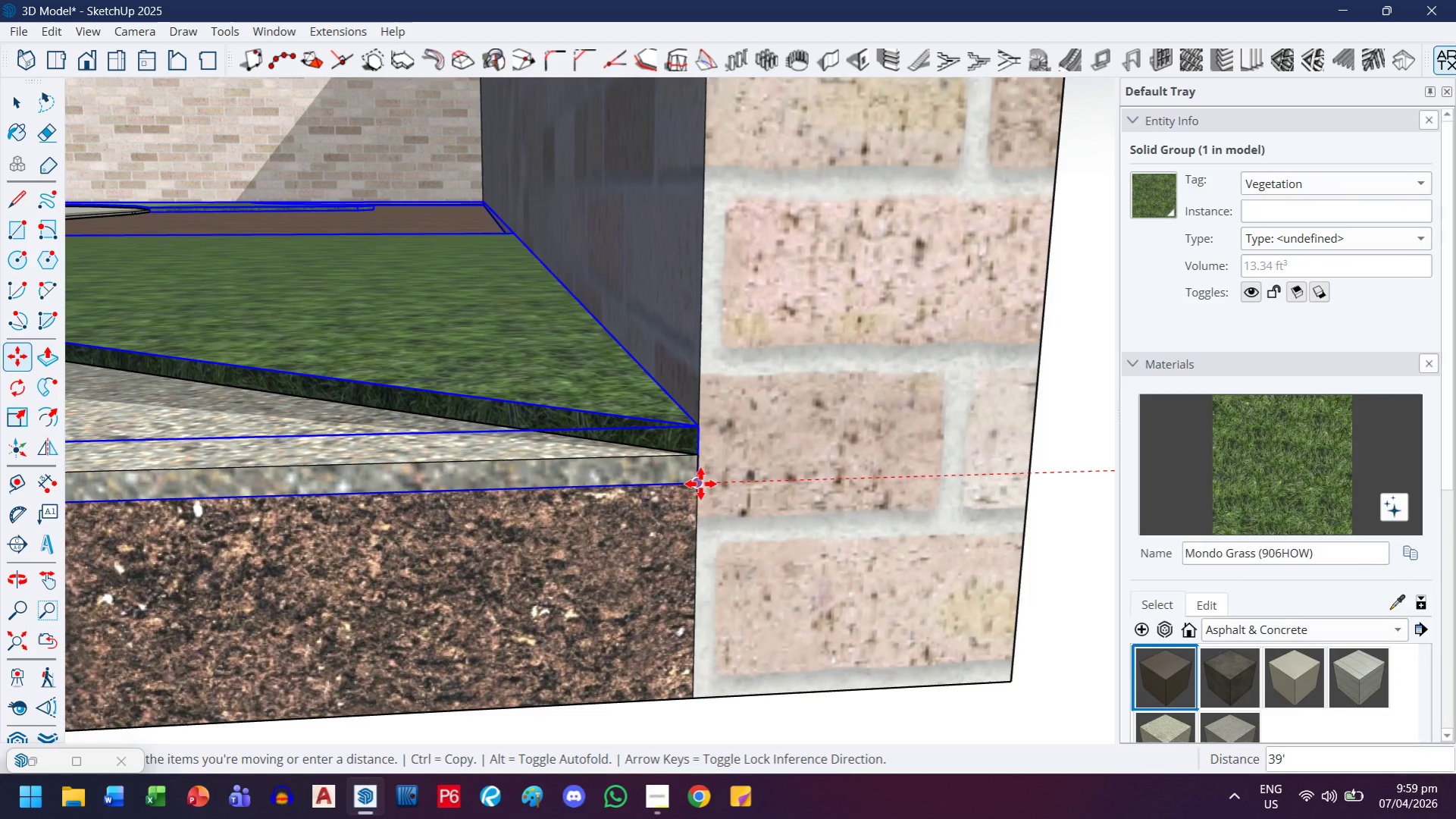 
left_click([700, 484])
 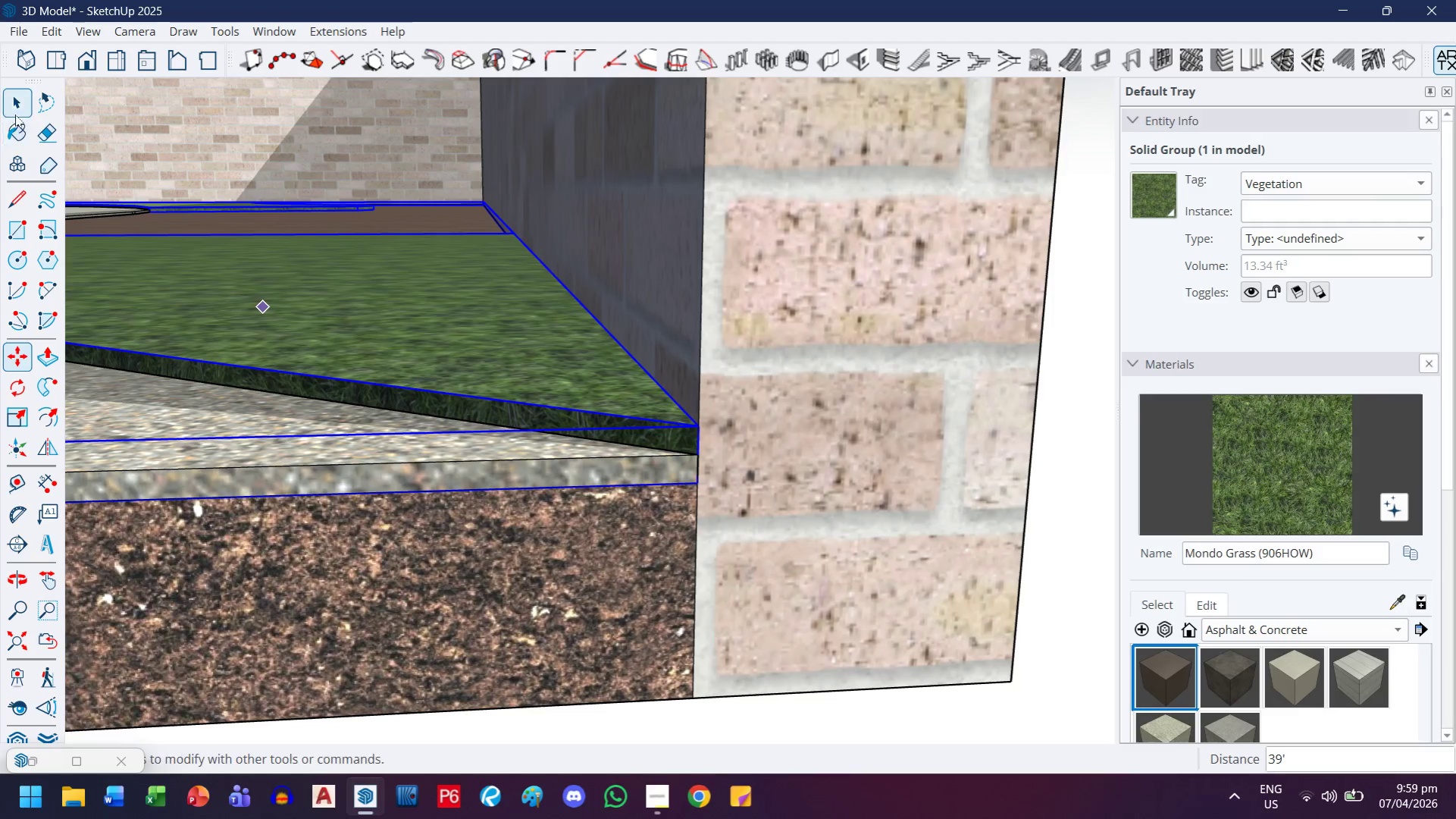 
left_click([16, 107])
 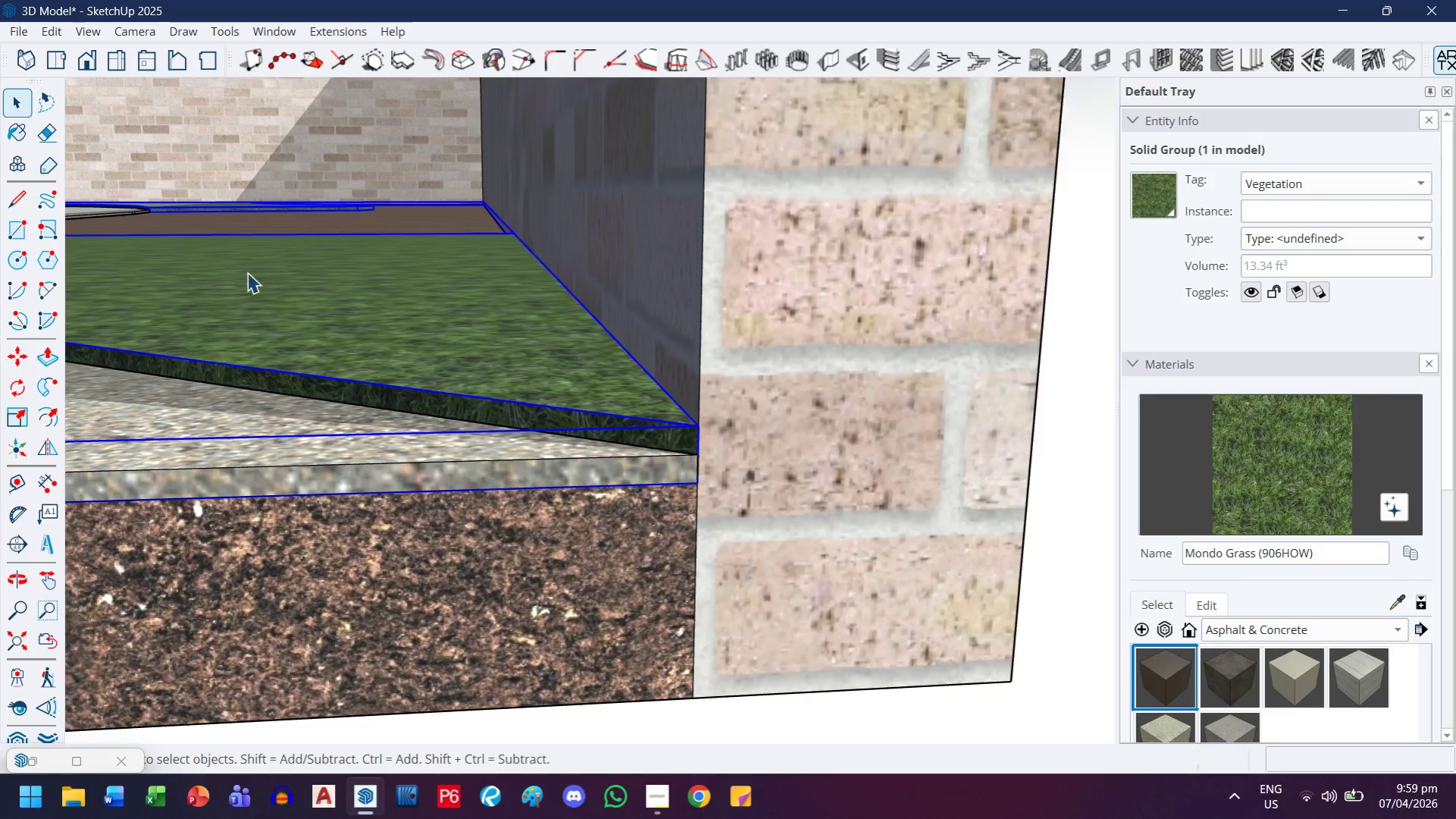 
scroll: coordinate [318, 341], scroll_direction: down, amount: 8.0
 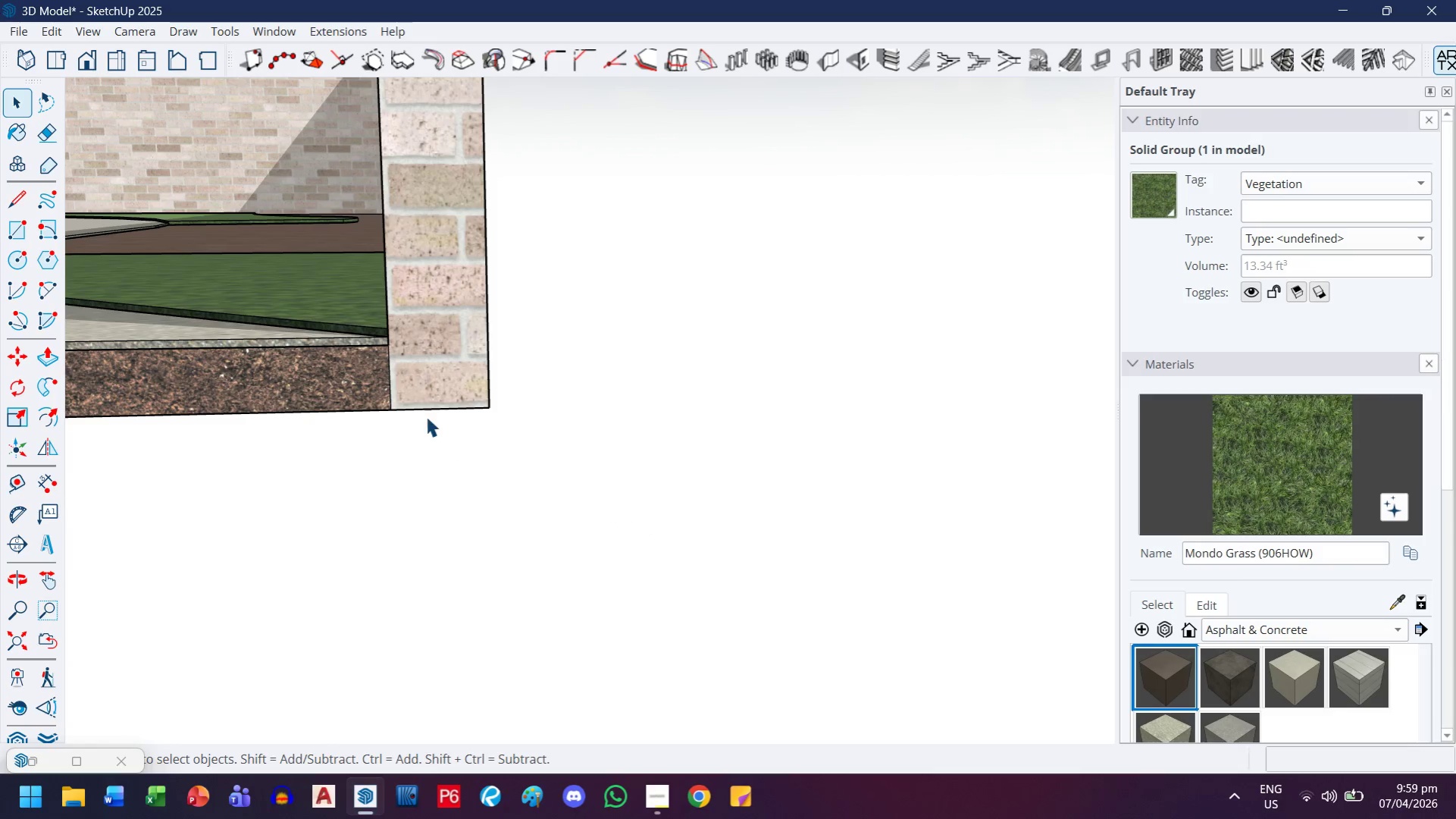 
scroll: coordinate [343, 356], scroll_direction: up, amount: 2.0
 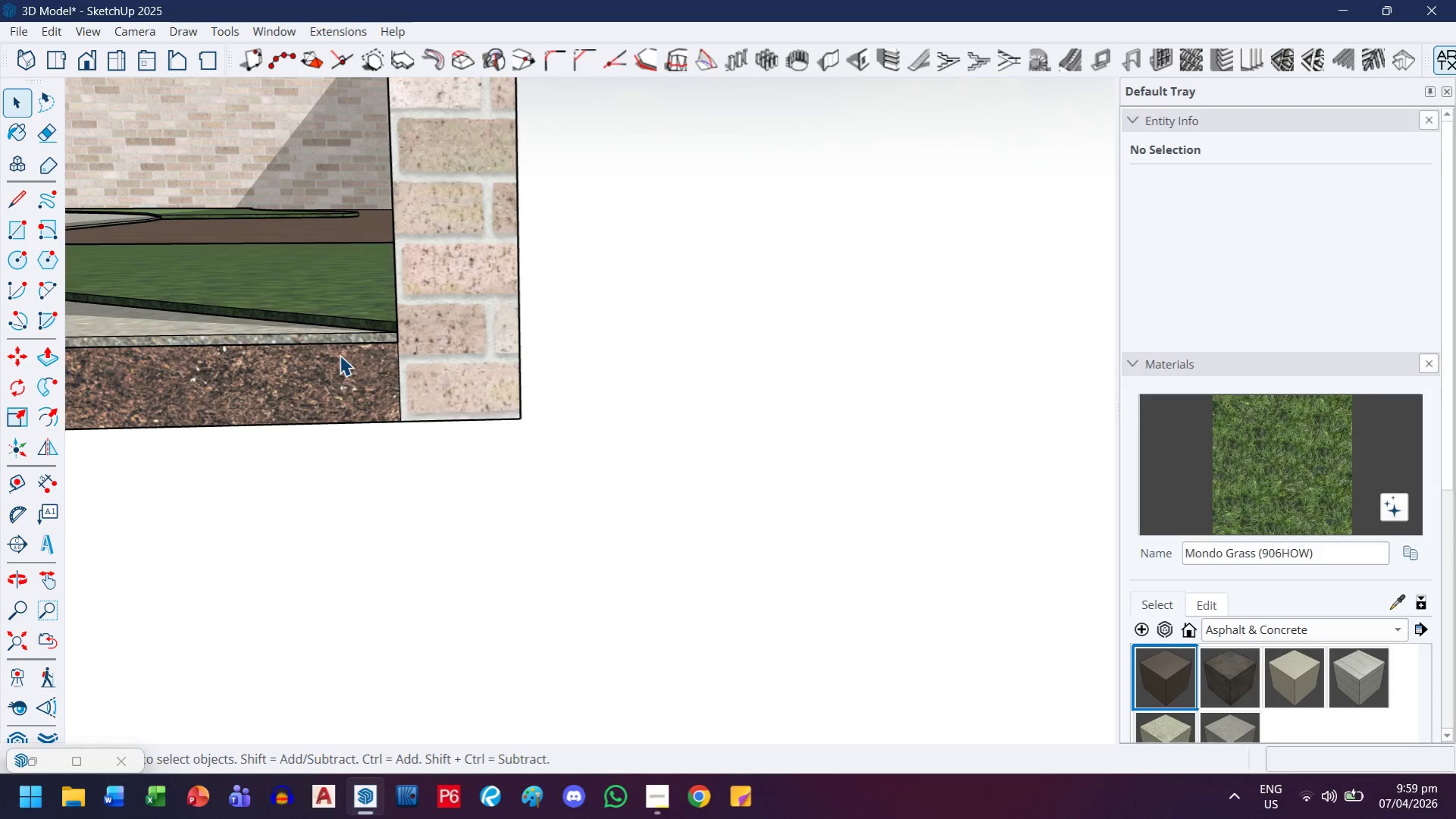 
key(H)
 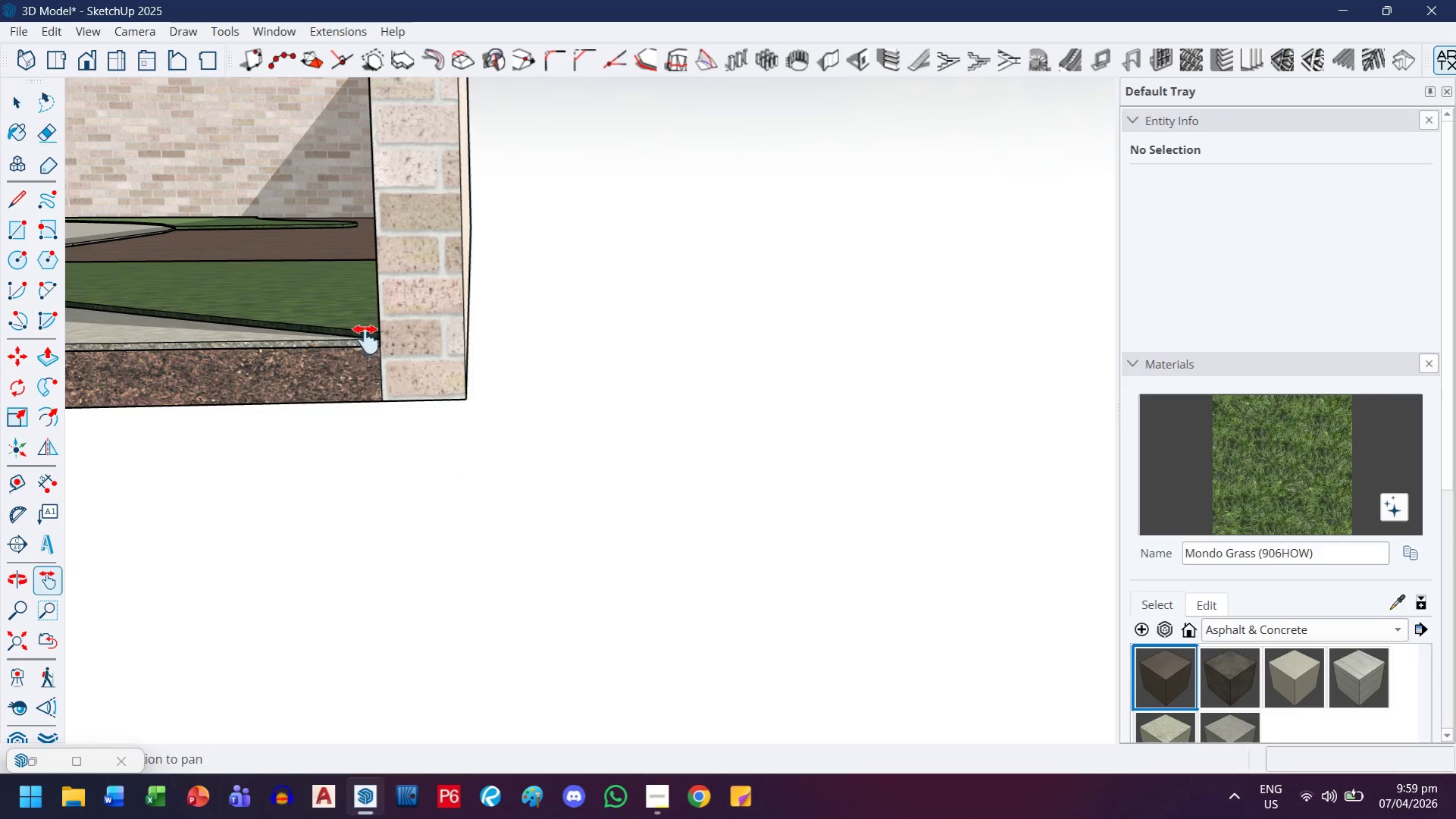 
left_click_drag(start_coordinate=[324, 356], to_coordinate=[1052, 316])
 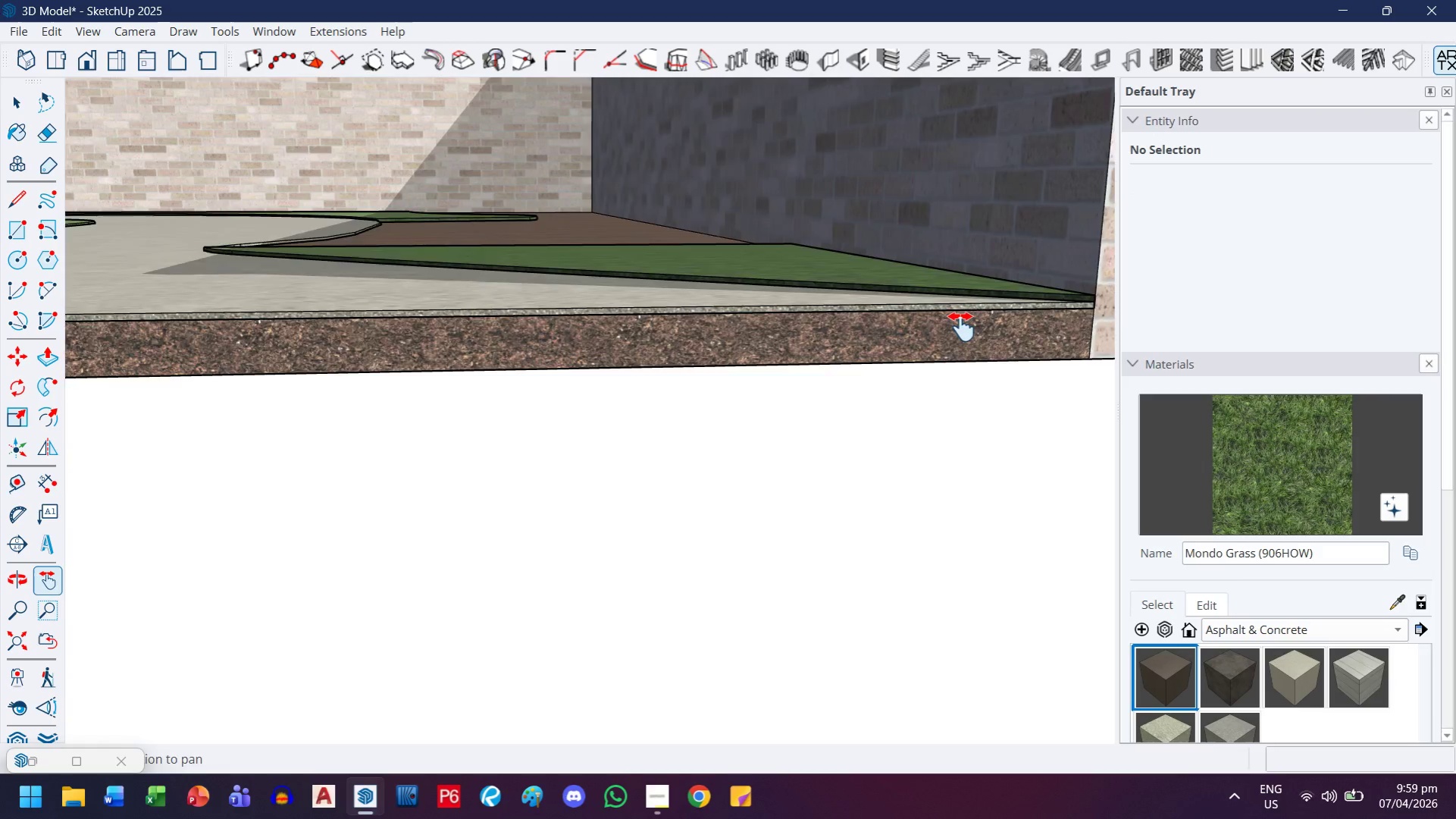 
scroll: coordinate [747, 313], scroll_direction: down, amount: 10.0
 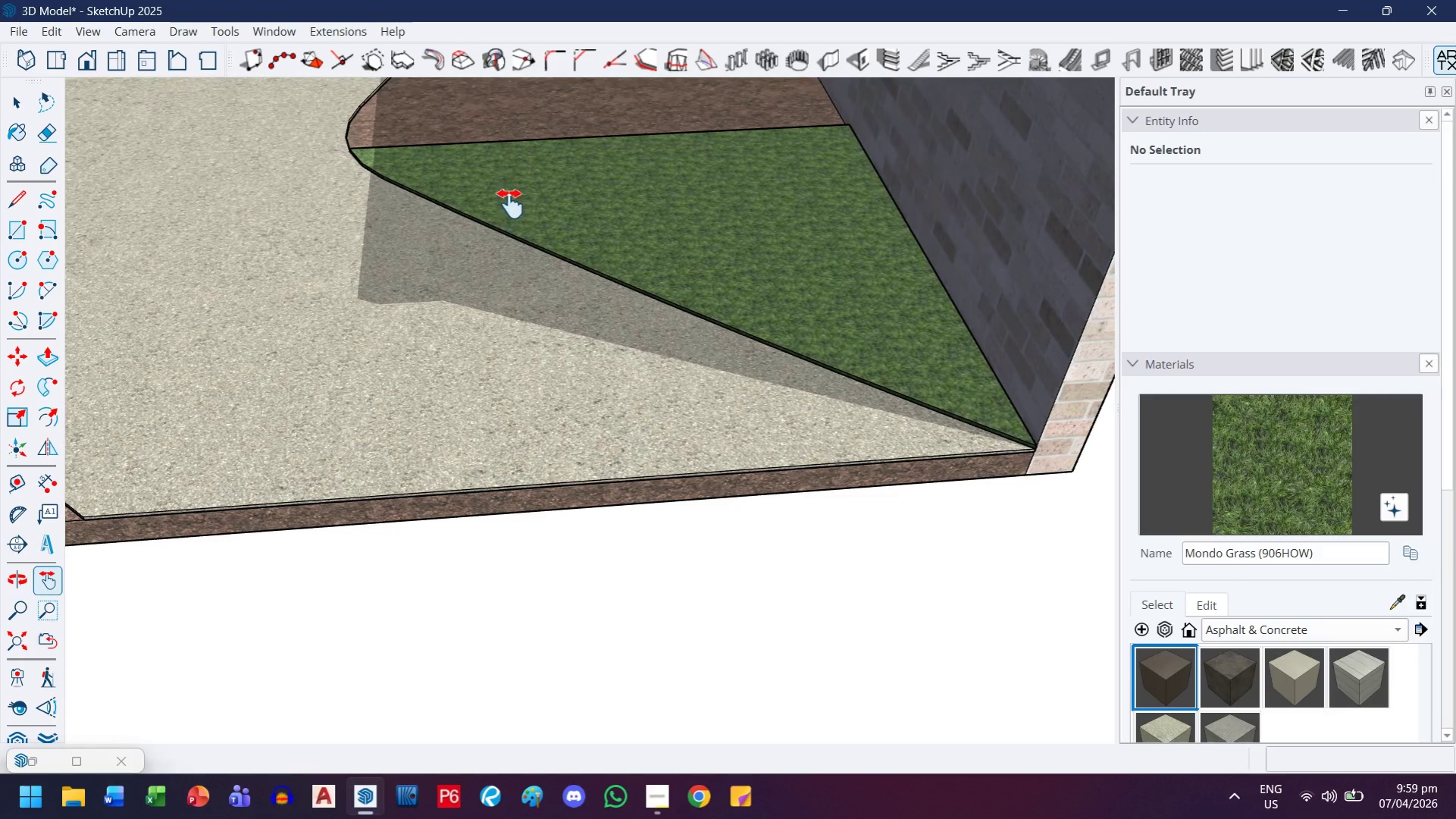 
key(H)
 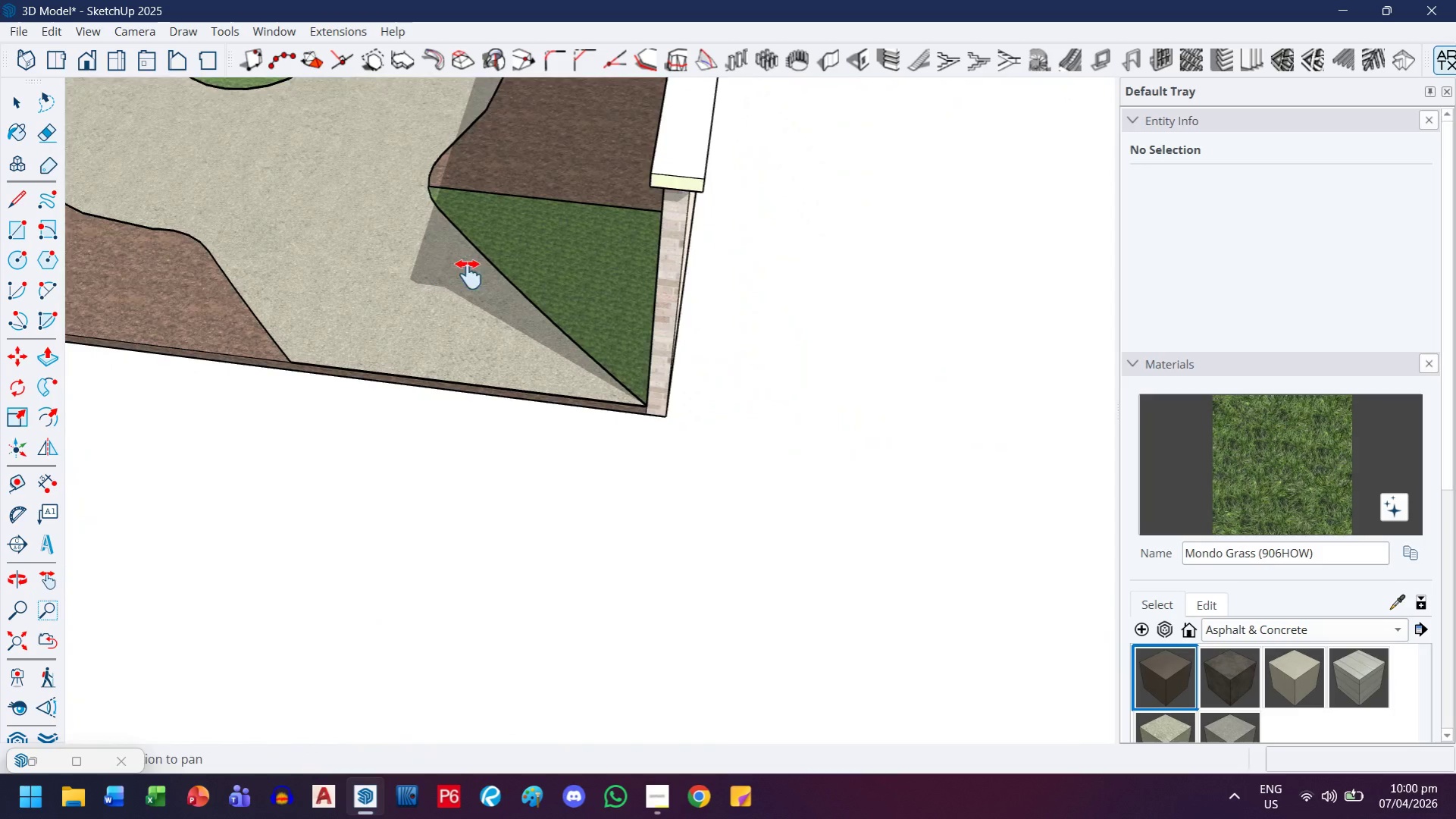 
left_click_drag(start_coordinate=[438, 270], to_coordinate=[794, 463])
 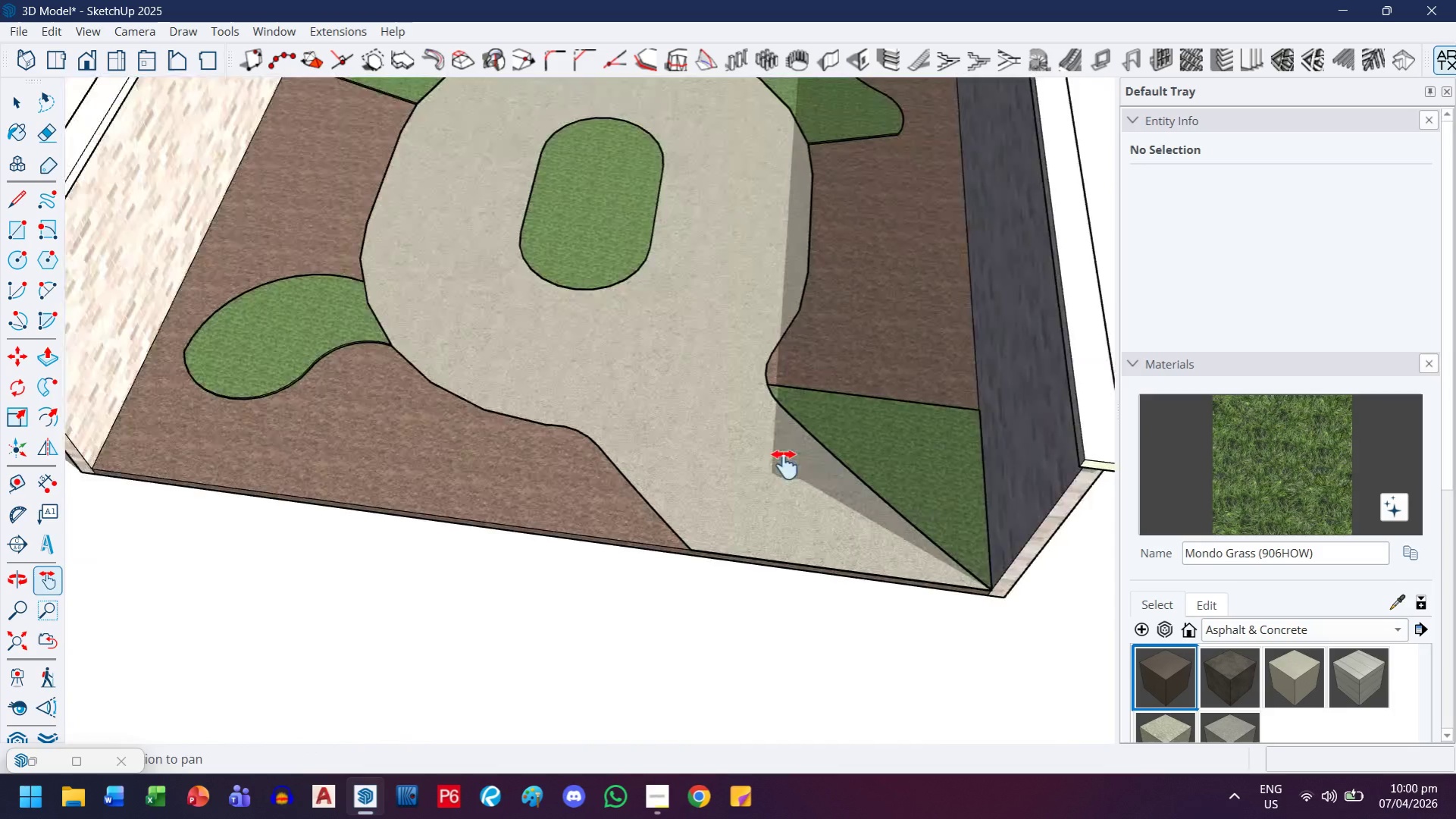 
scroll: coordinate [312, 344], scroll_direction: down, amount: 12.0
 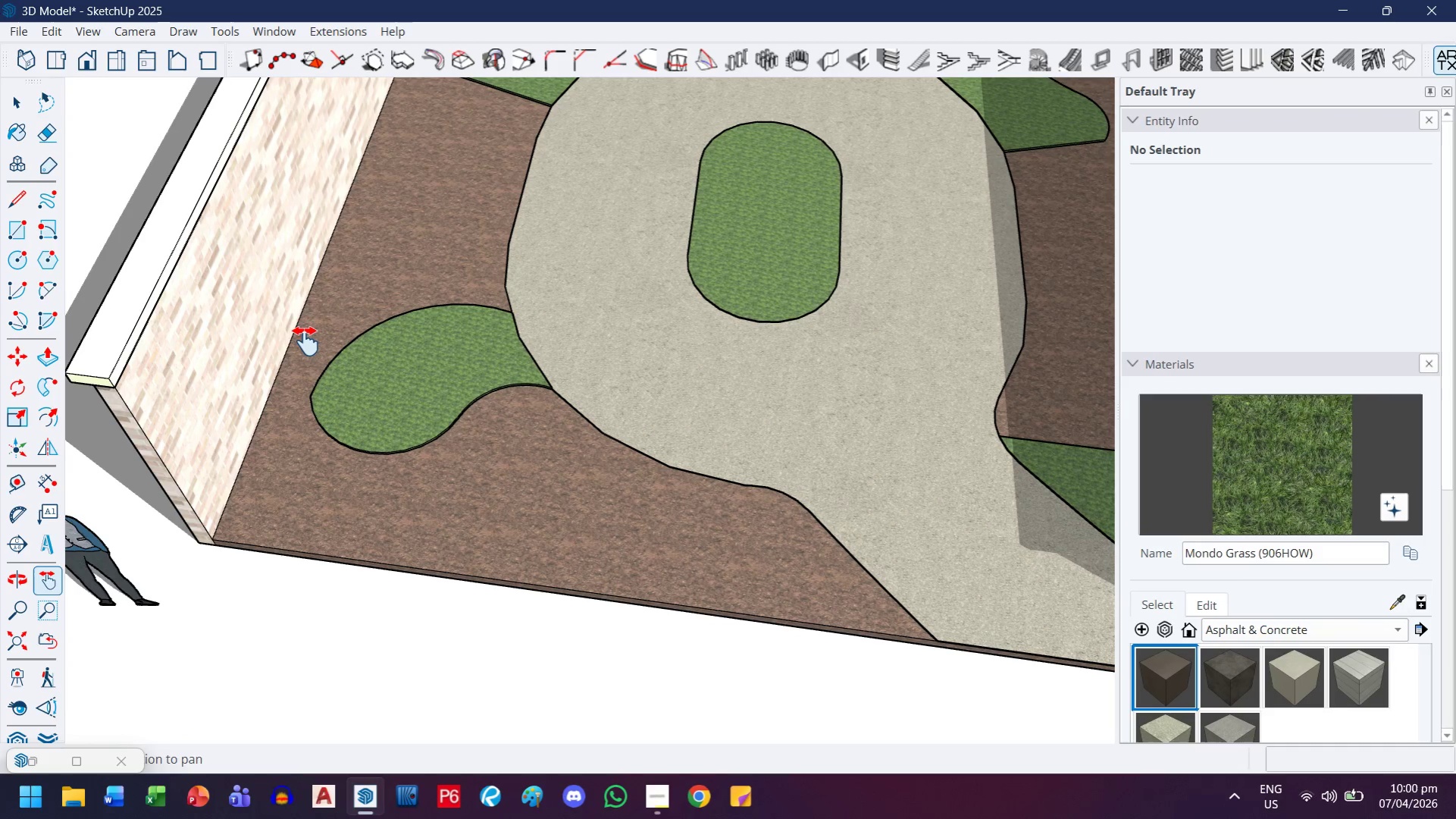 
wait(8.53)
 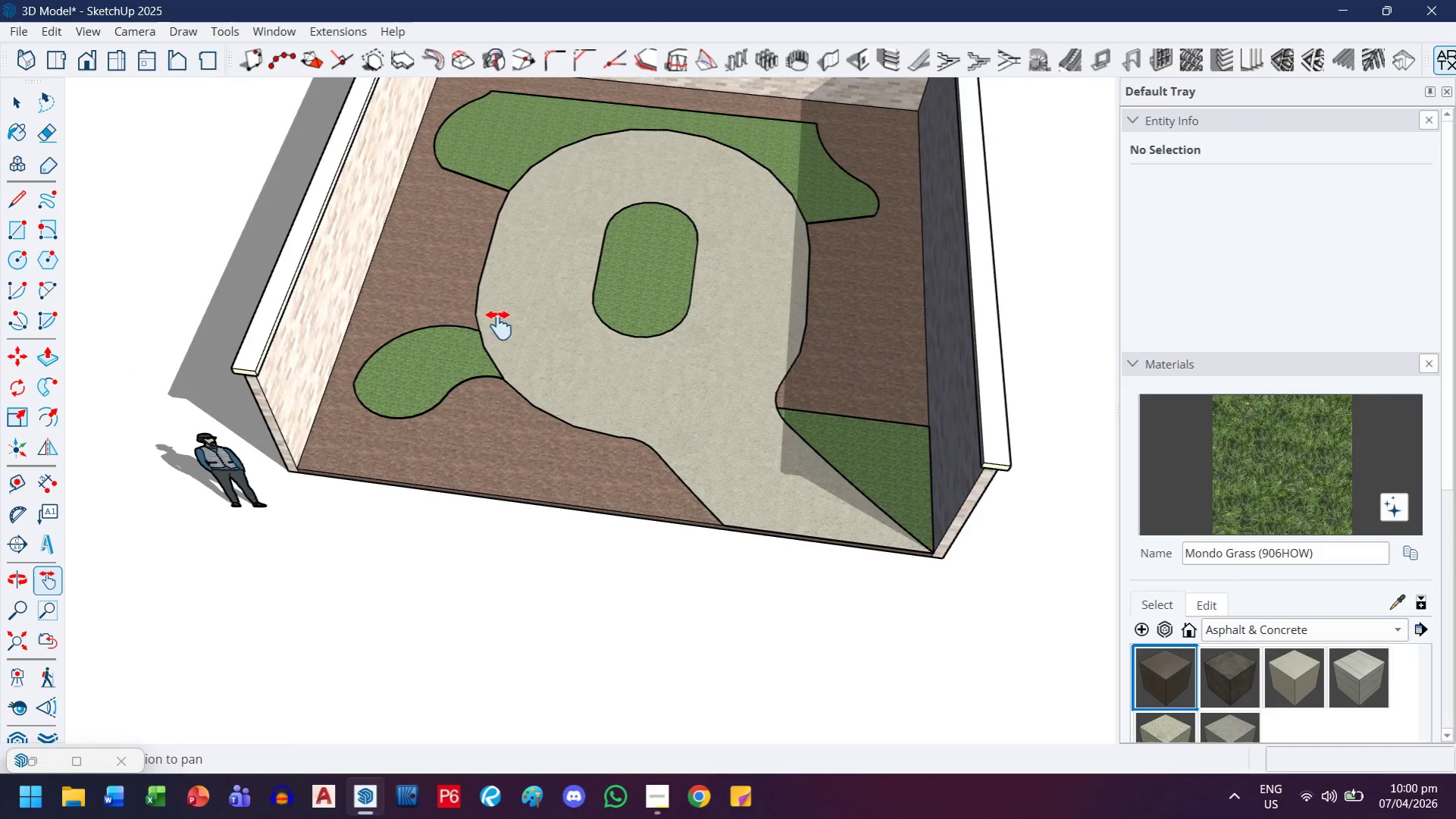 
left_click_drag(start_coordinate=[499, 325], to_coordinate=[419, 384])
 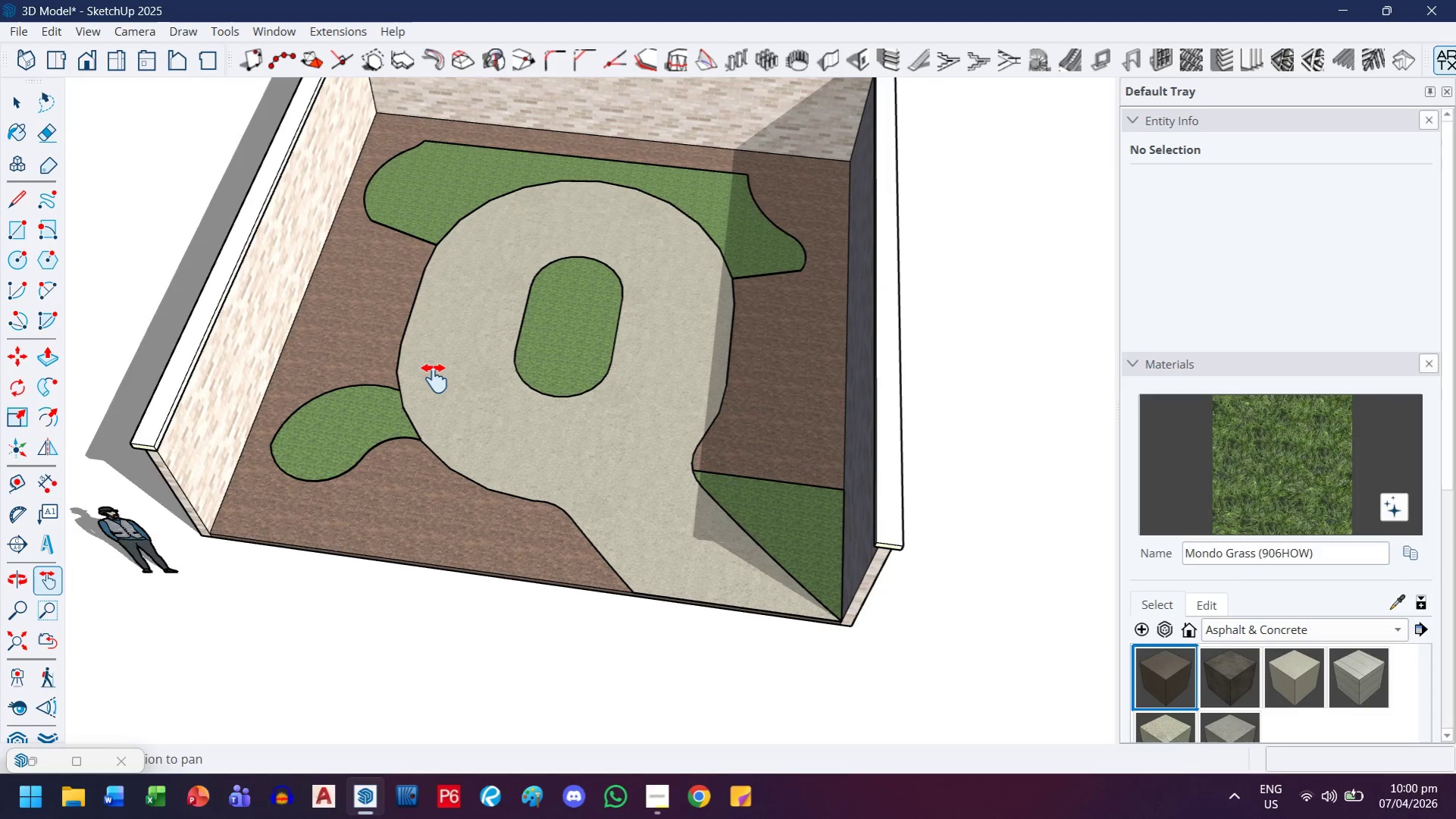 
scroll: coordinate [453, 373], scroll_direction: down, amount: 5.0
 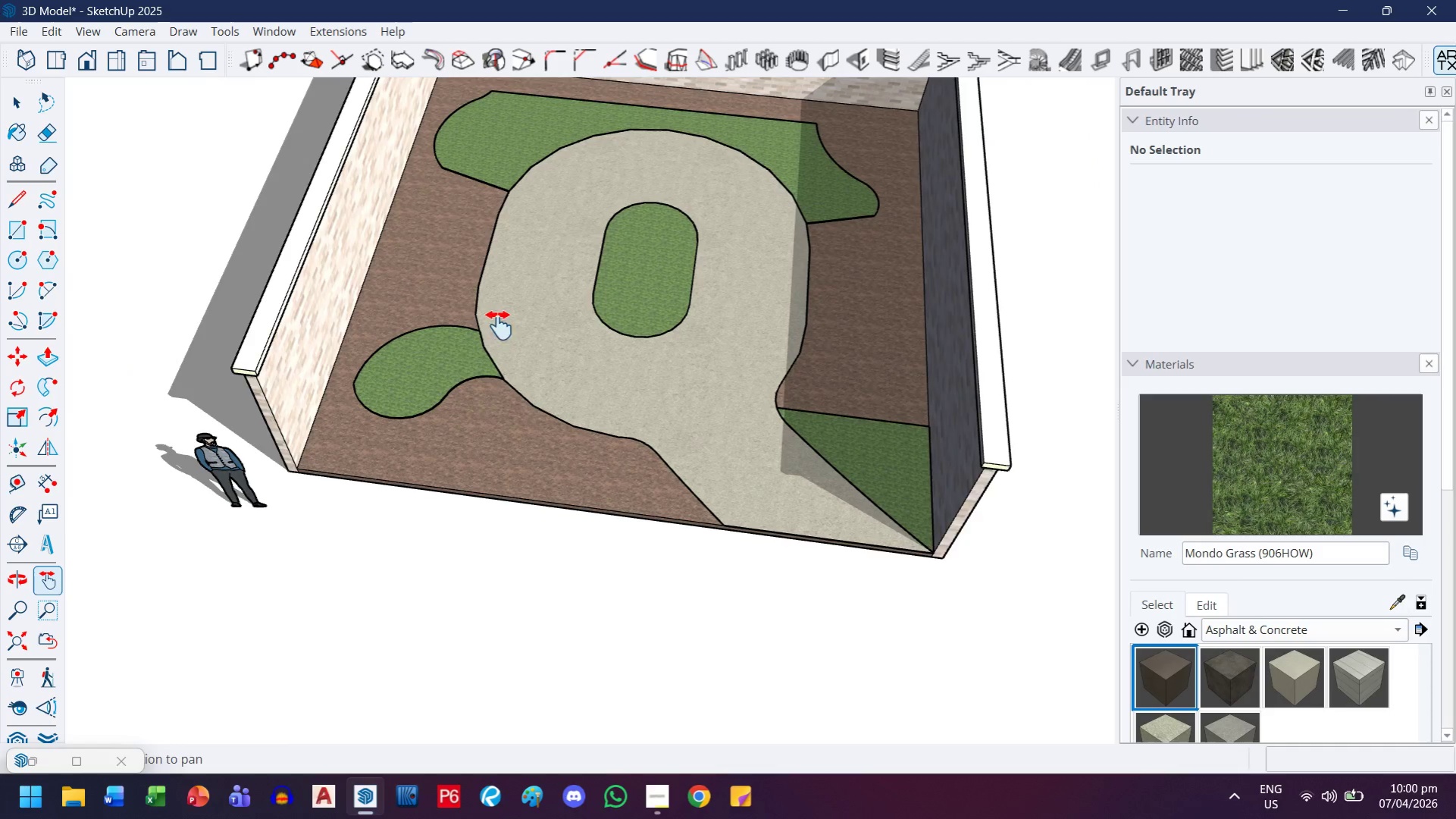 
key(Control+Z)
 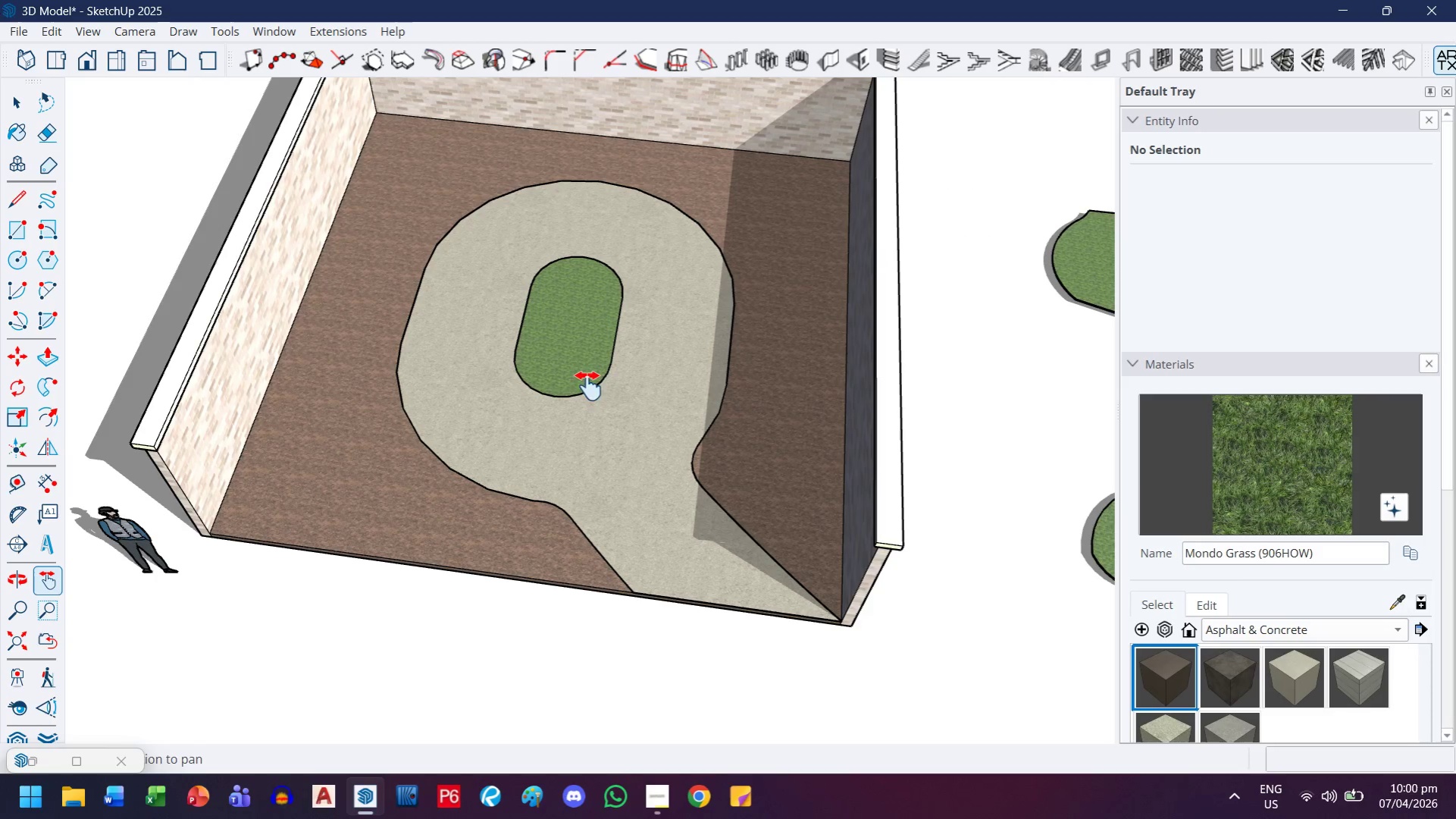 
key(H)
 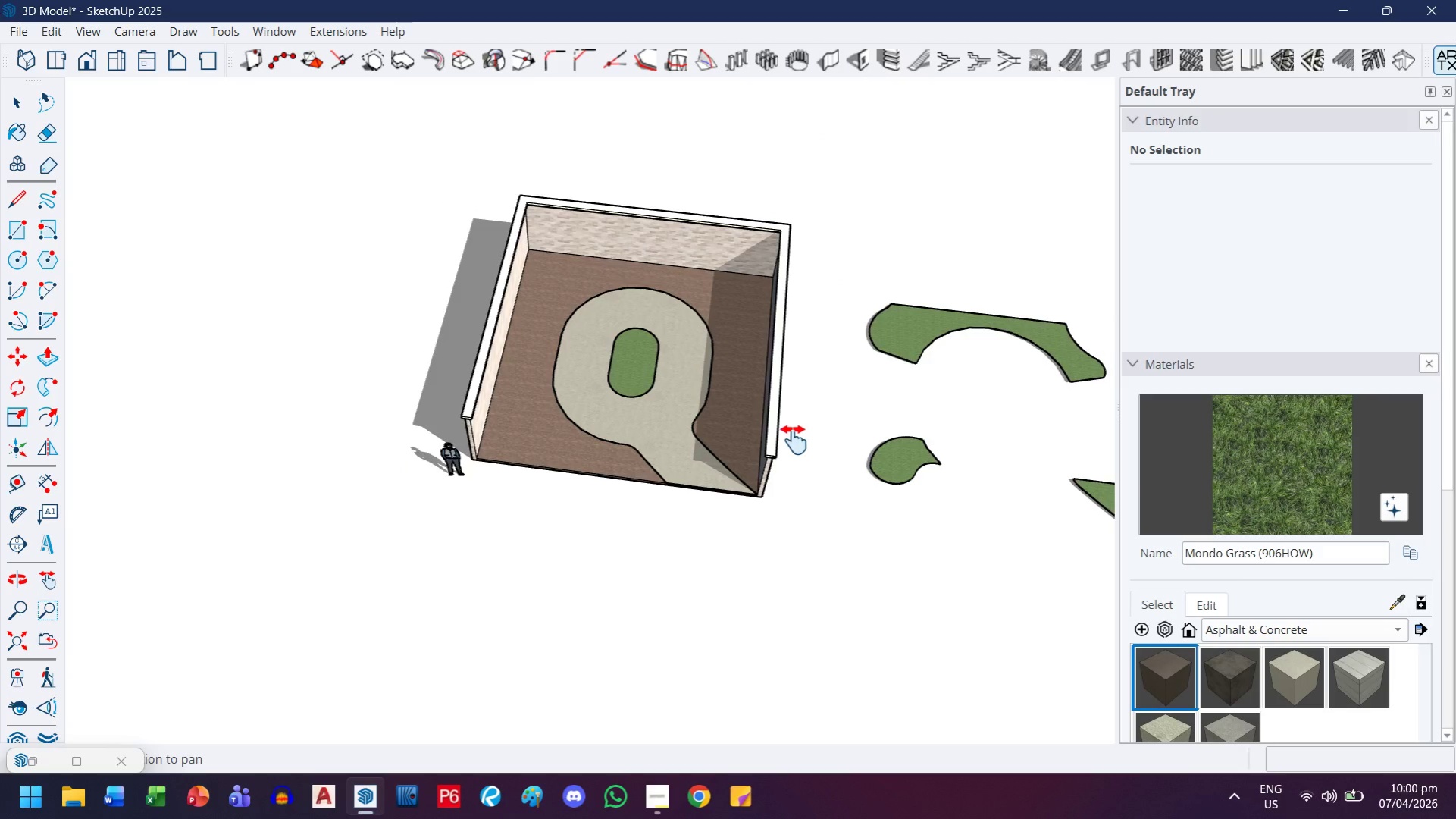 
left_click_drag(start_coordinate=[794, 440], to_coordinate=[517, 430])
 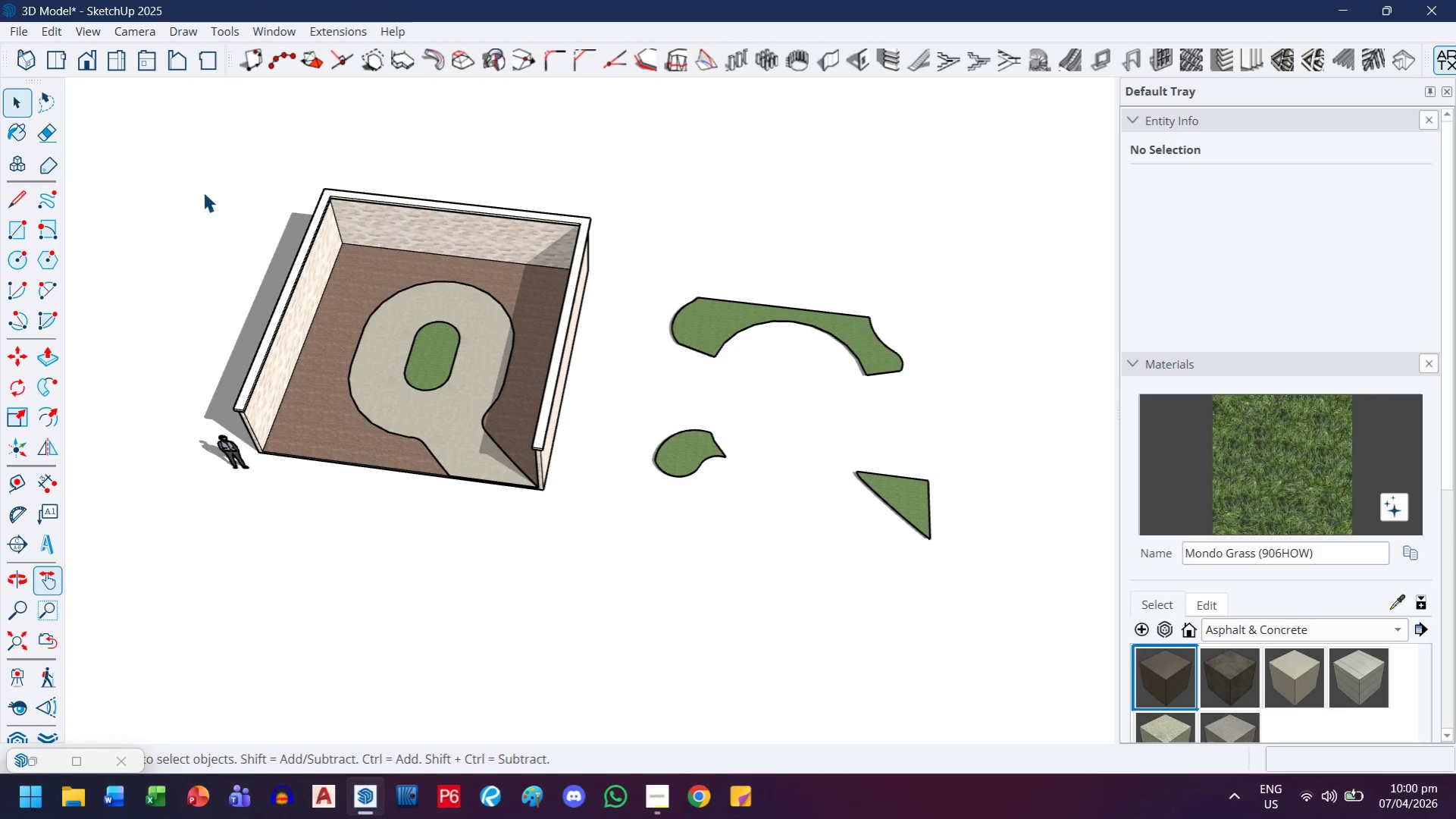 
scroll: coordinate [687, 407], scroll_direction: down, amount: 8.0
 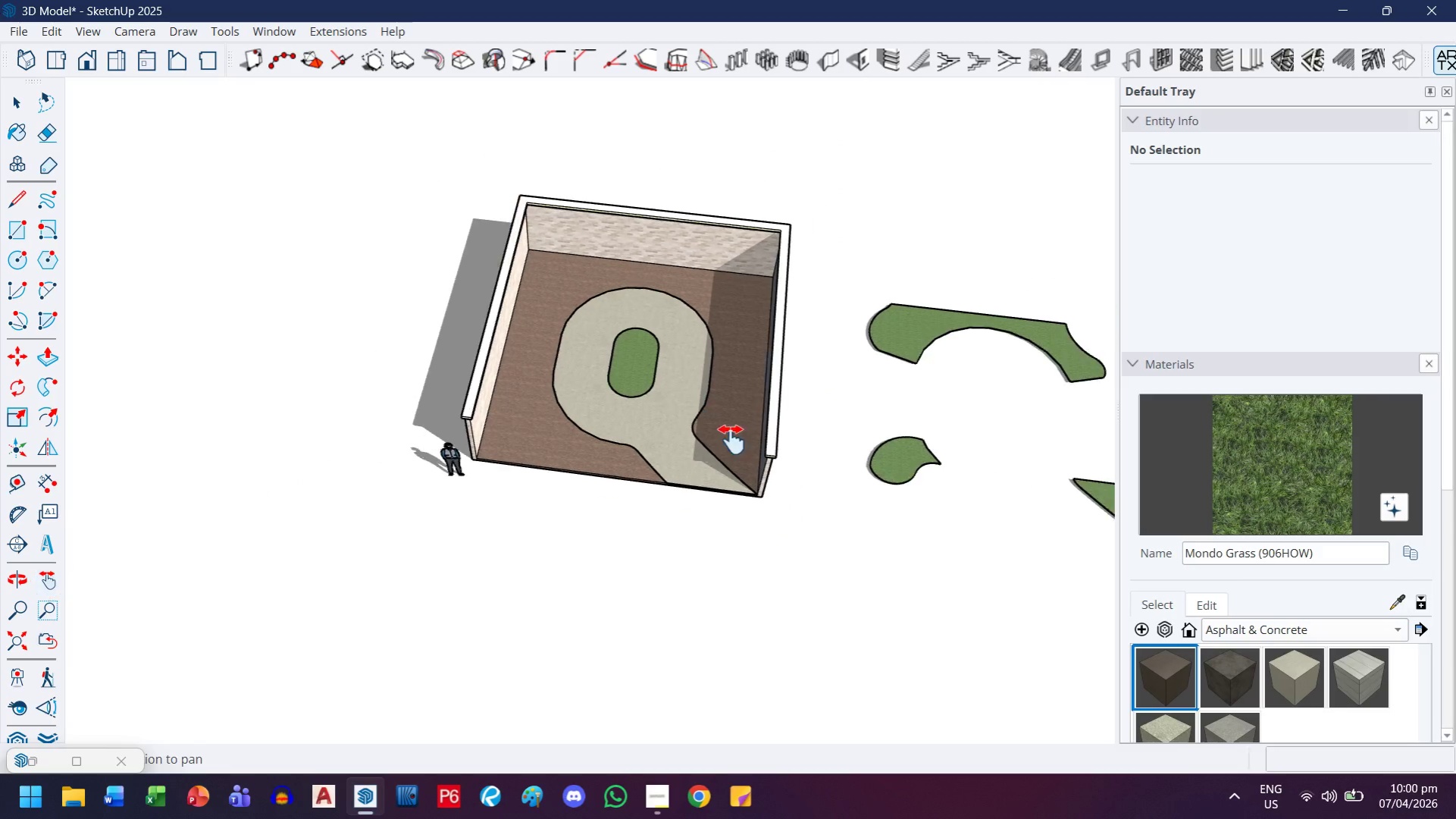 
key(Control+Z)
 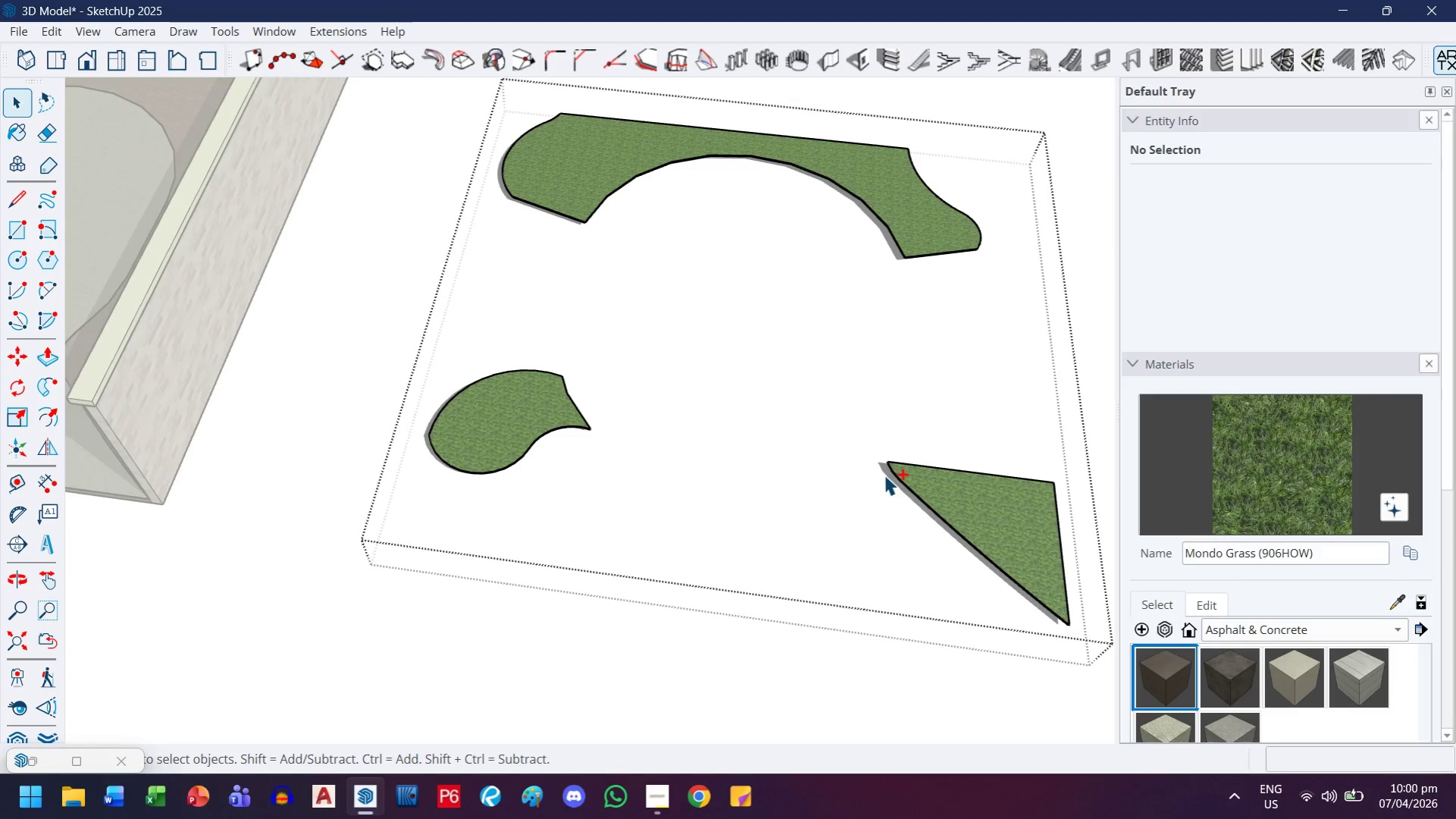 
scroll: coordinate [881, 479], scroll_direction: up, amount: 9.0
 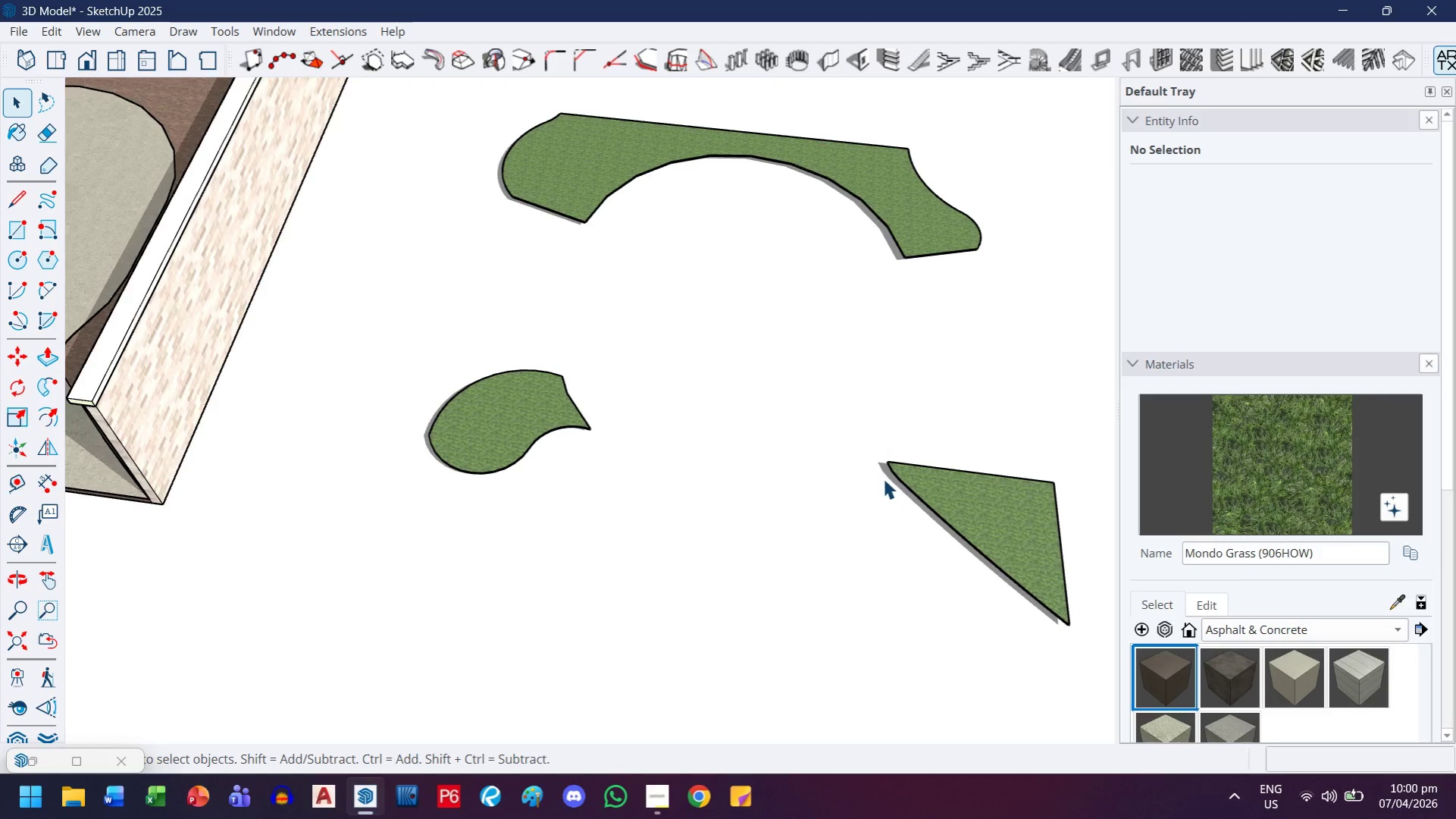 
key(Control+Z)
 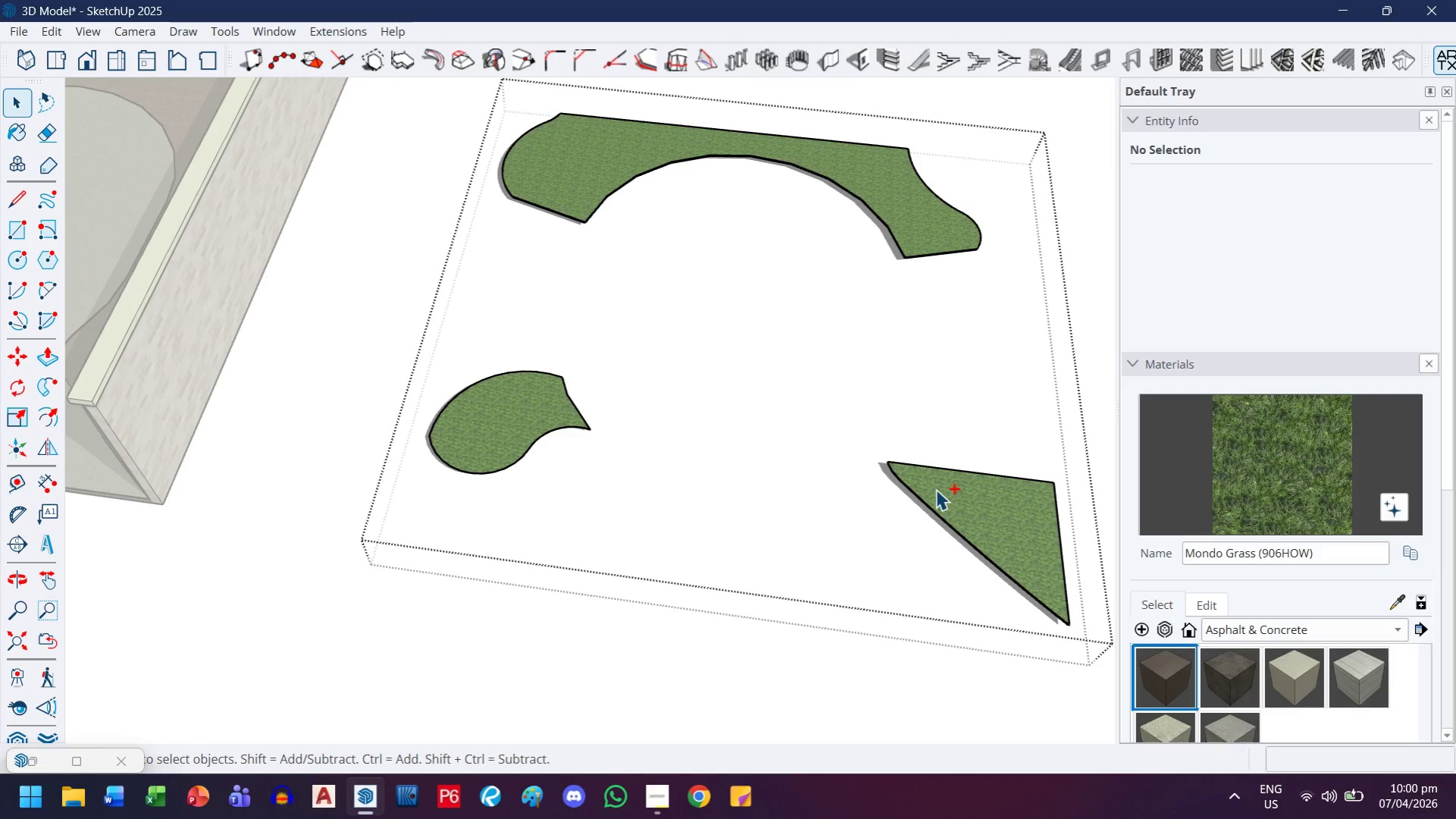 
key(Control+Z)
 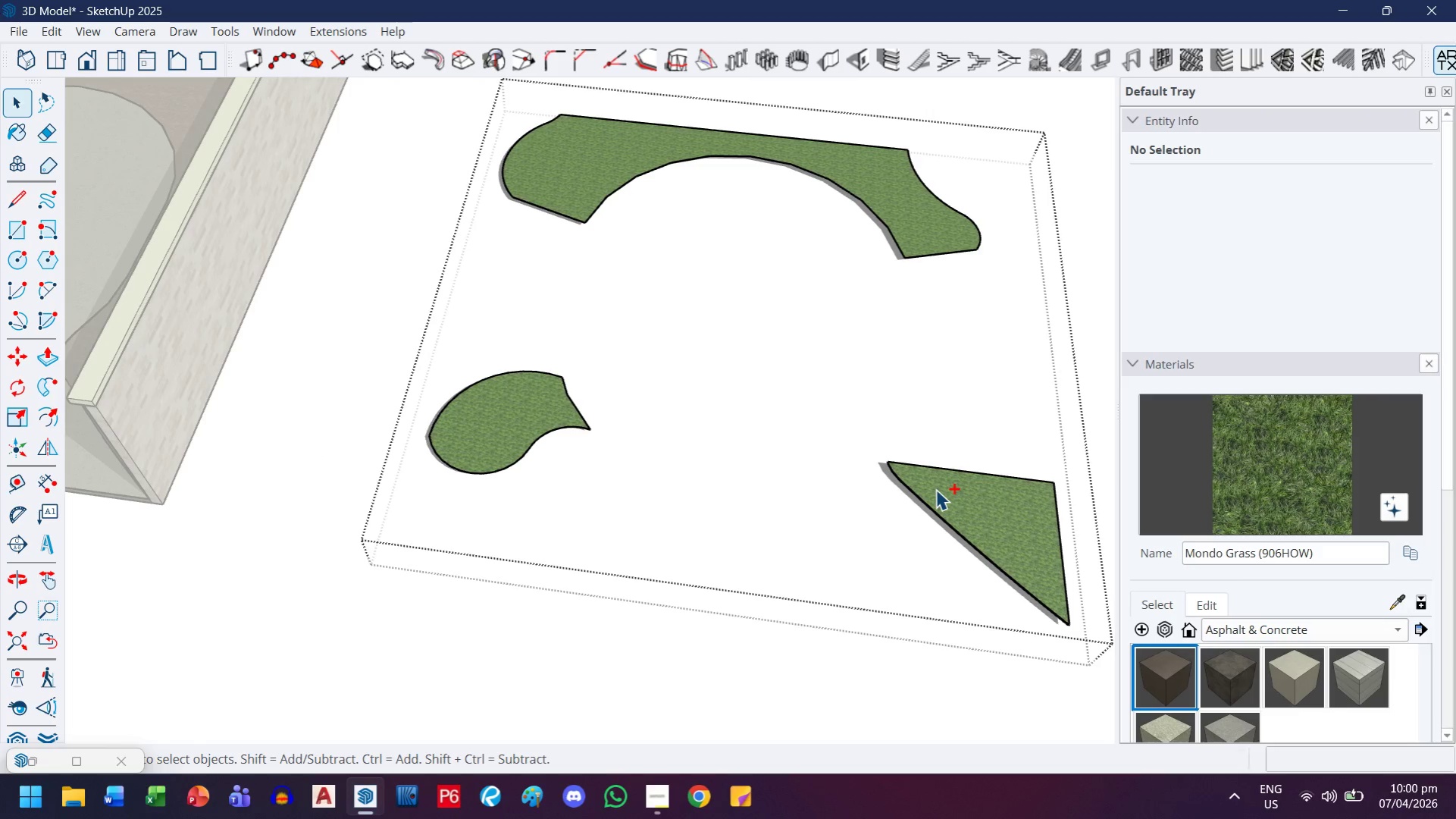 
key(Control+Z)
 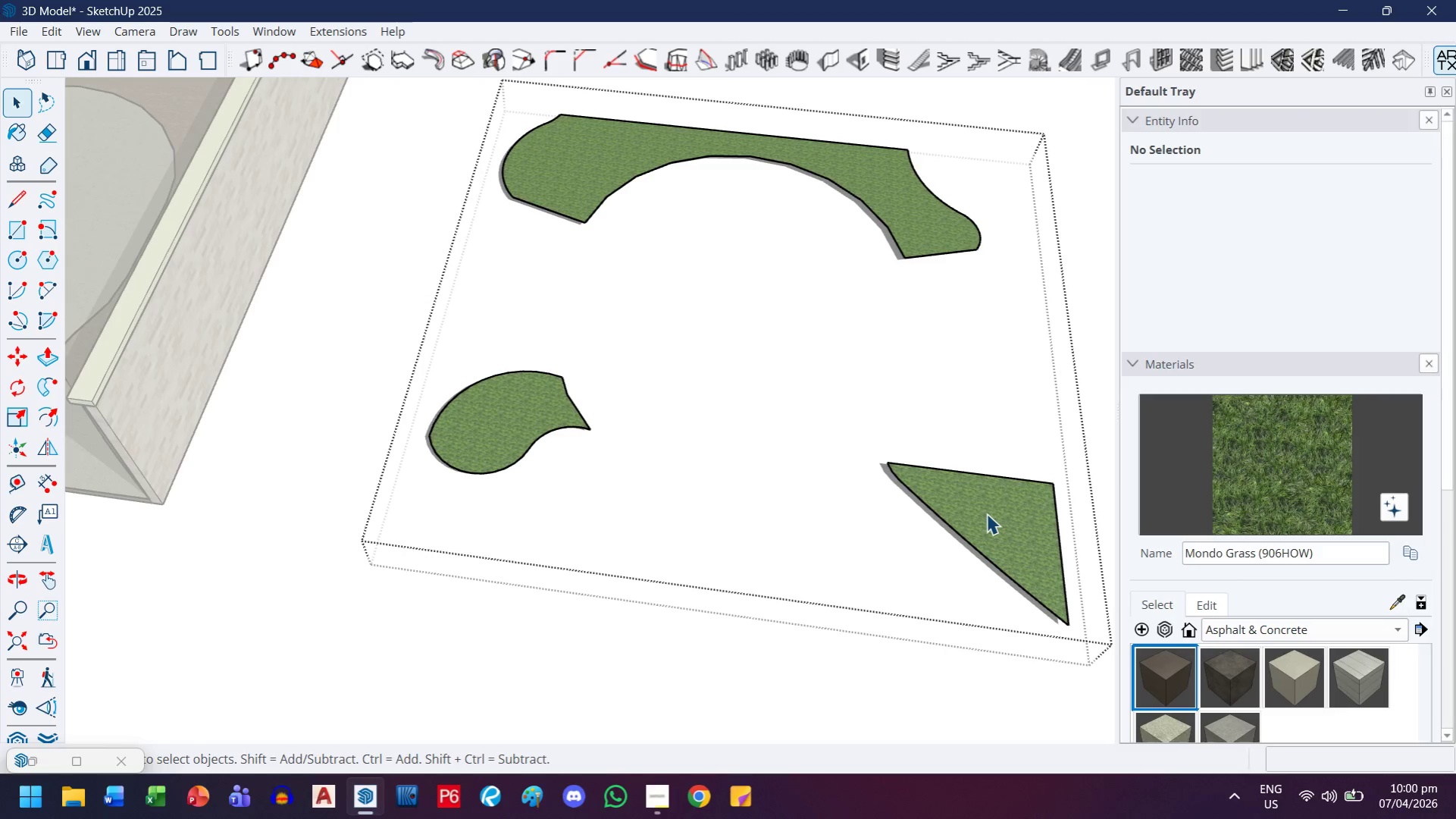 
left_click([986, 513])
 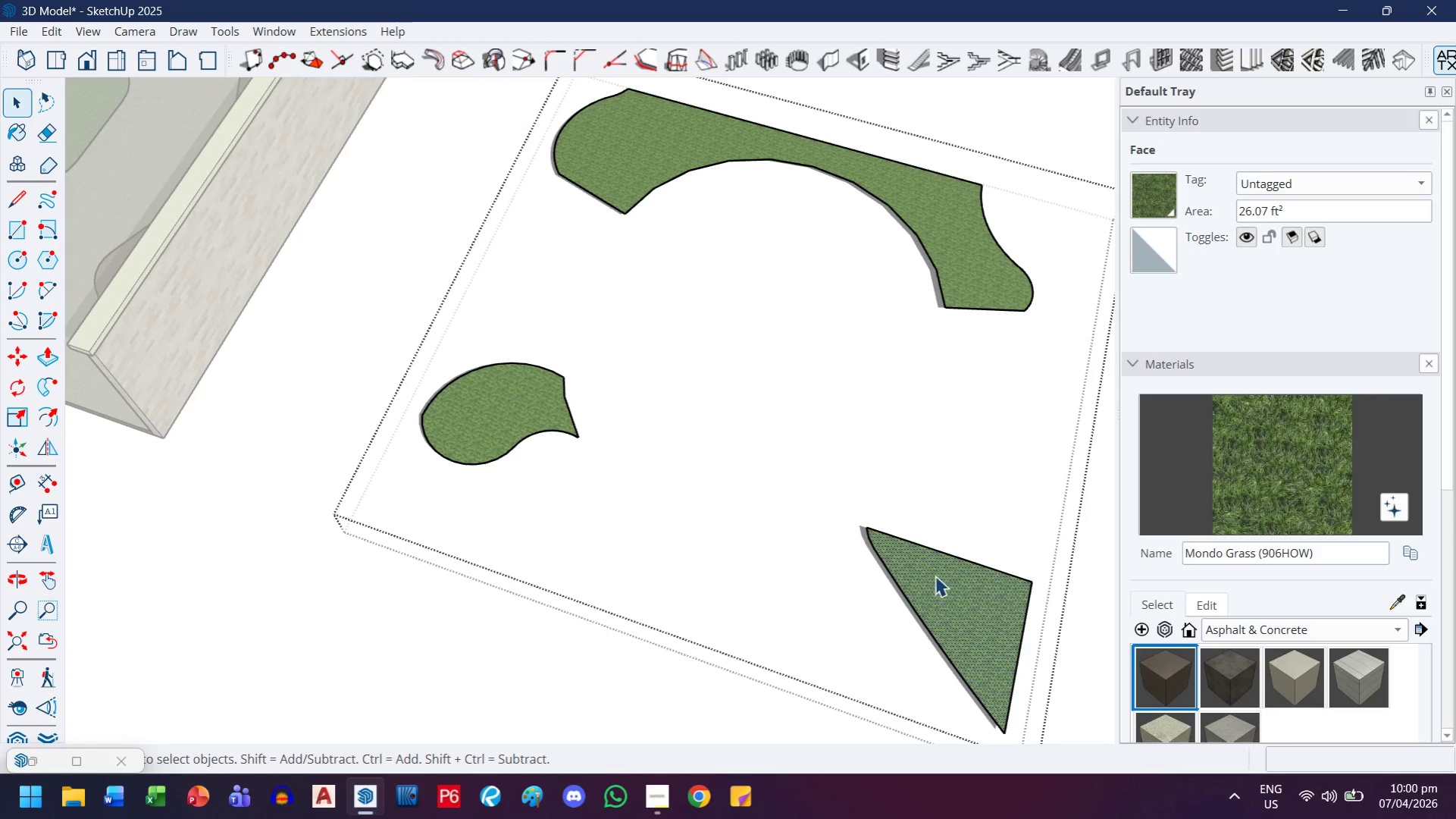 
left_click([935, 589])
 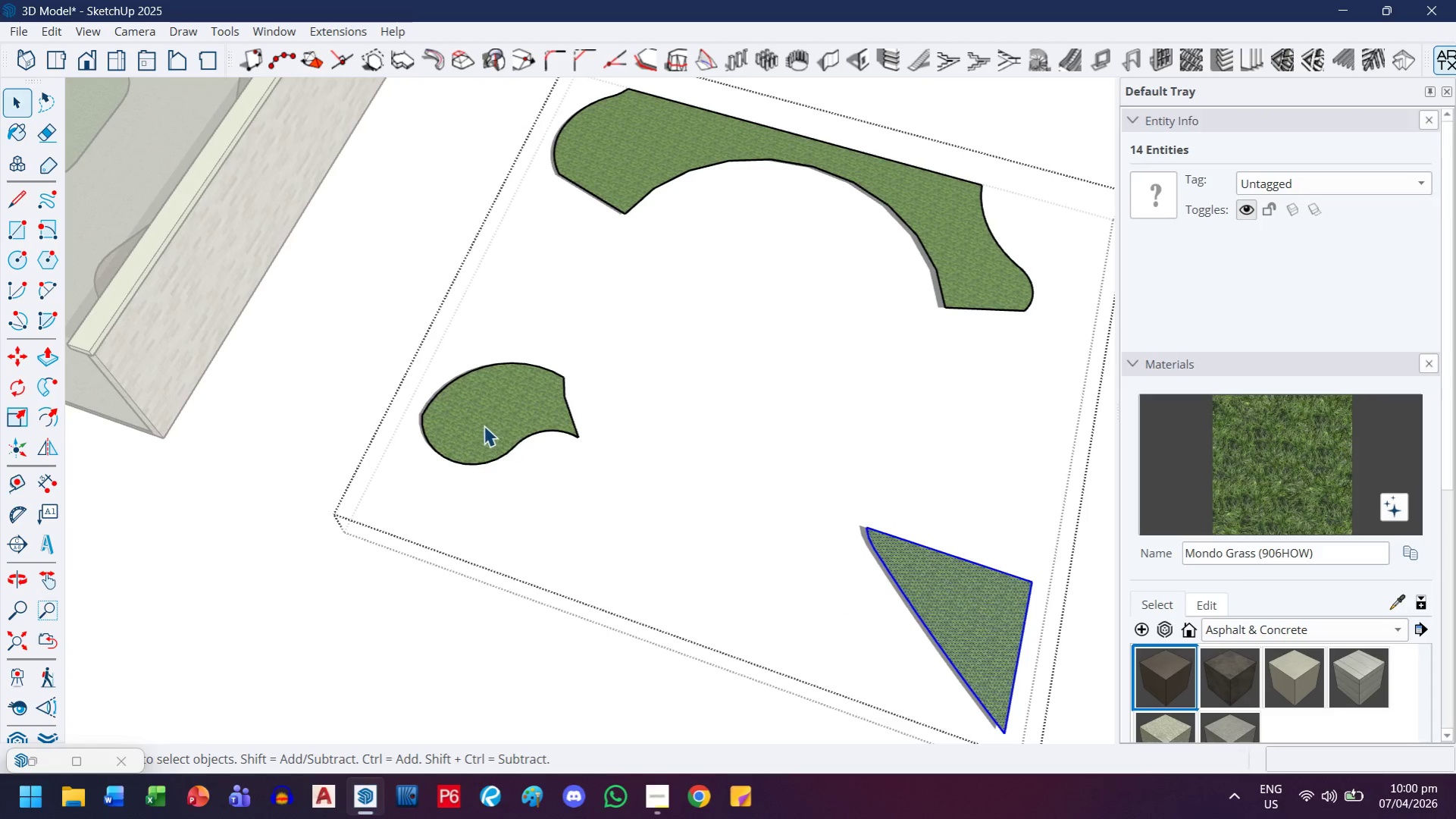 
hold_key(key=ControlLeft, duration=0.39)
double_click([484, 425])
 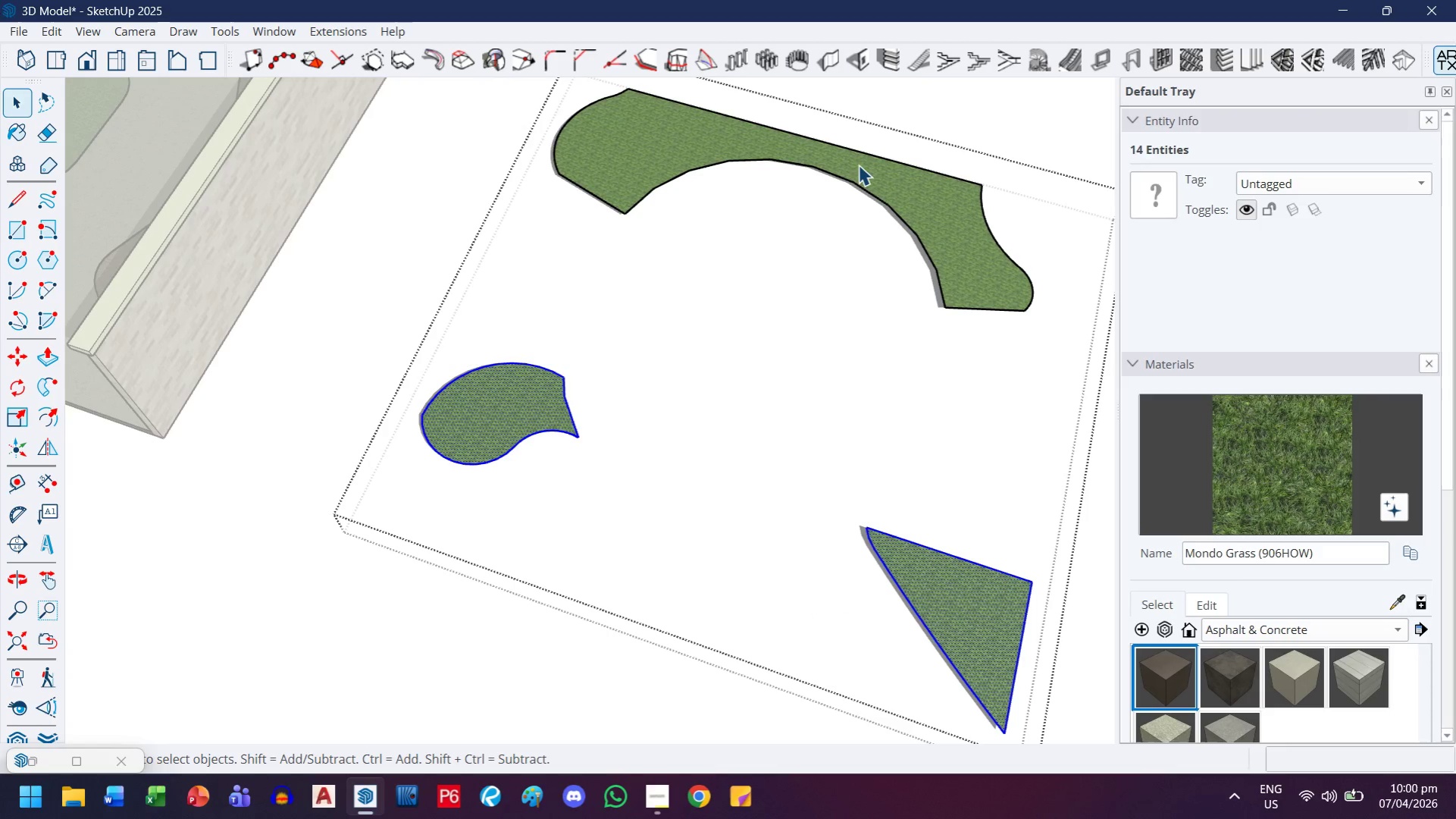 
hold_key(key=ControlLeft, duration=0.86)
double_click([688, 152])
 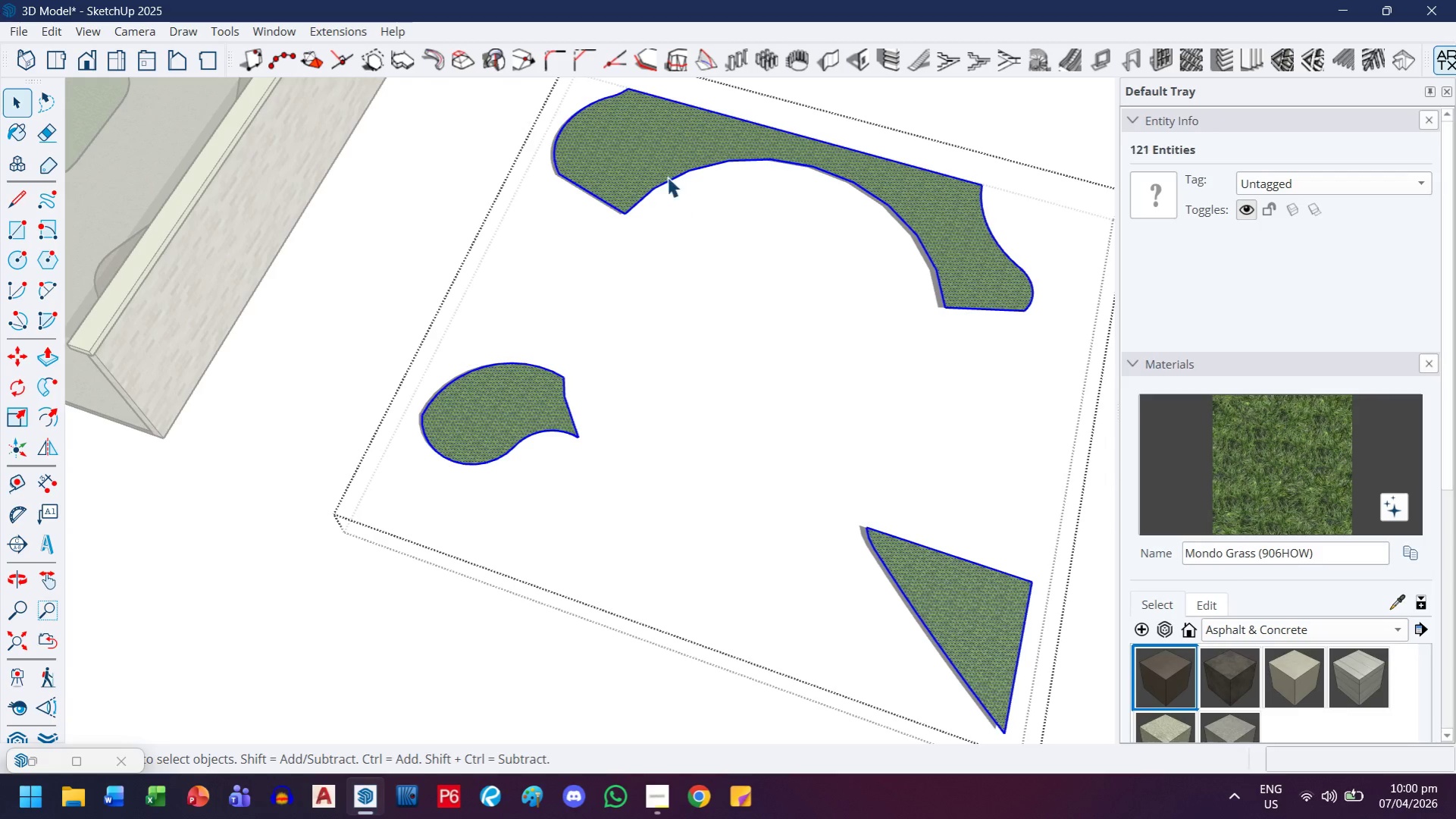 
key(Control+ControlLeft)
 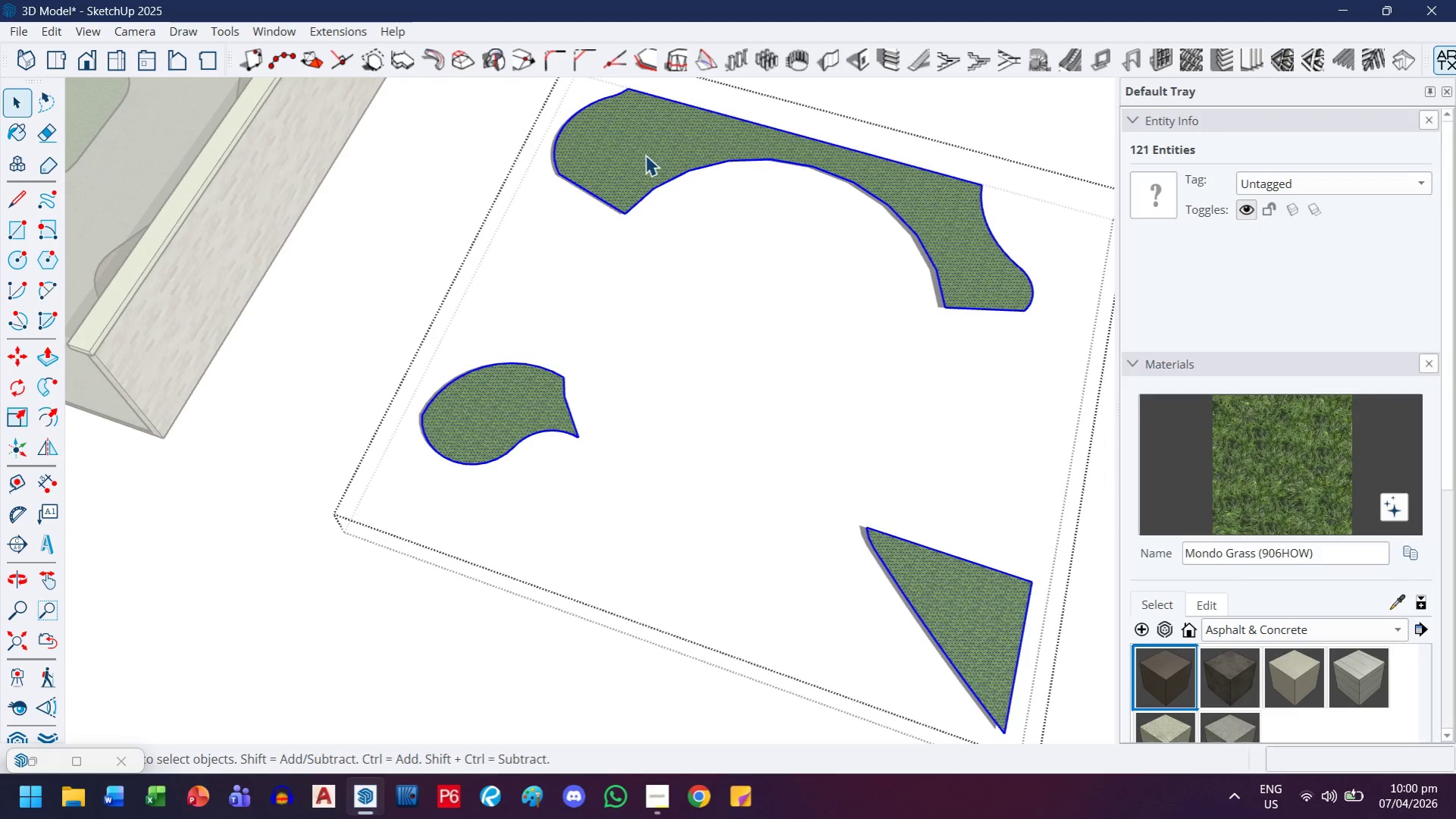 
key(CapsLock)
 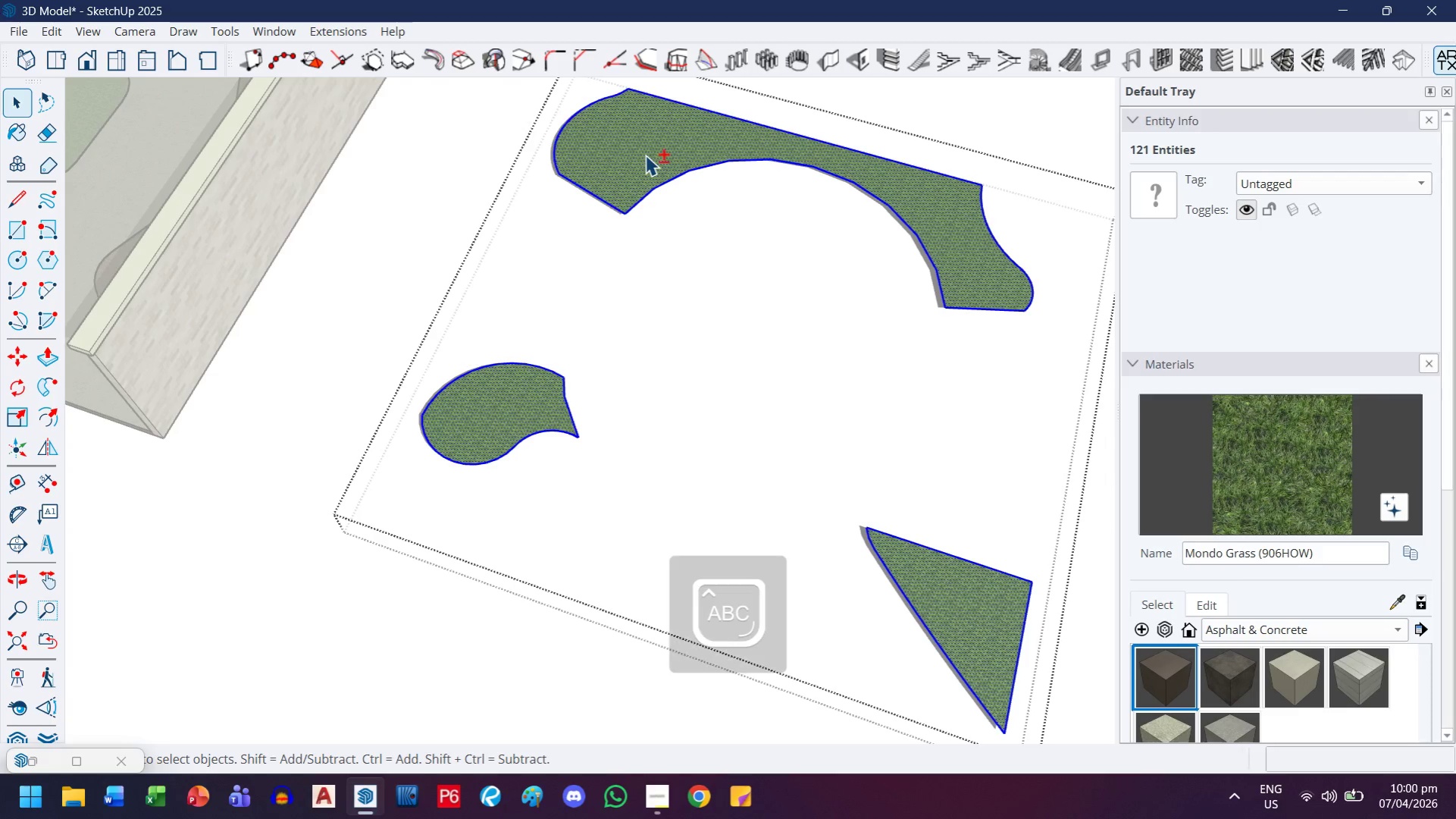 
key(Shift+ShiftLeft)
 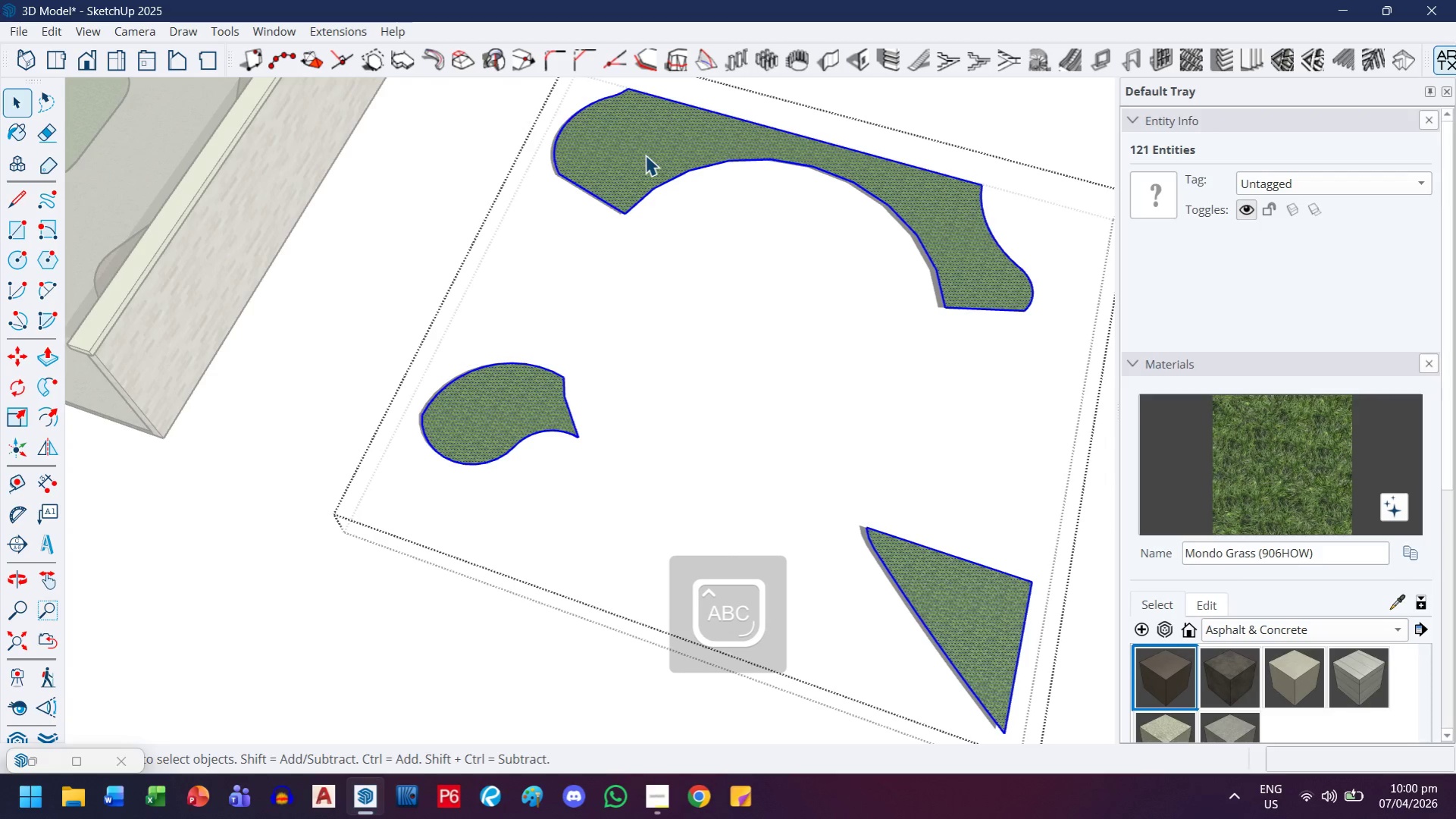 
hold_key(key=ShiftLeft, duration=1.95)
left_click([628, 155])
 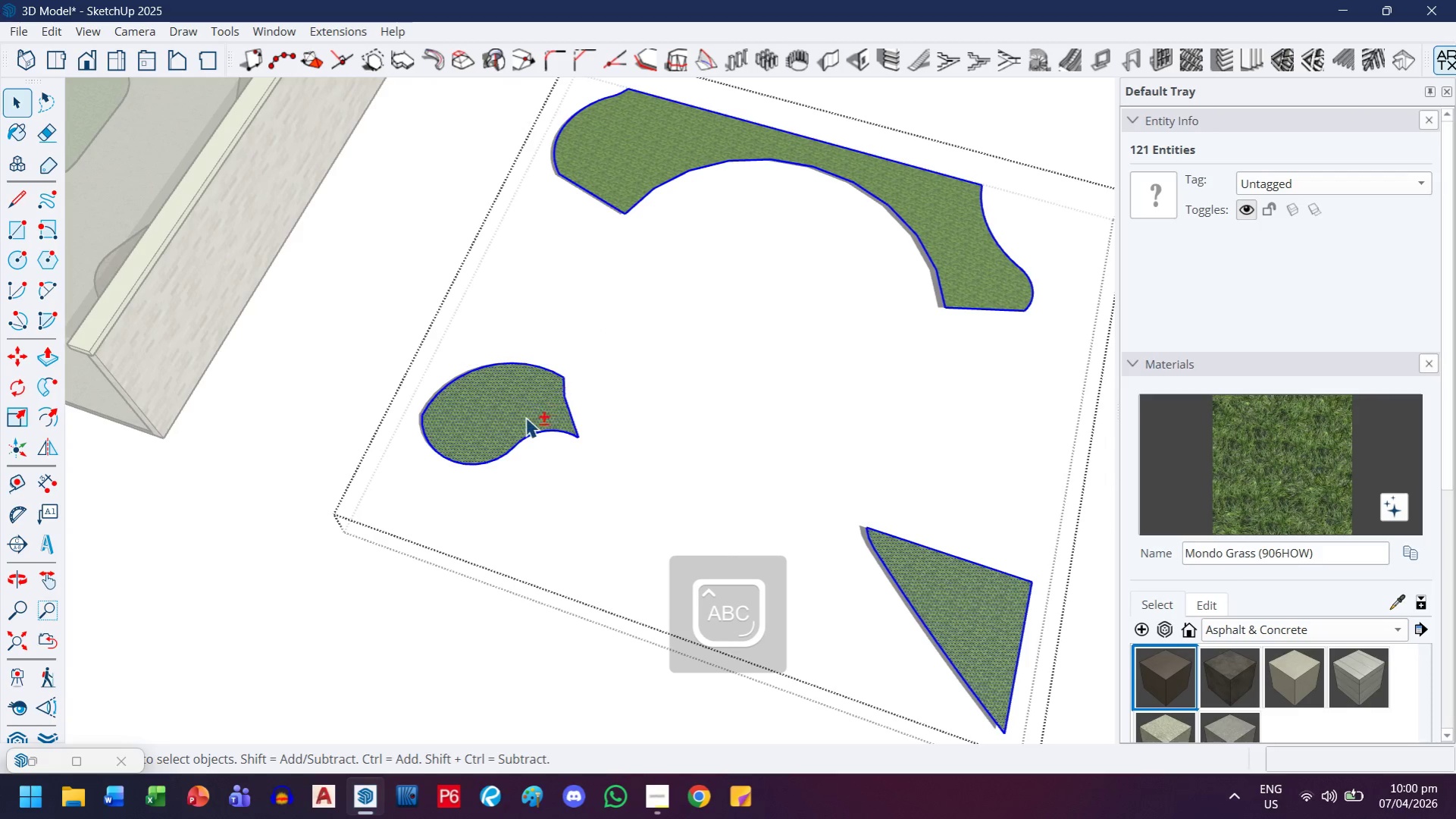 
left_click([524, 417])
 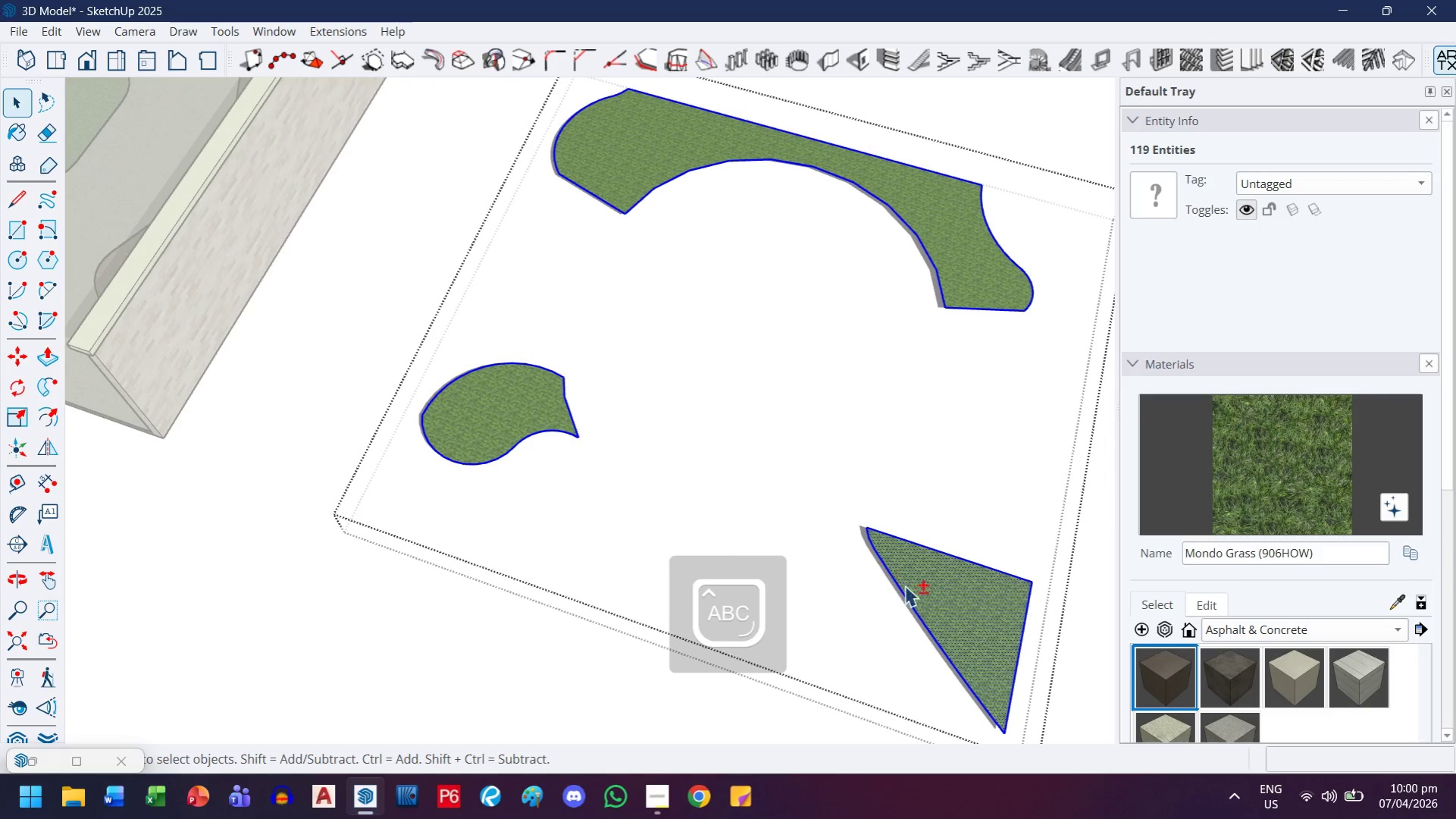 
left_click([963, 605])
 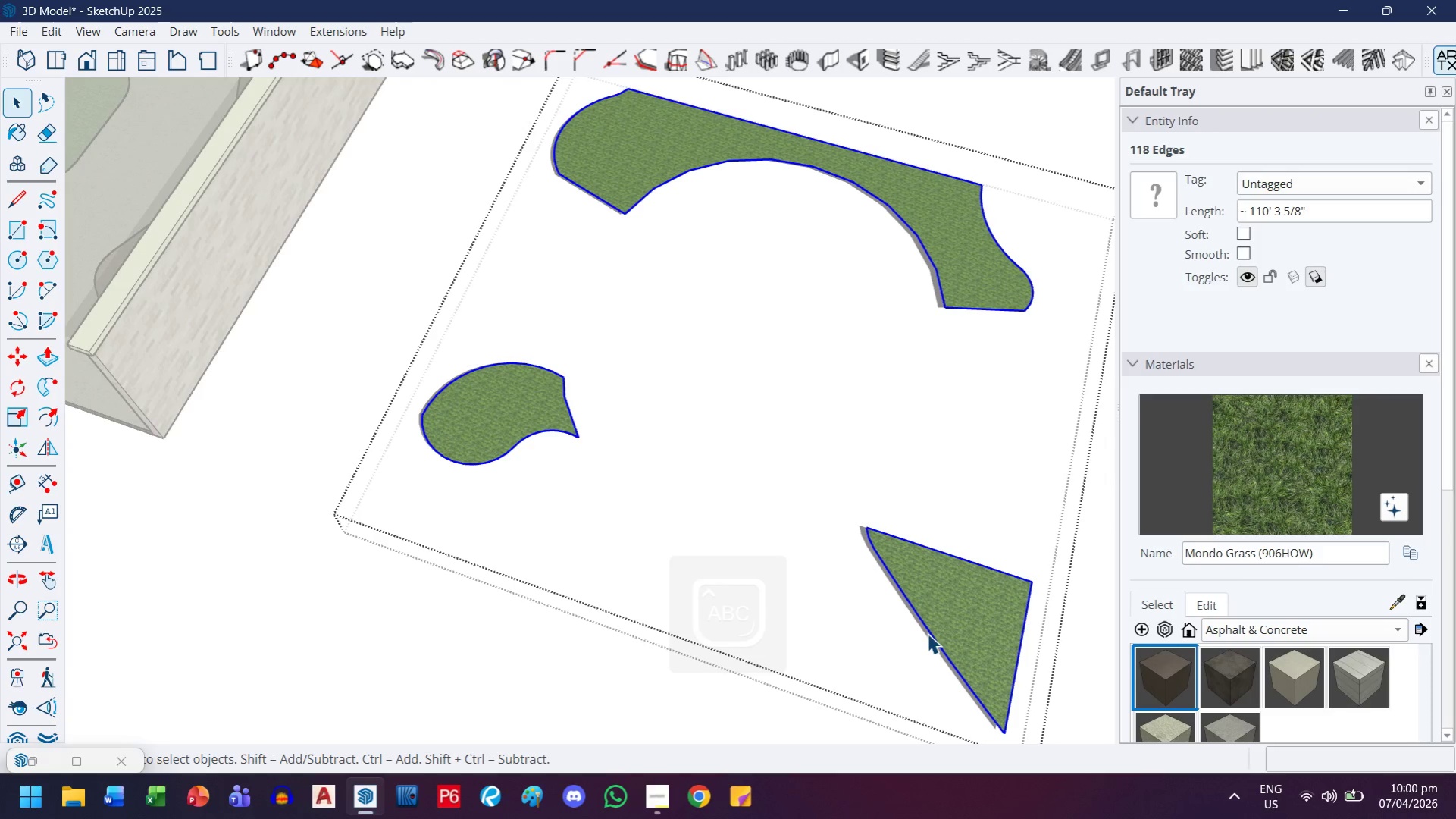 
right_click([927, 633])
 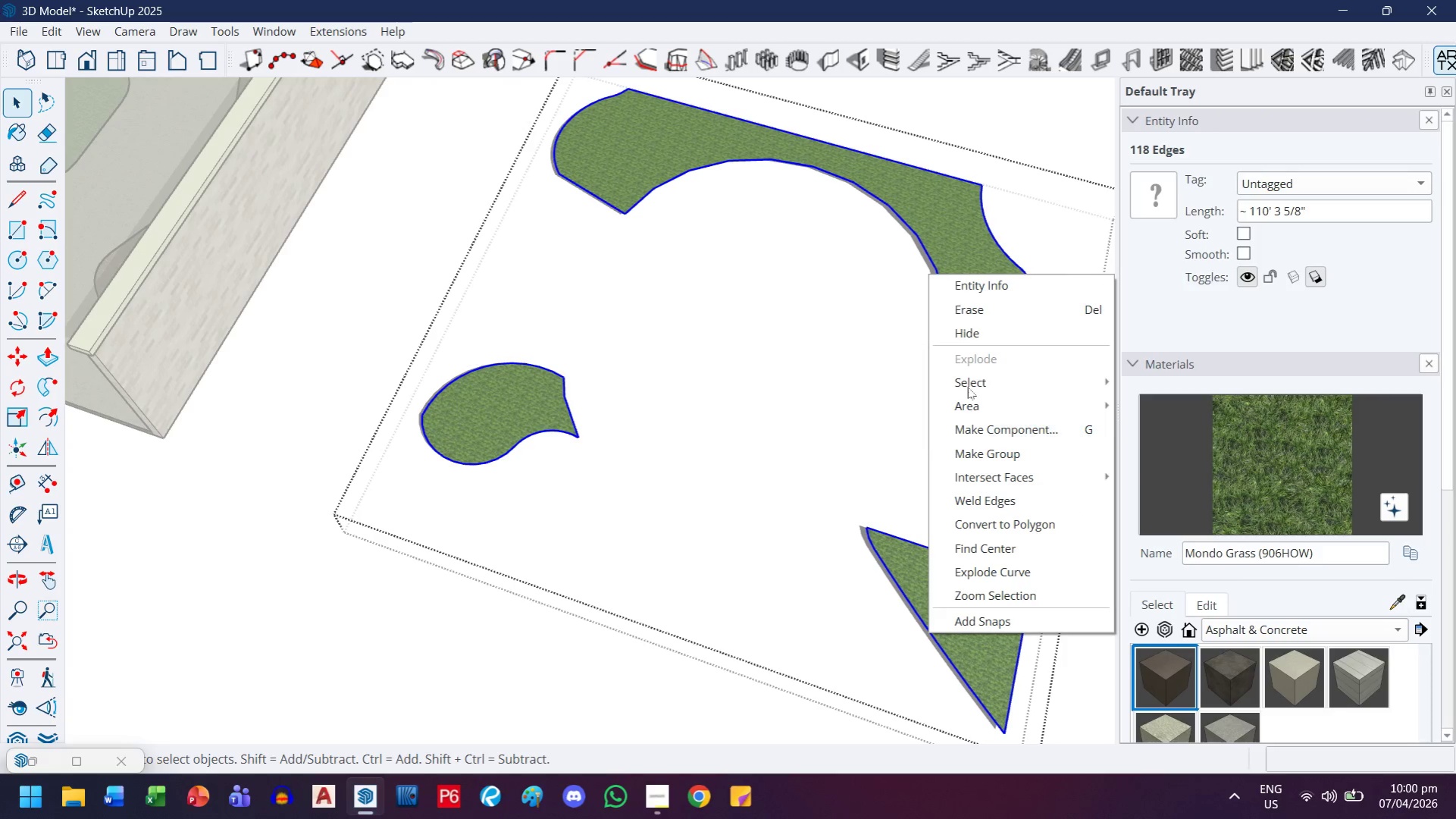 
left_click([971, 325])
 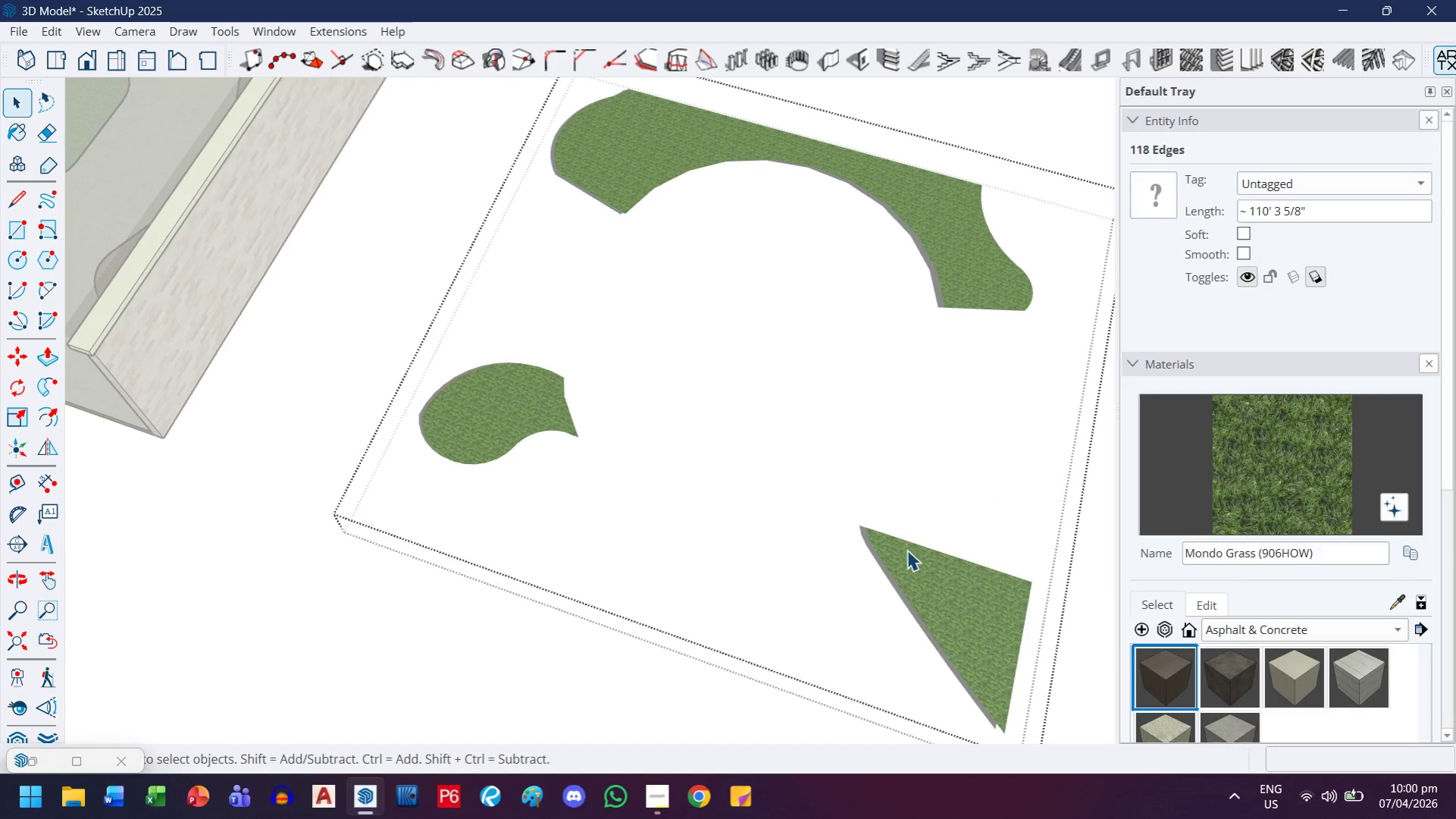 
key(P)
 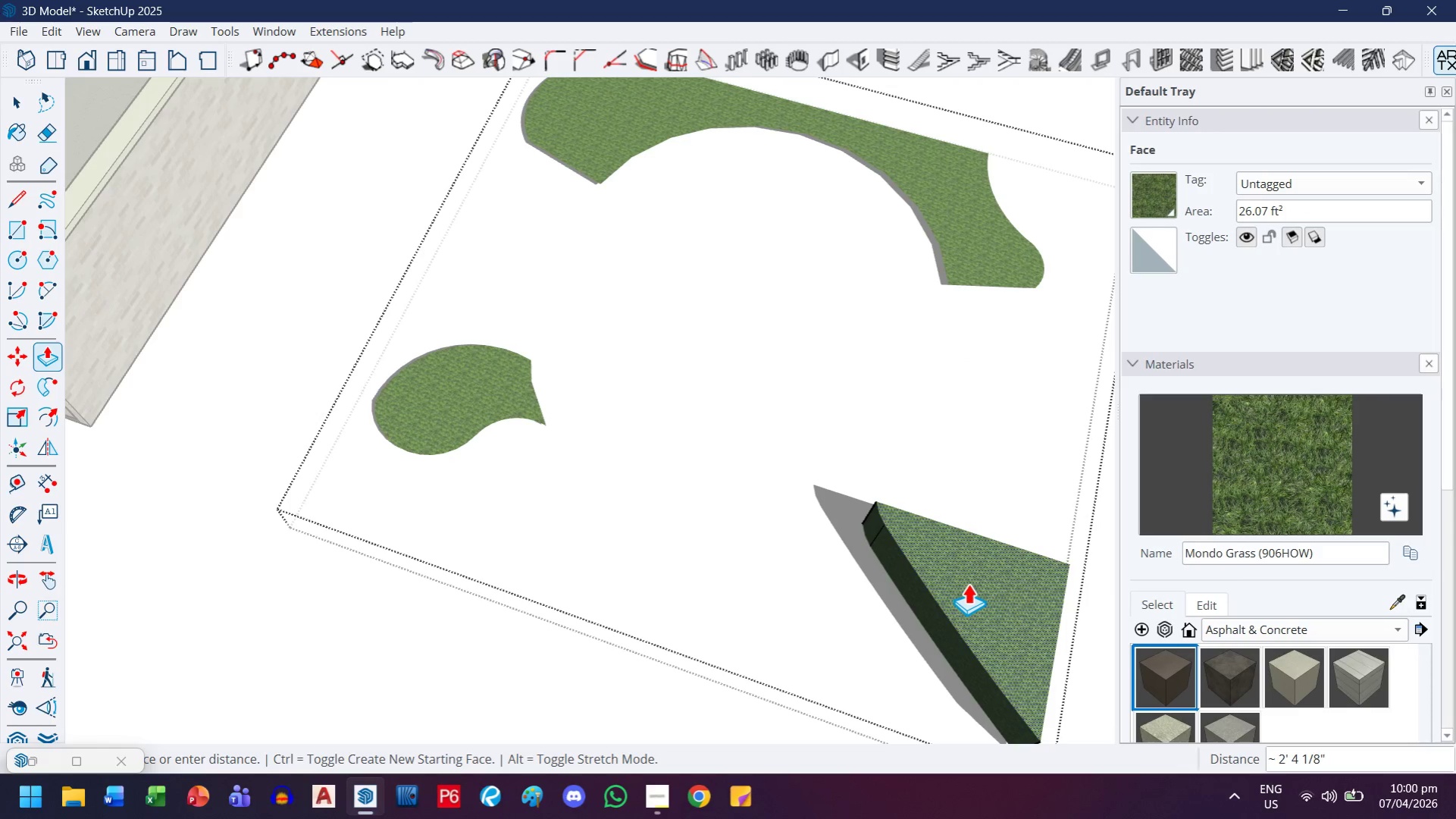 
scroll: coordinate [906, 558], scroll_direction: up, amount: 1.0
 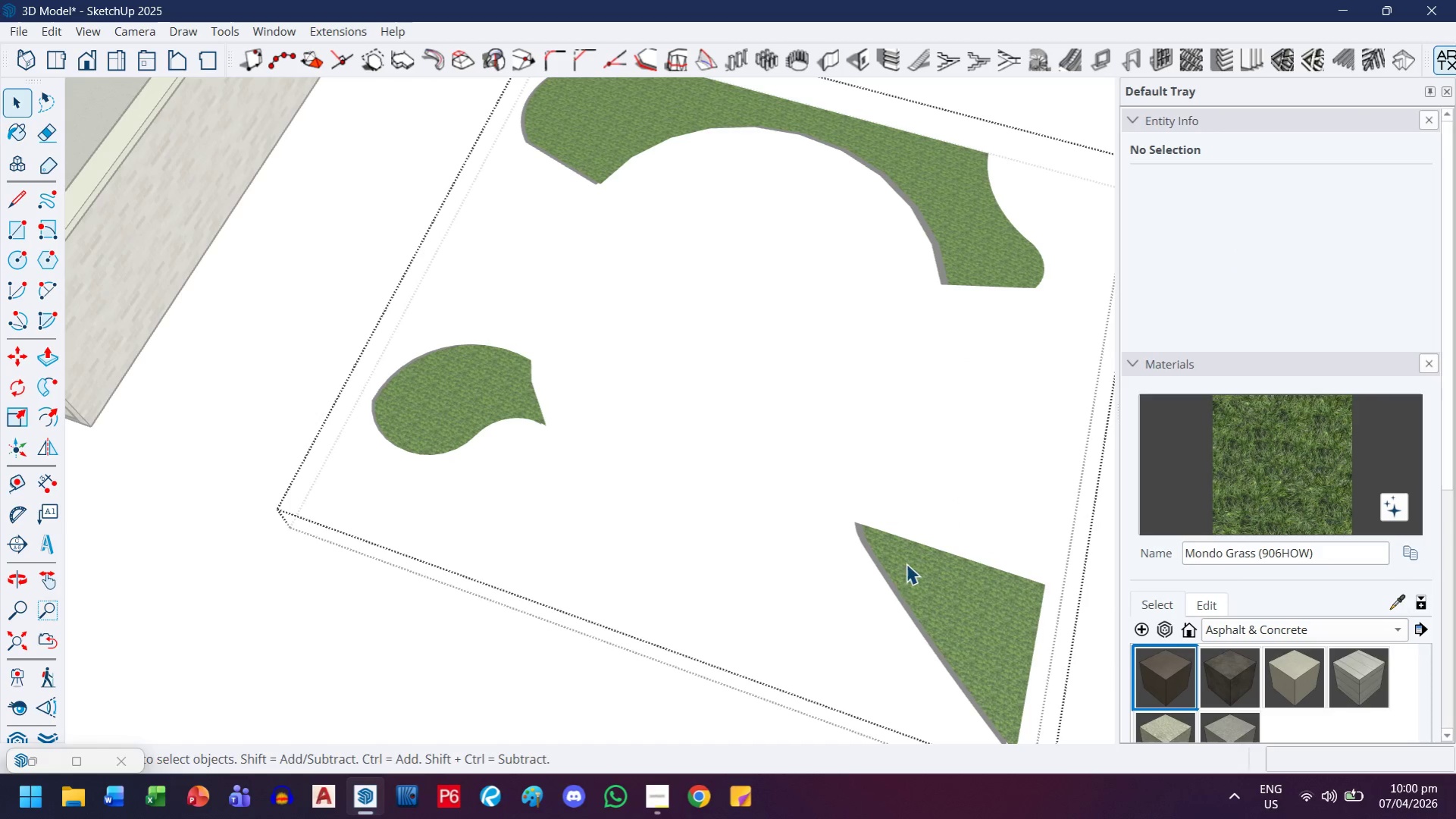 
key(Period)
 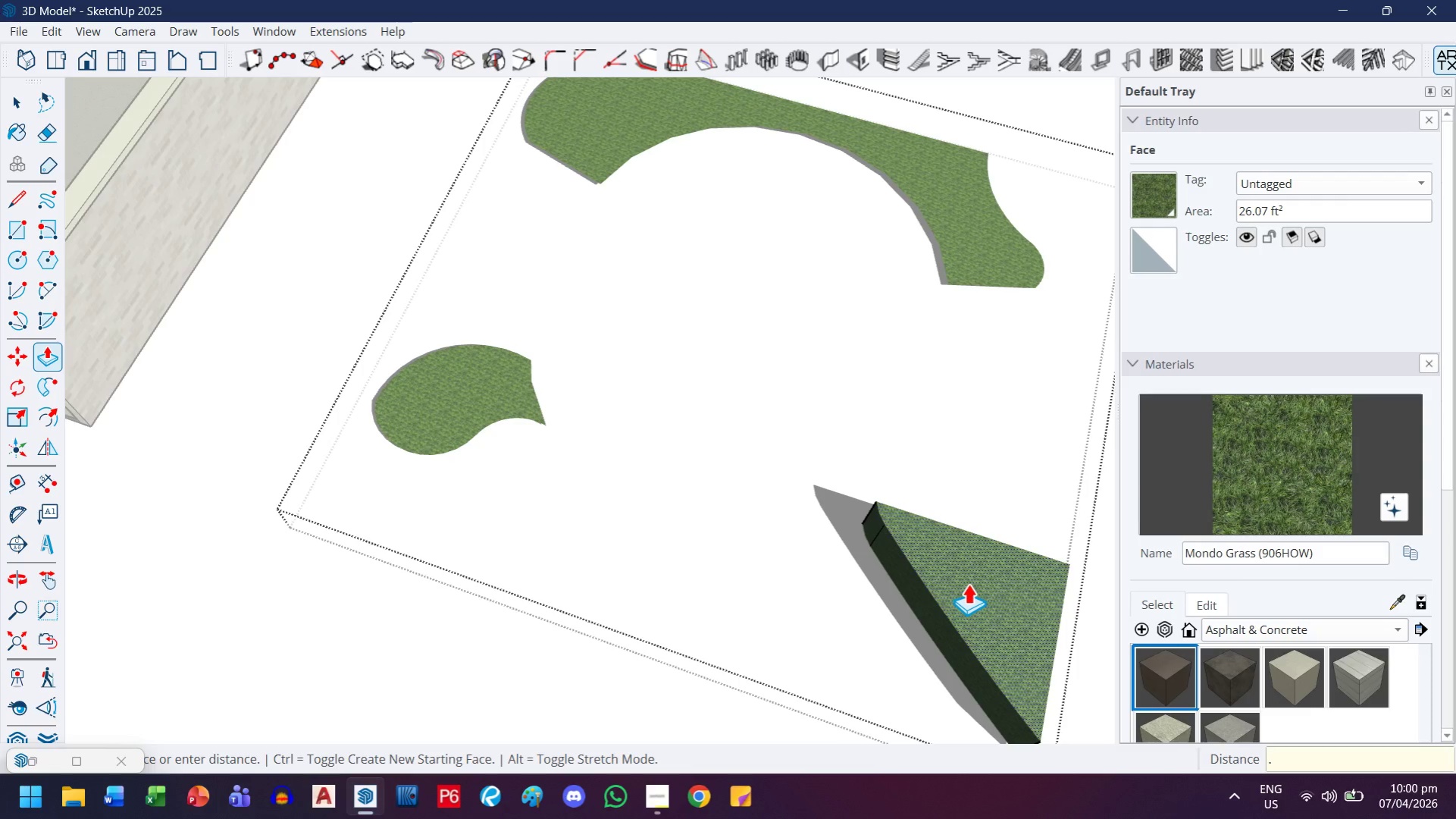 
key(5)
 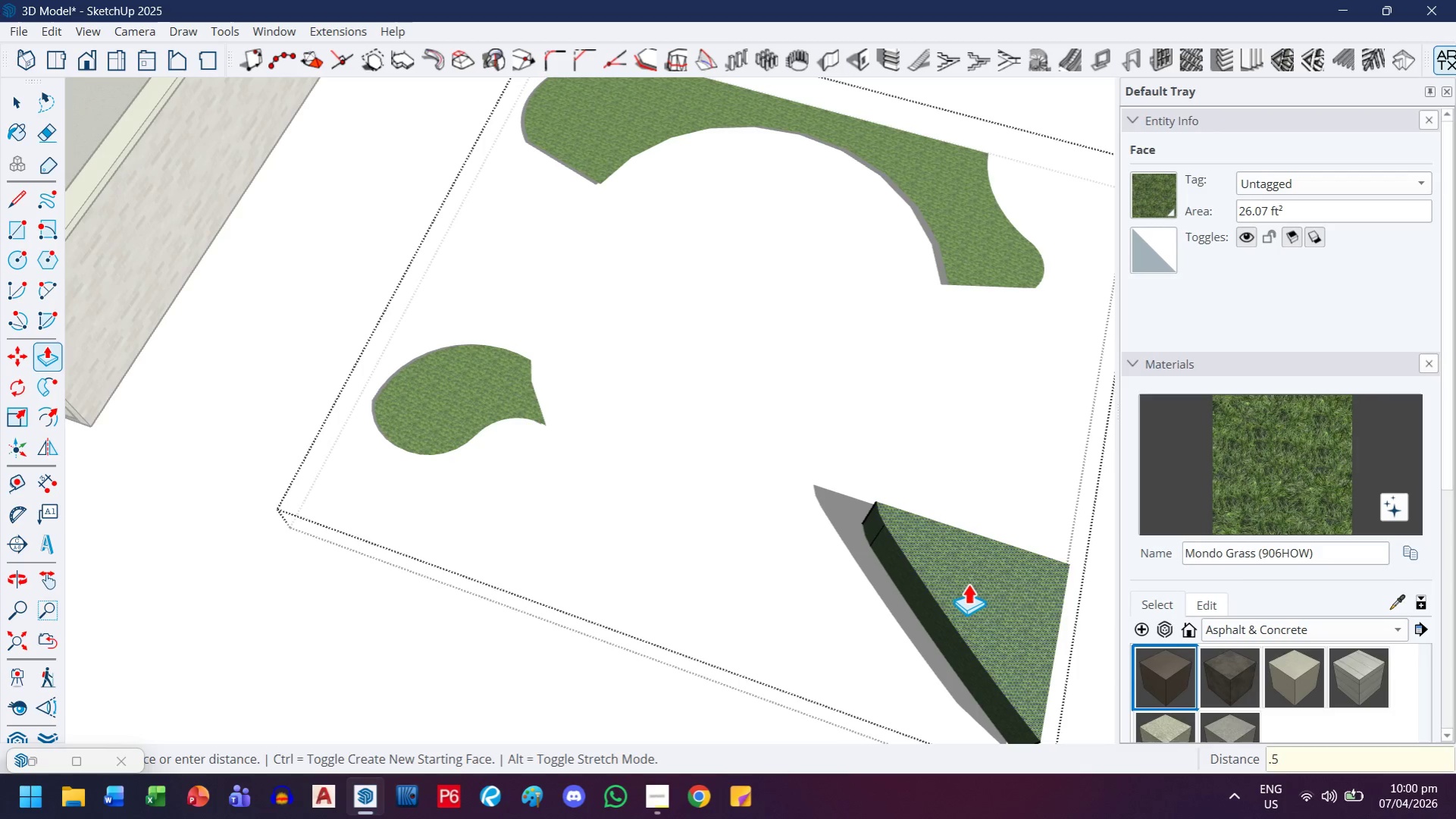 
key(Enter)
 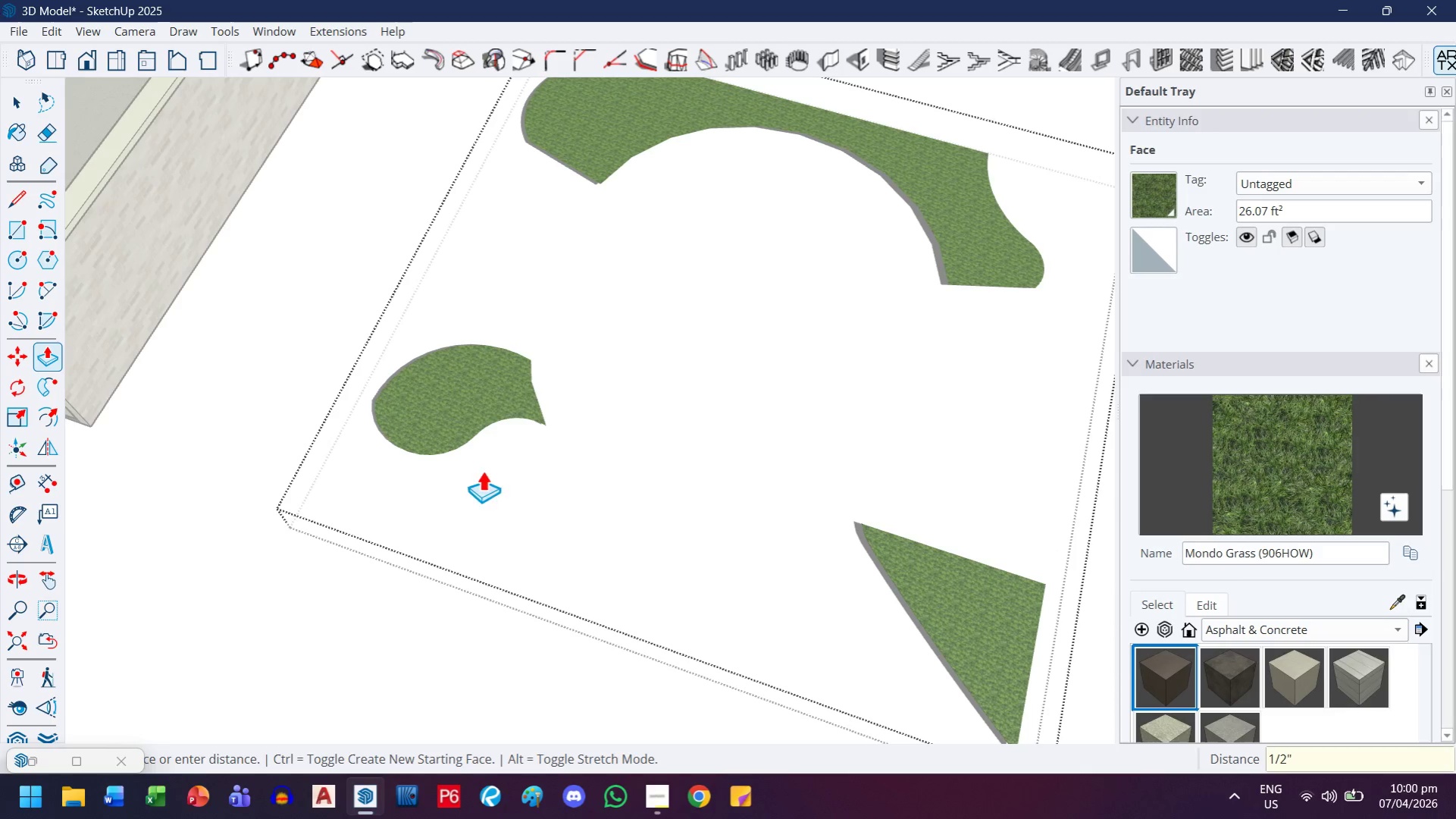 
left_click([496, 390])
 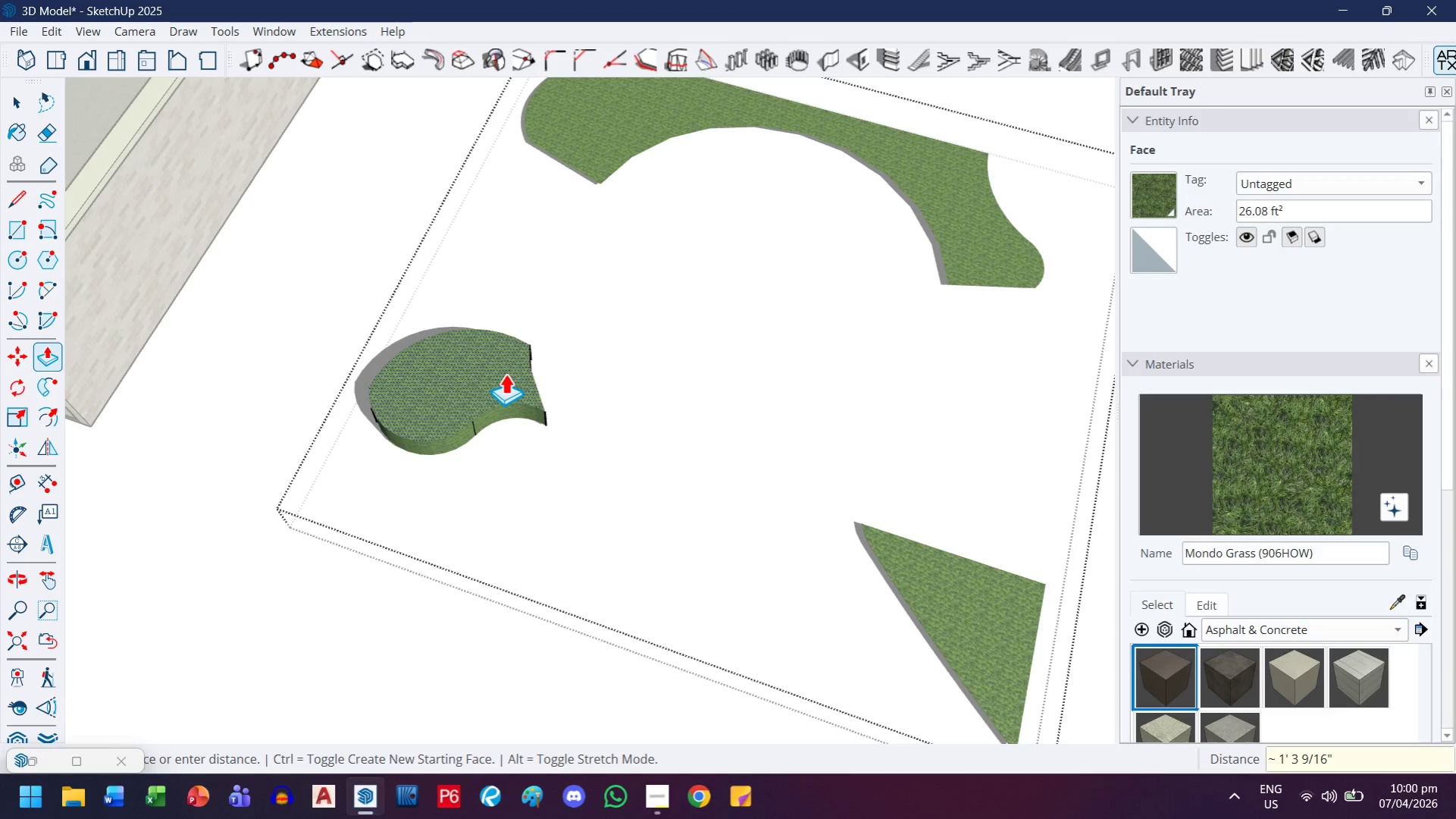 
key(Period)
 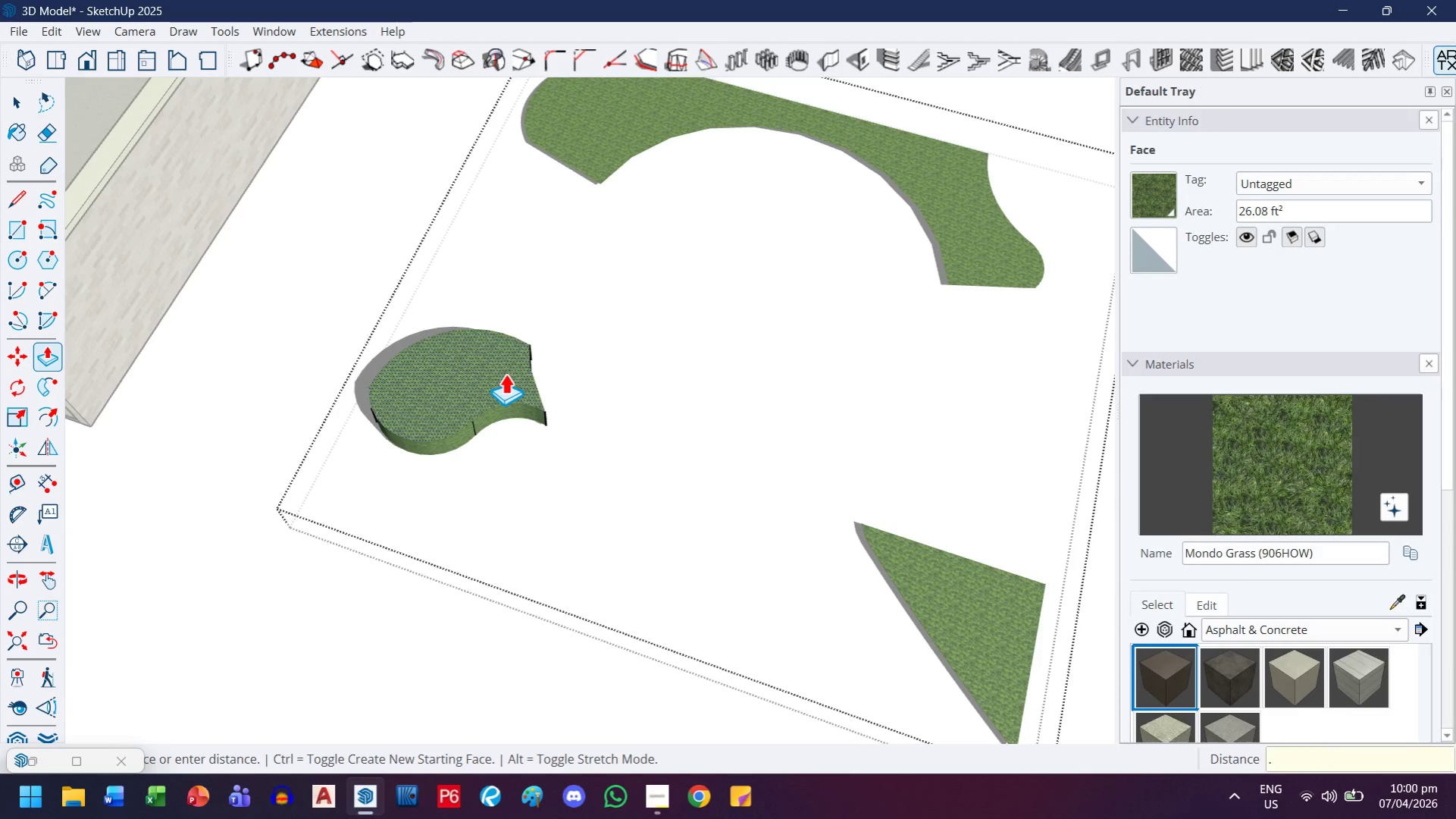 
key(5)
 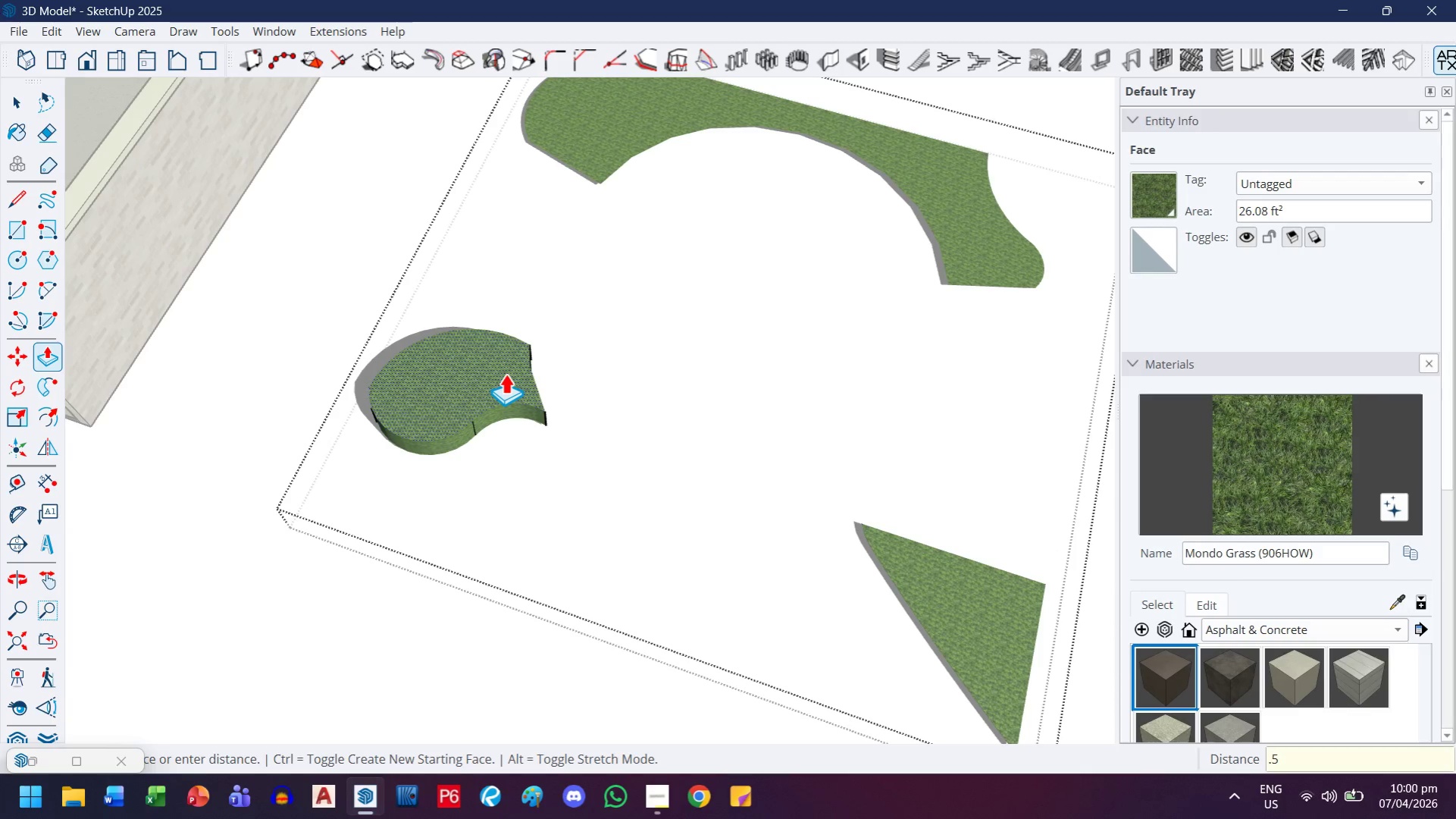 
key(Enter)
 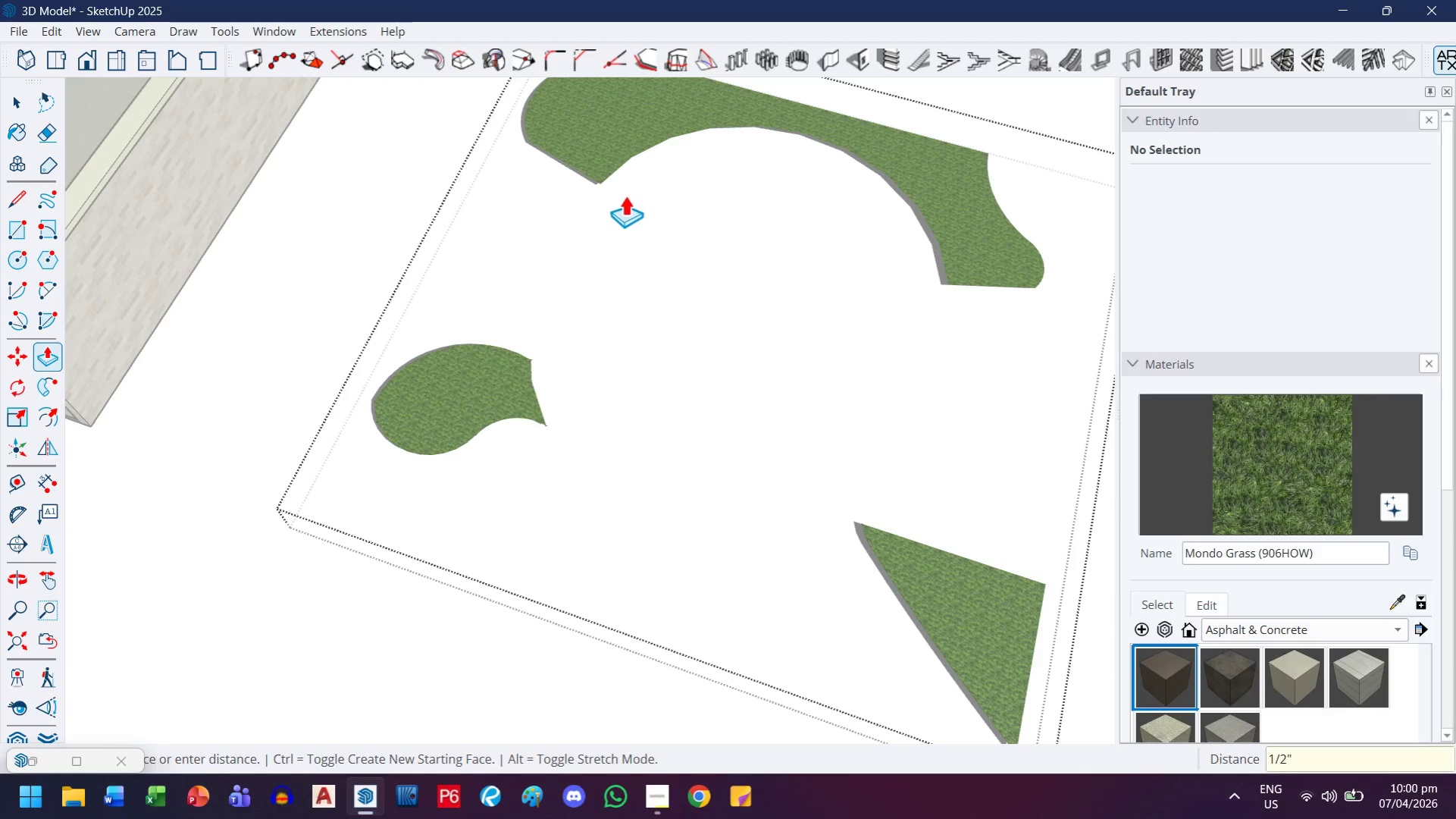 
left_click([585, 136])
 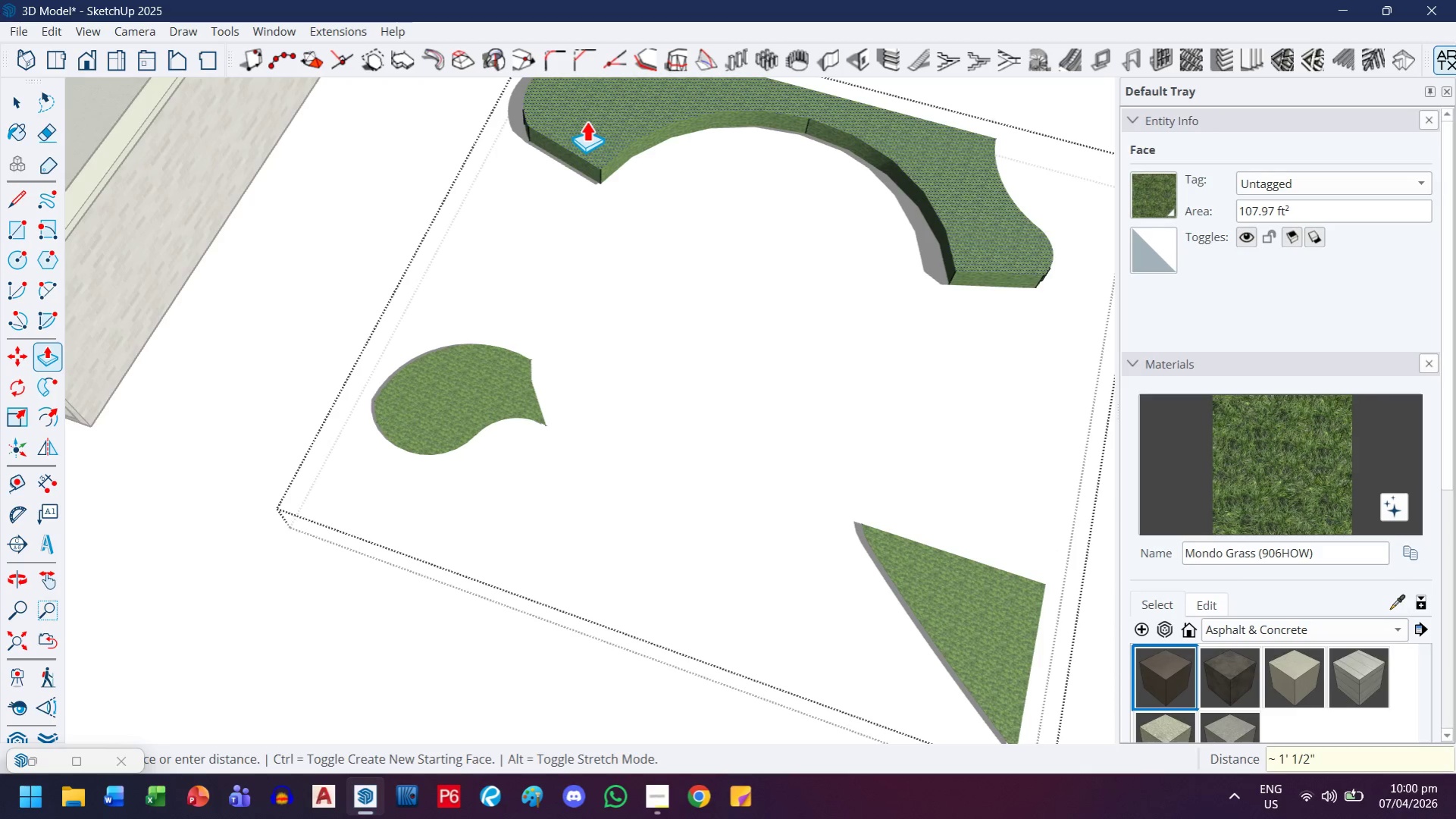 
key(Period)
 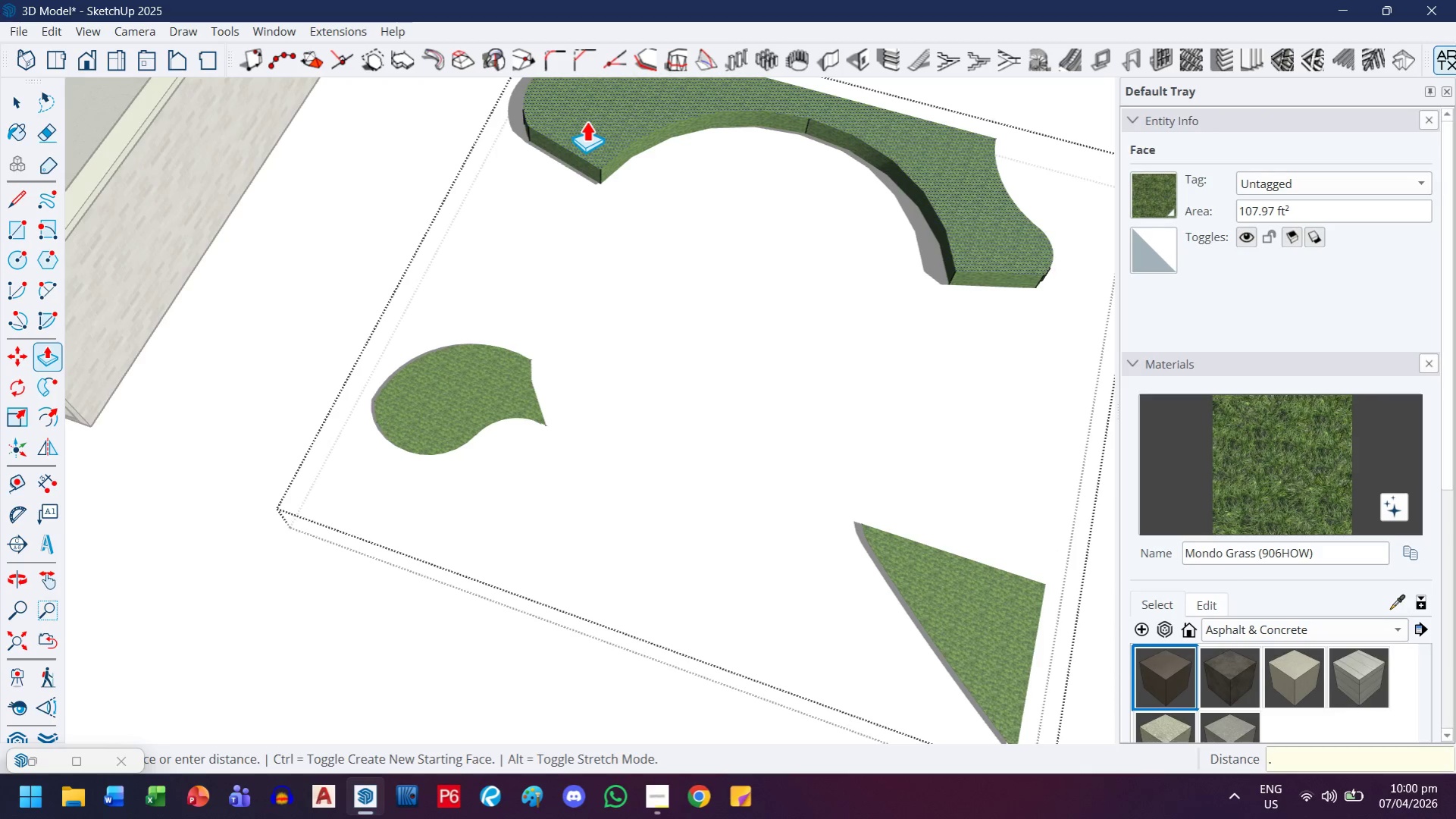 
key(5)
 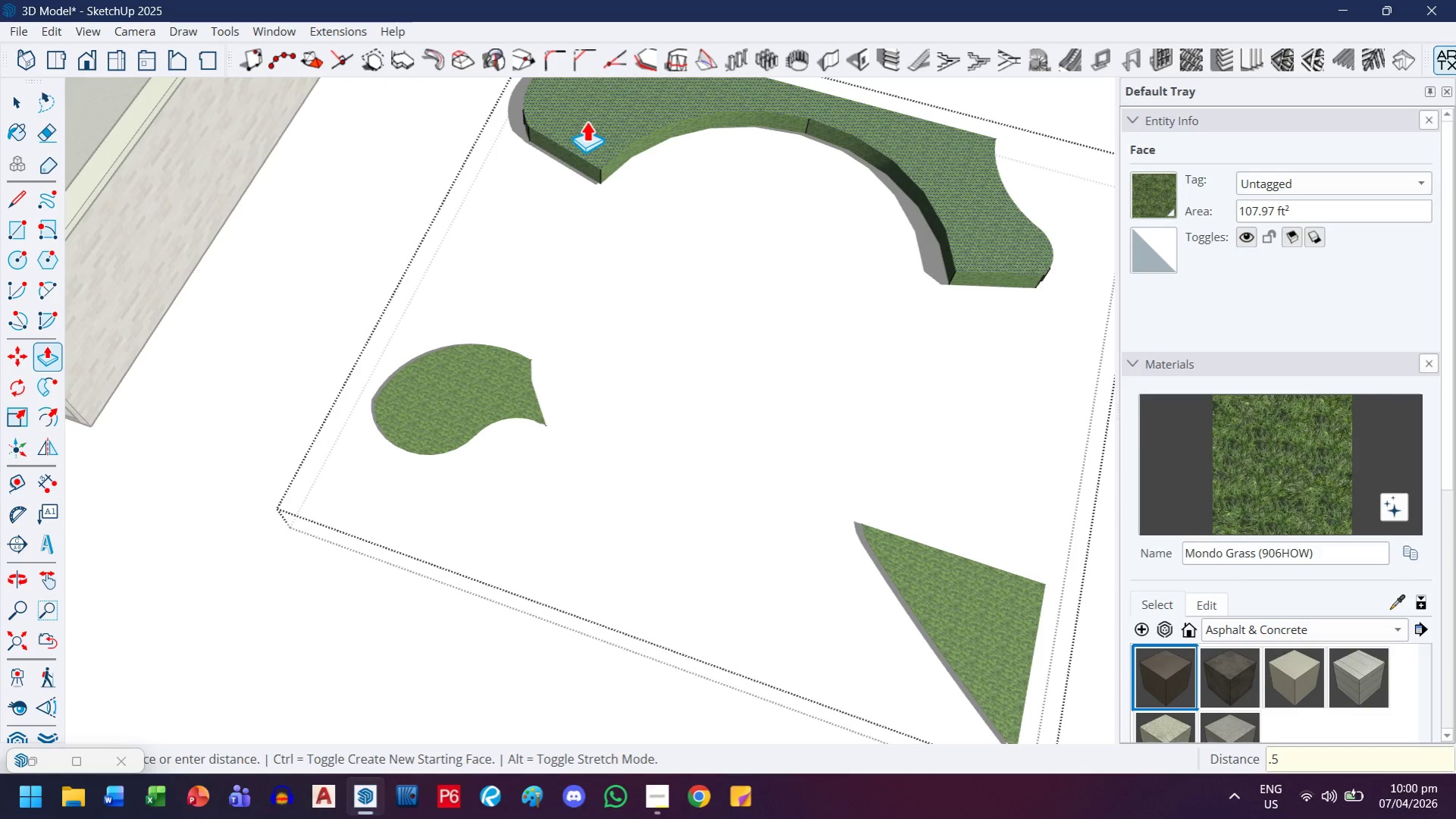 
key(Enter)
 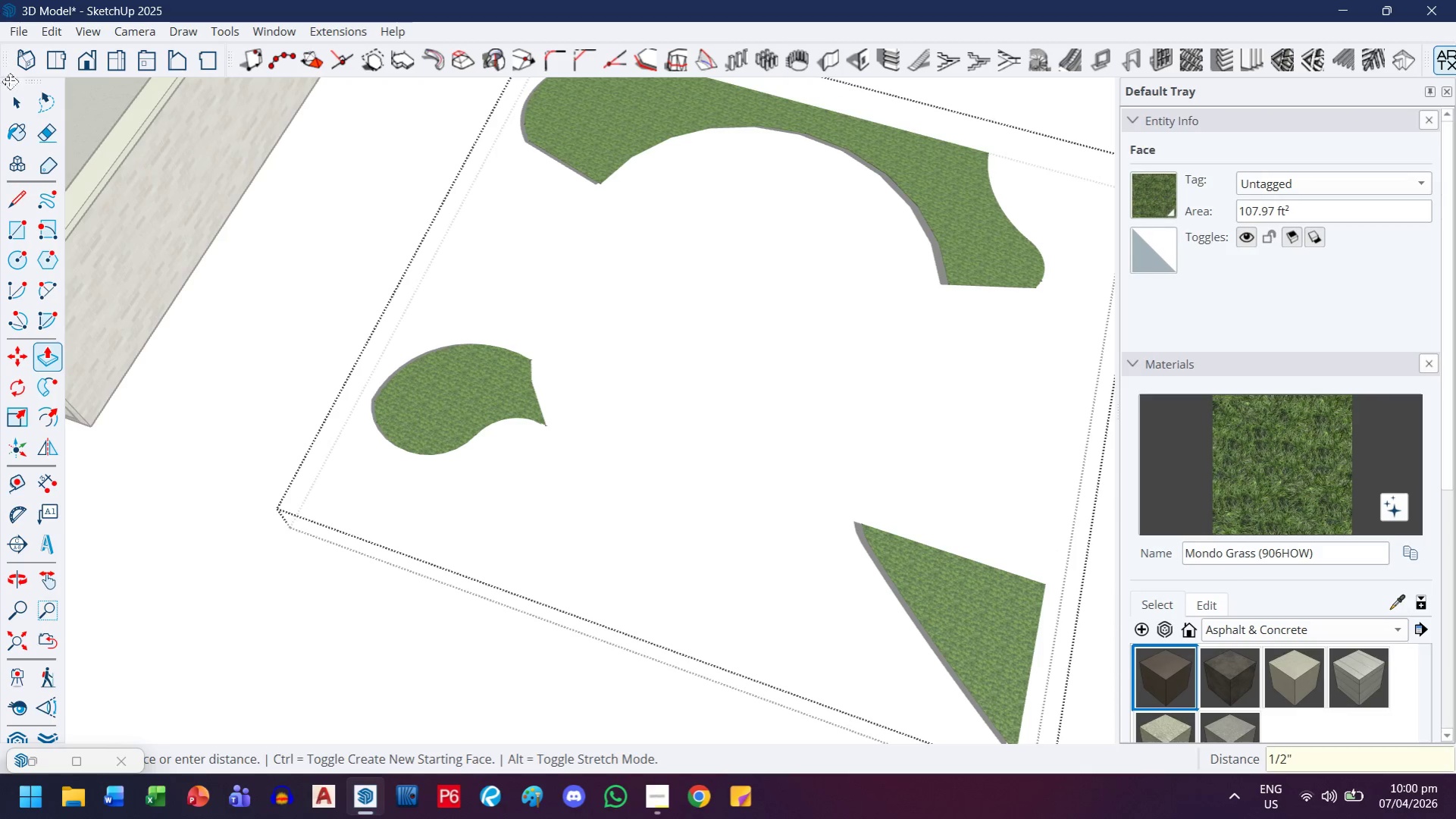 
left_click([10, 98])
 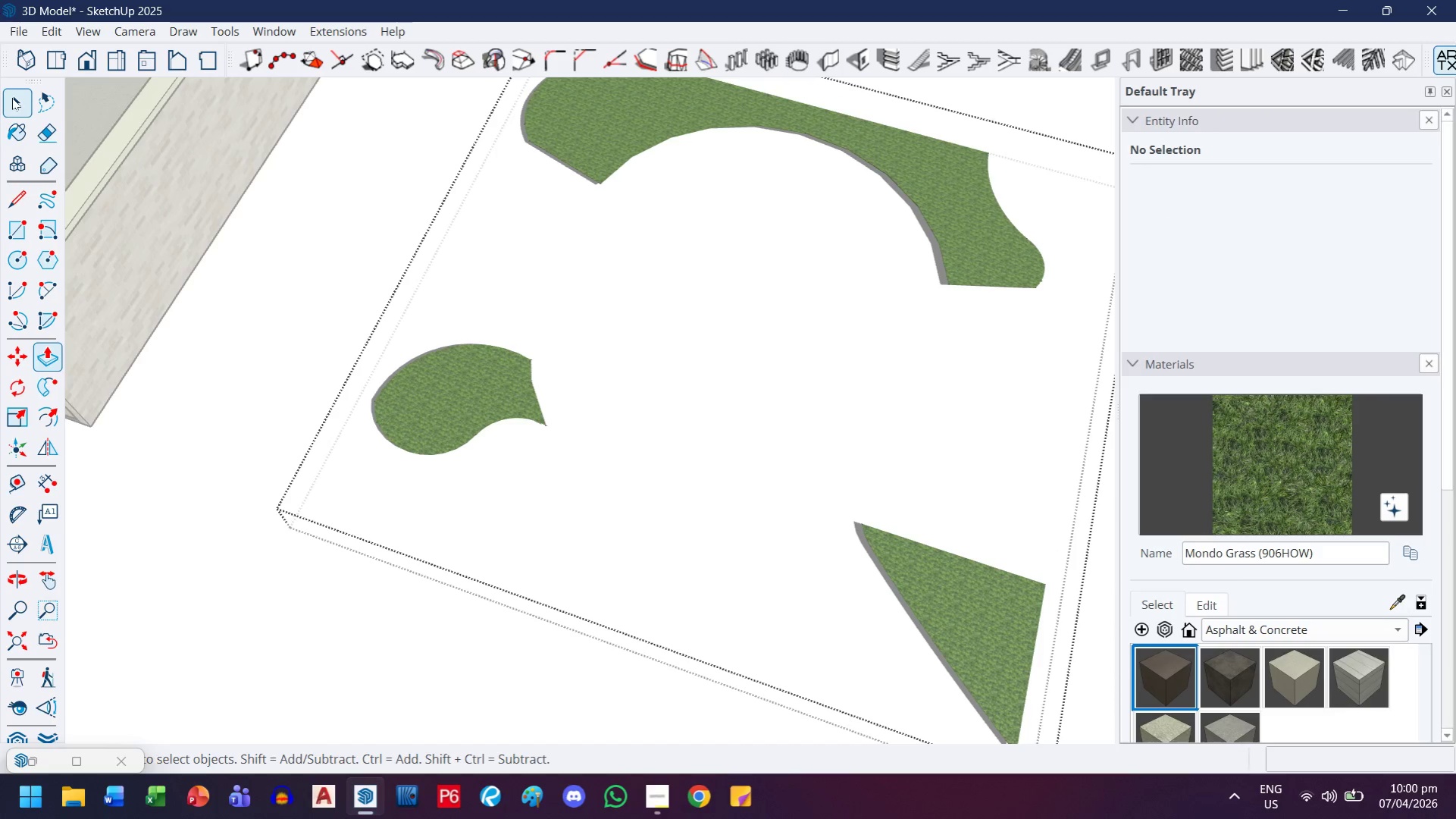 
key(Escape)
 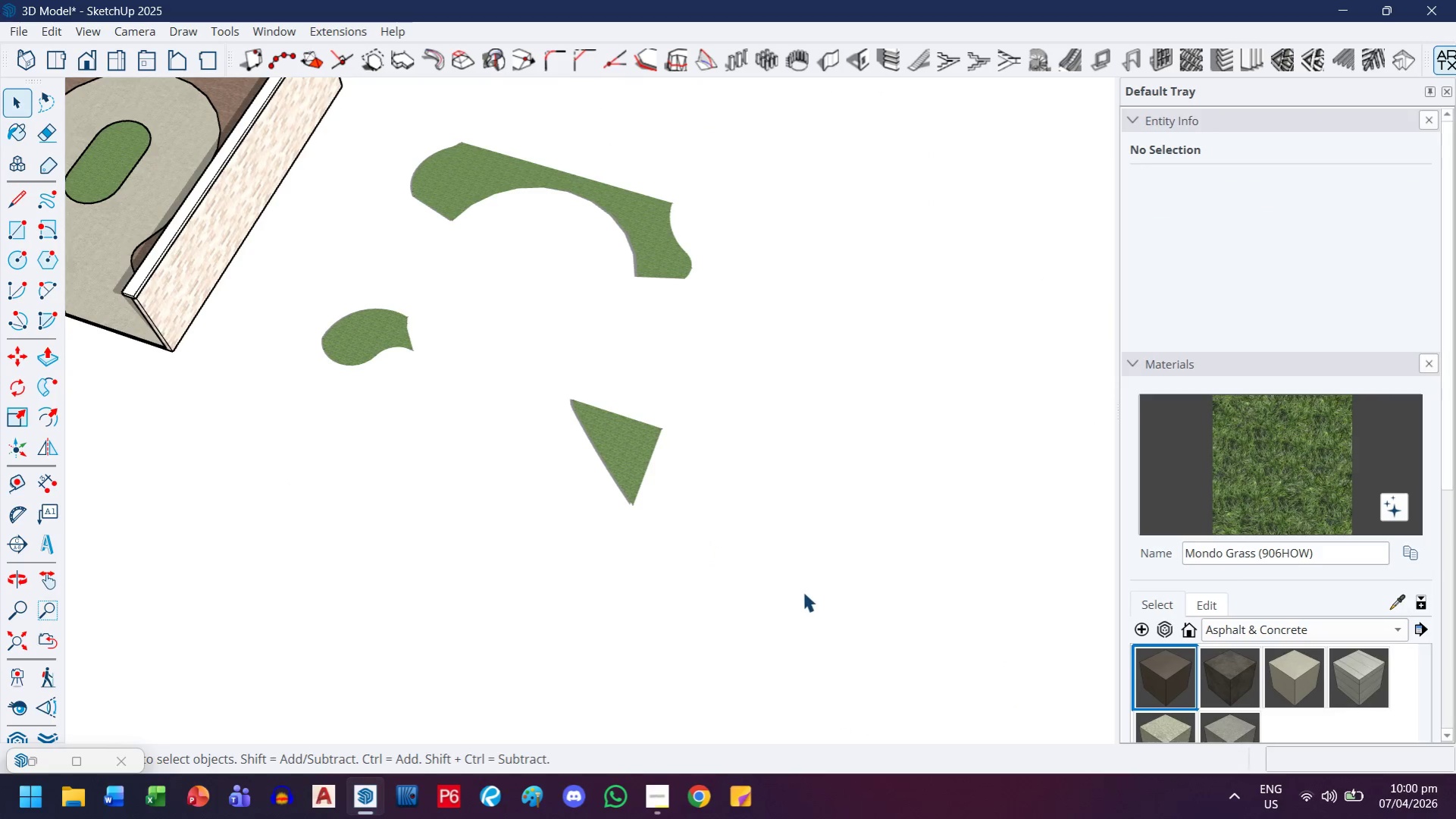 
left_click_drag(start_coordinate=[803, 592], to_coordinate=[647, 443])
 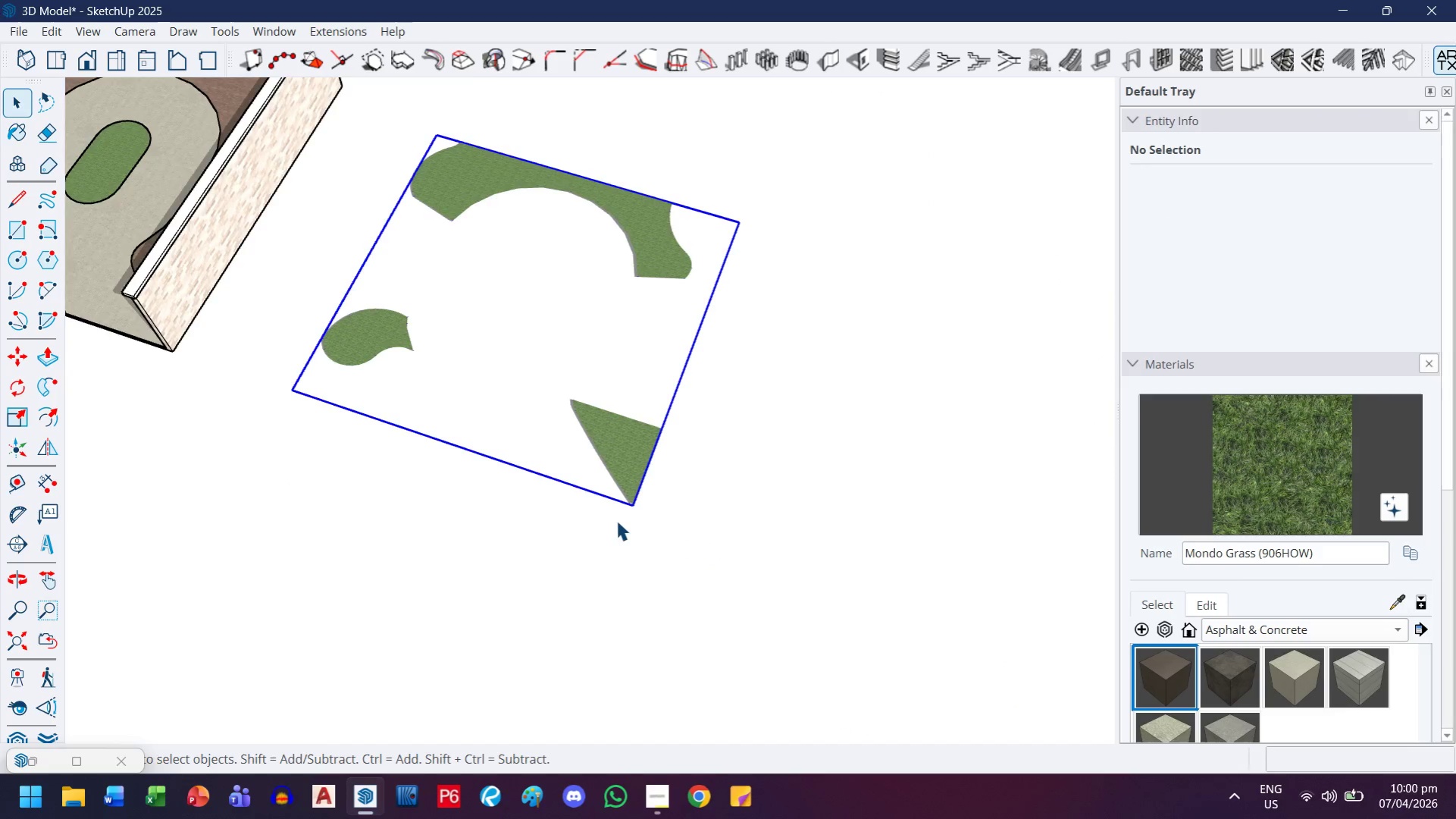 
scroll: coordinate [421, 306], scroll_direction: down, amount: 8.0
 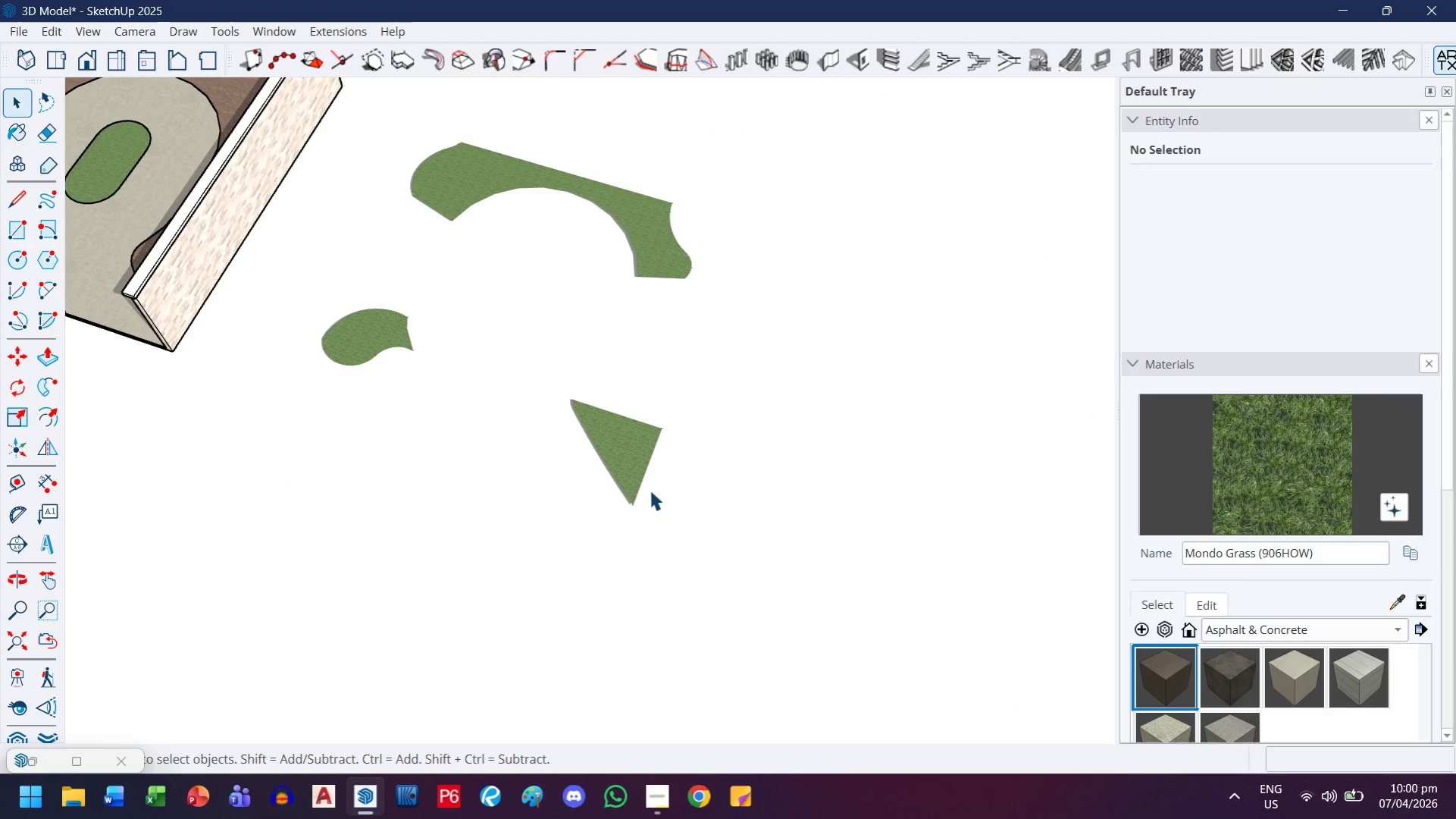 
scroll: coordinate [759, 561], scroll_direction: up, amount: 38.0
 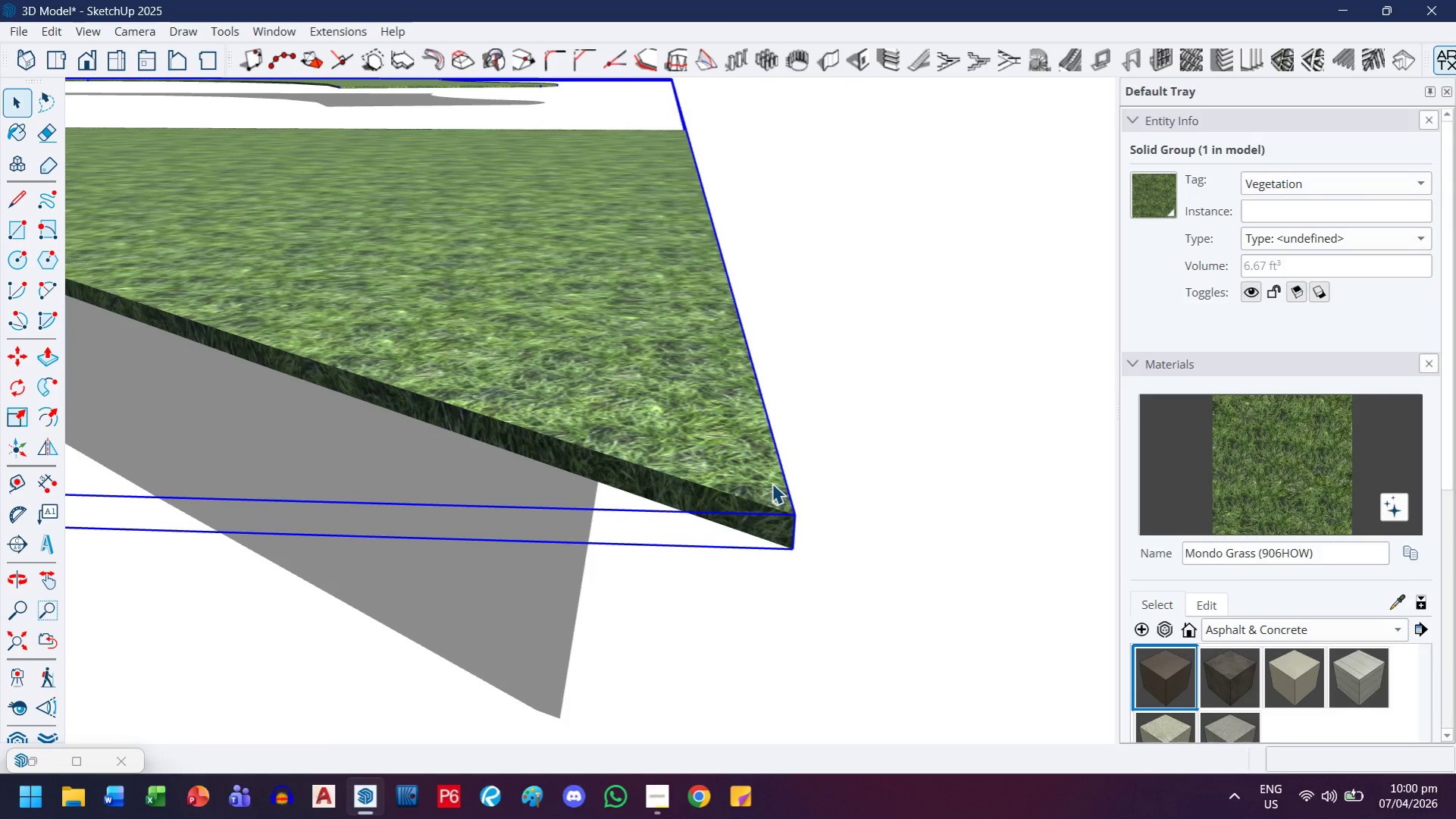 
key(M)
 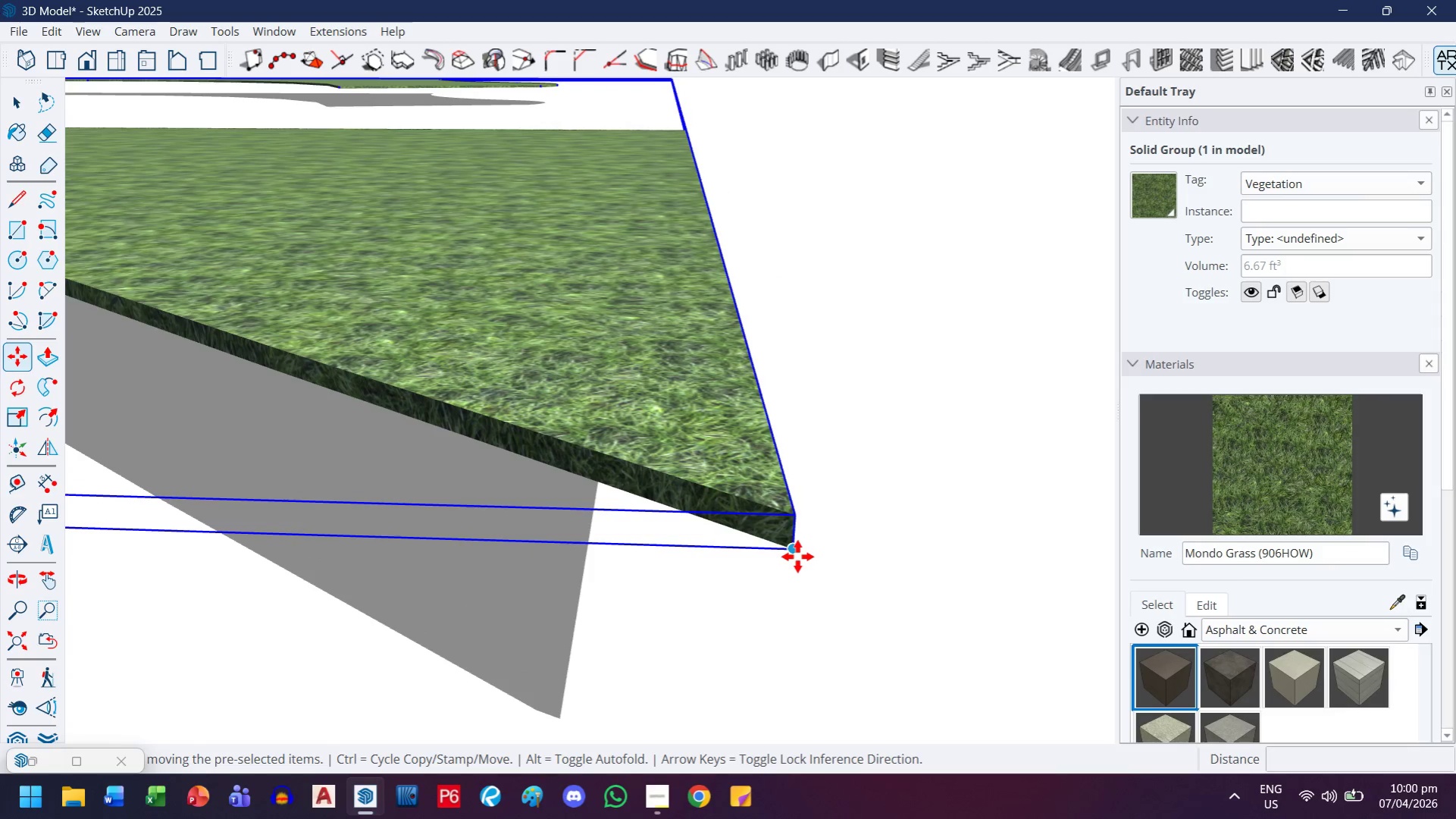 
left_click_drag(start_coordinate=[797, 557], to_coordinate=[794, 557])
 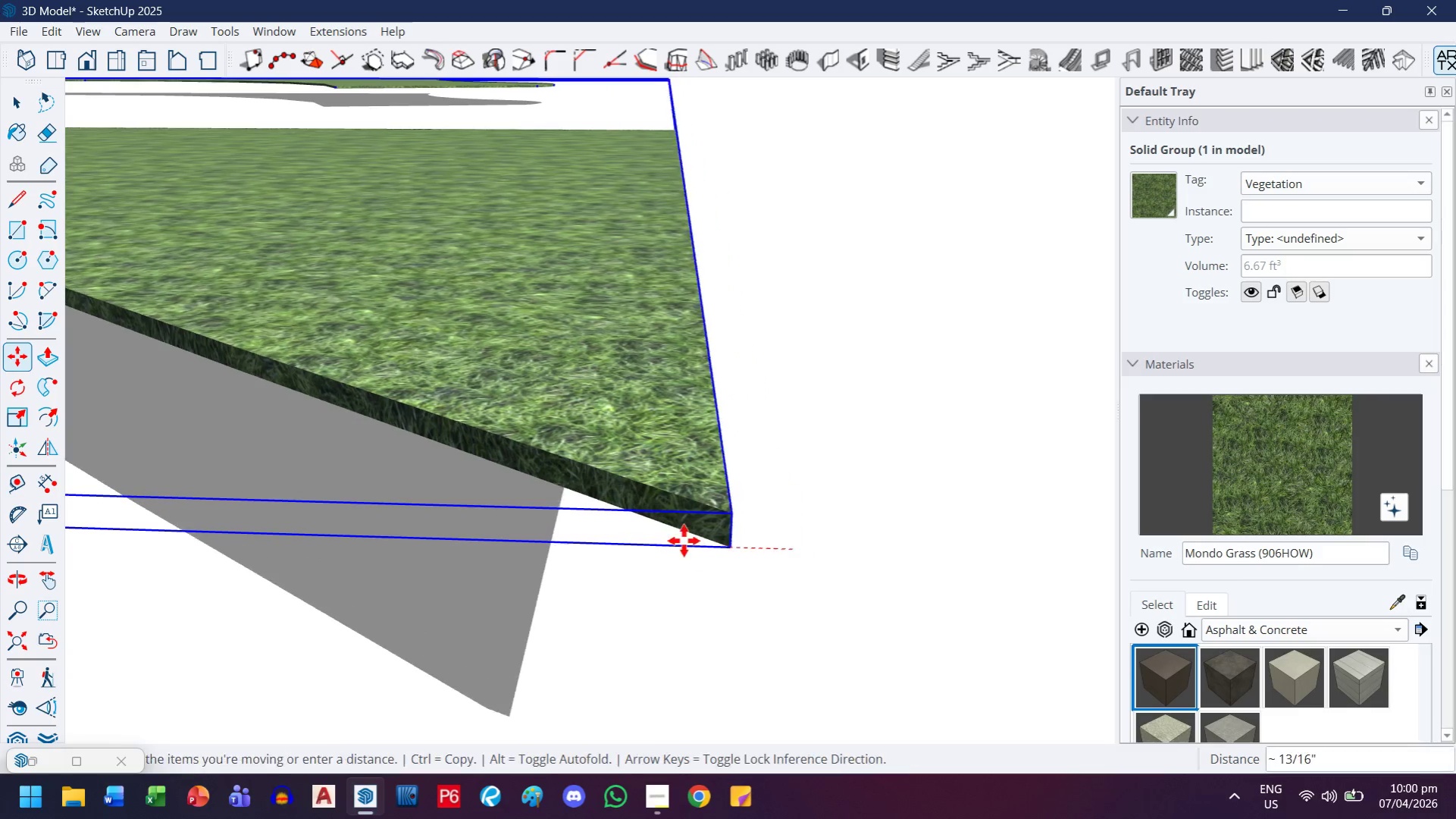 
key(H)
 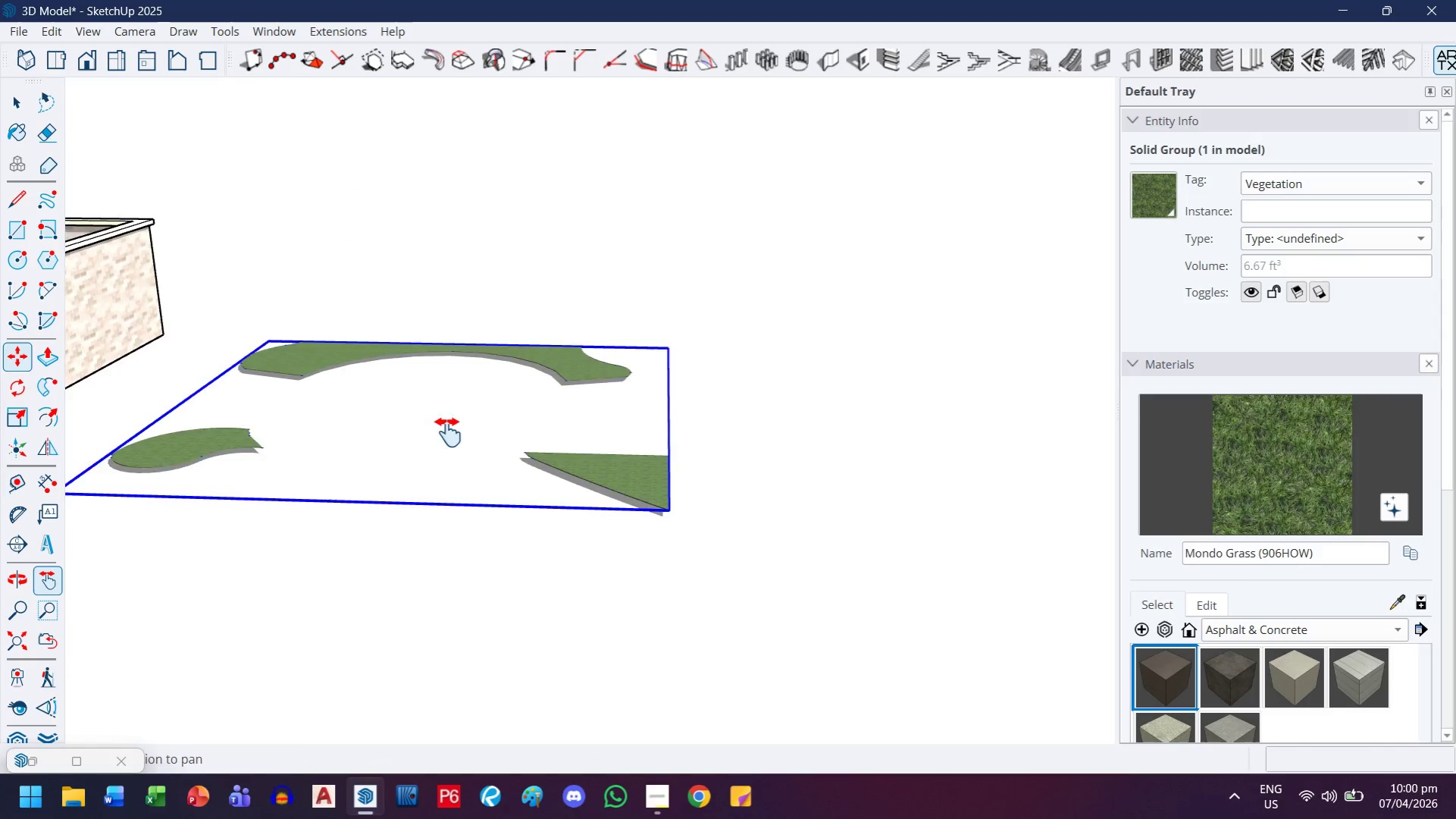 
left_click_drag(start_coordinate=[413, 435], to_coordinate=[1000, 437])
 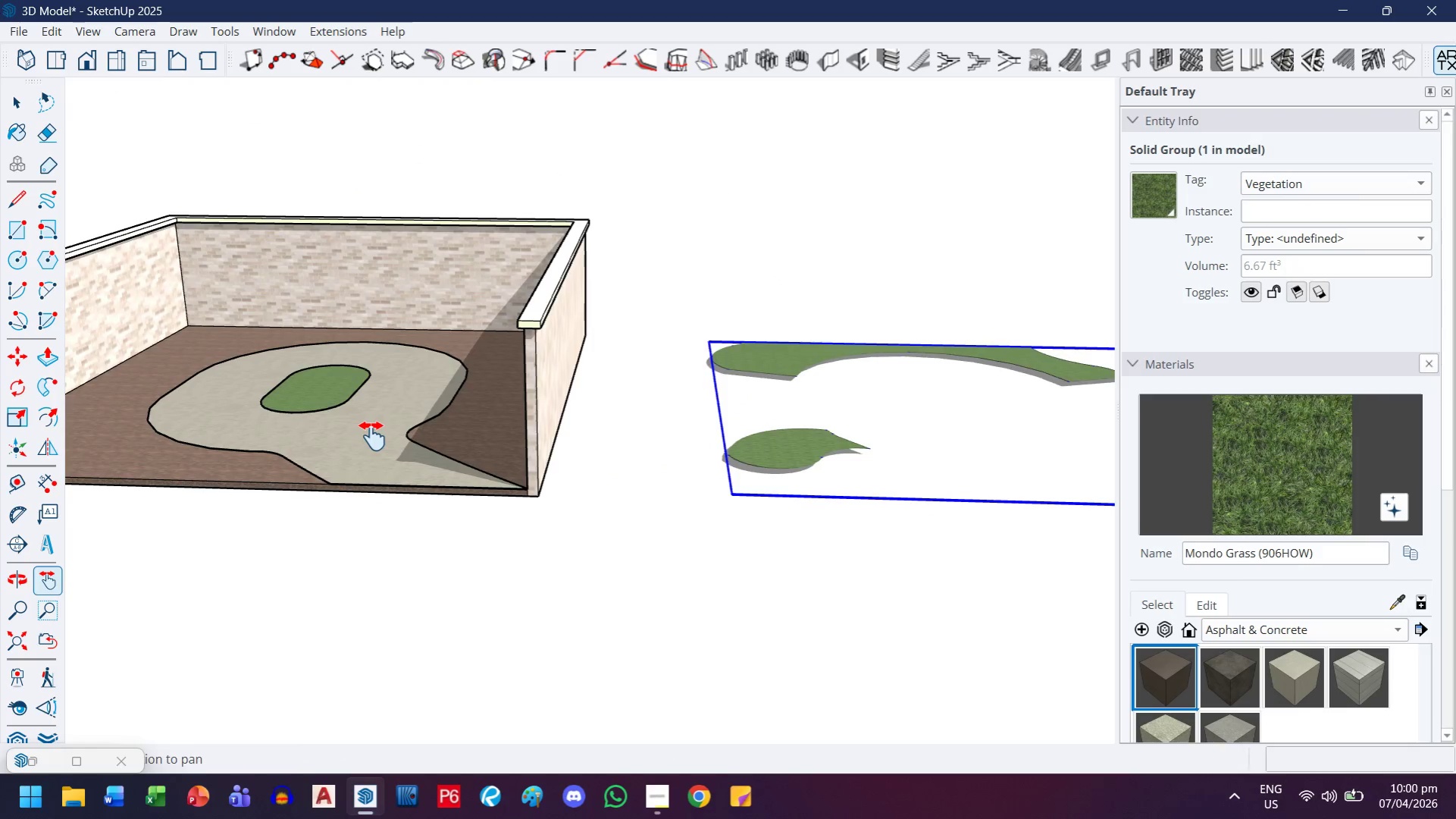 
scroll: coordinate [716, 504], scroll_direction: down, amount: 53.0
 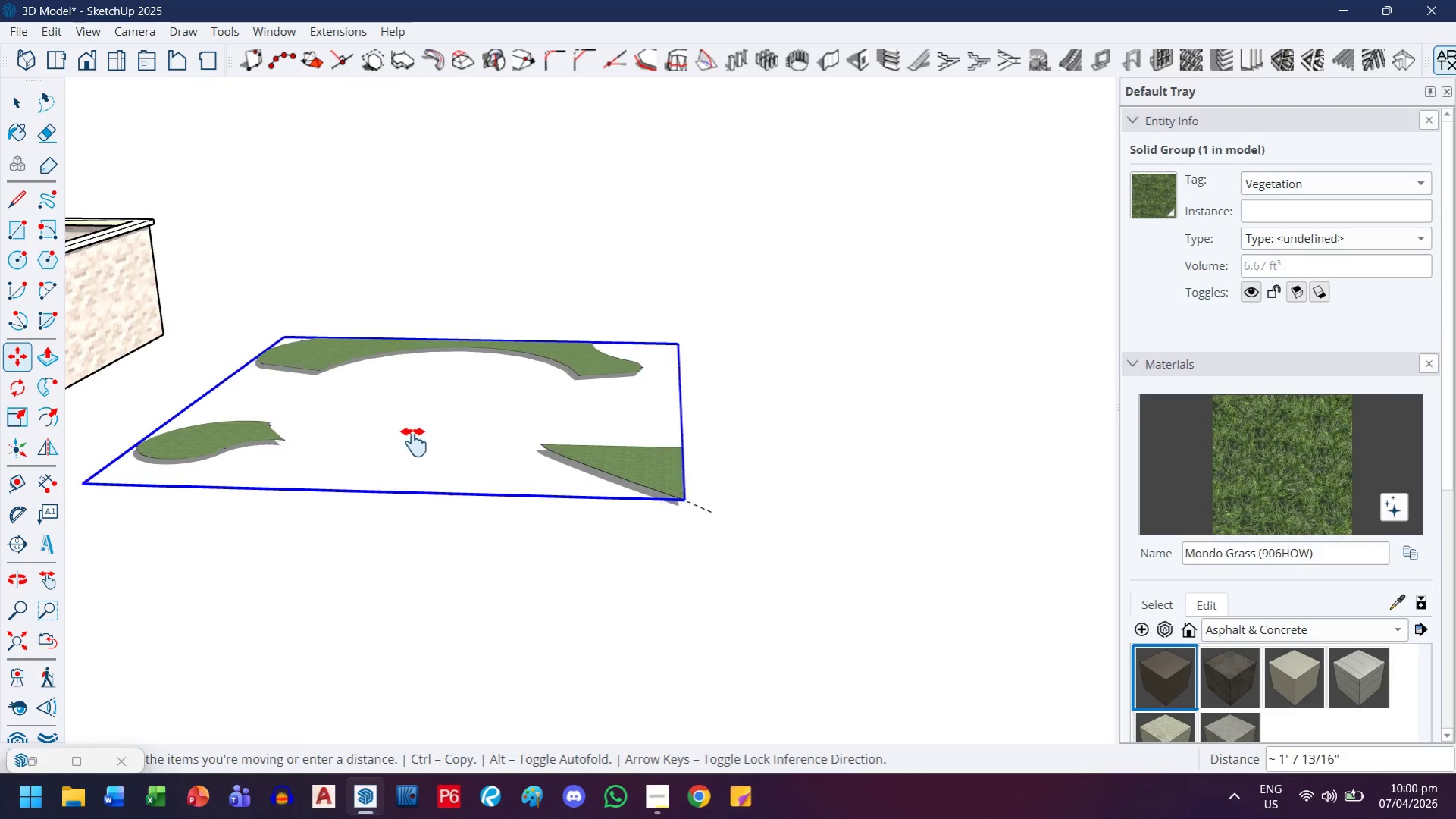 
key(Escape)
 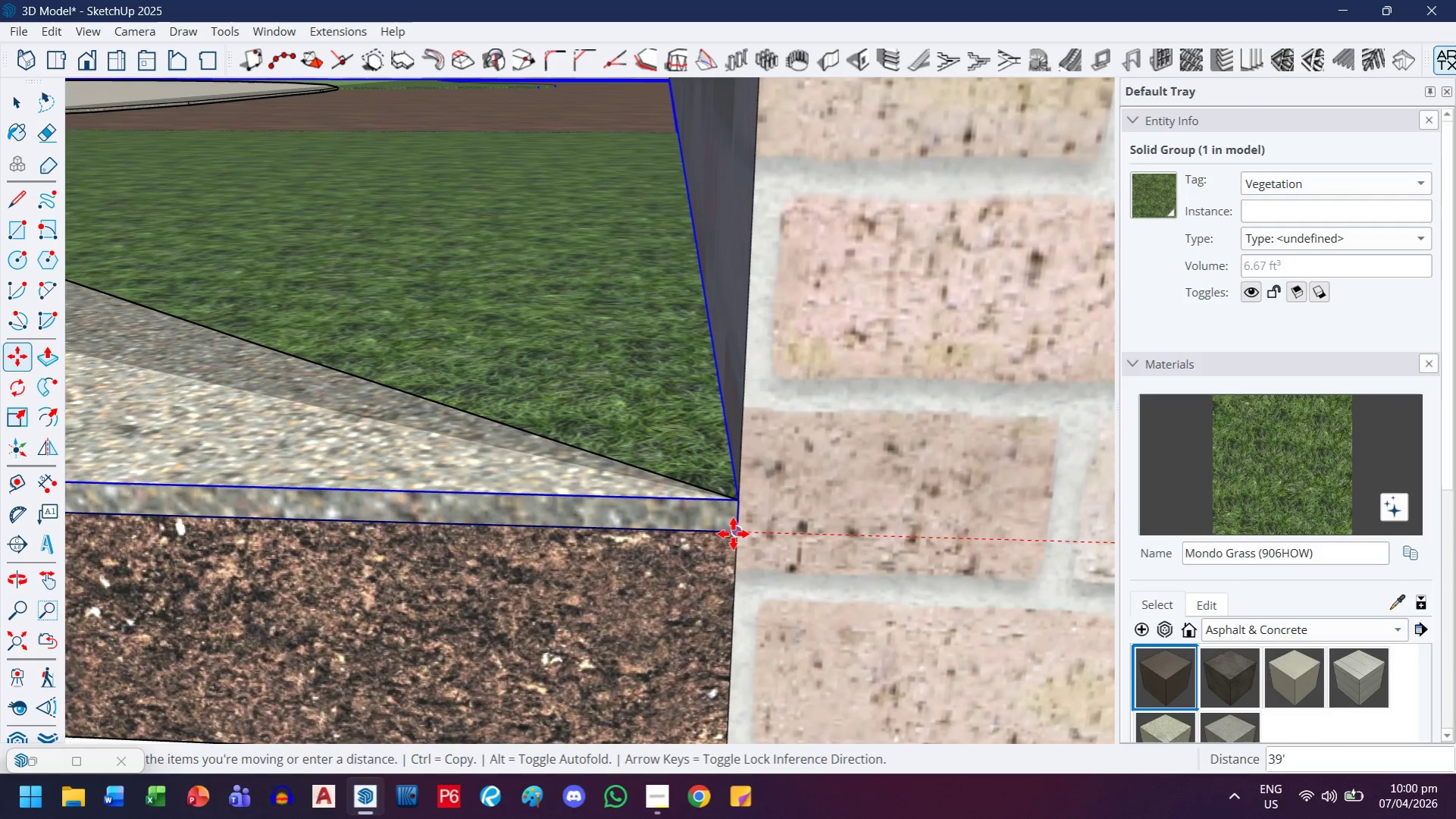 
scroll: coordinate [723, 506], scroll_direction: up, amount: 45.0
 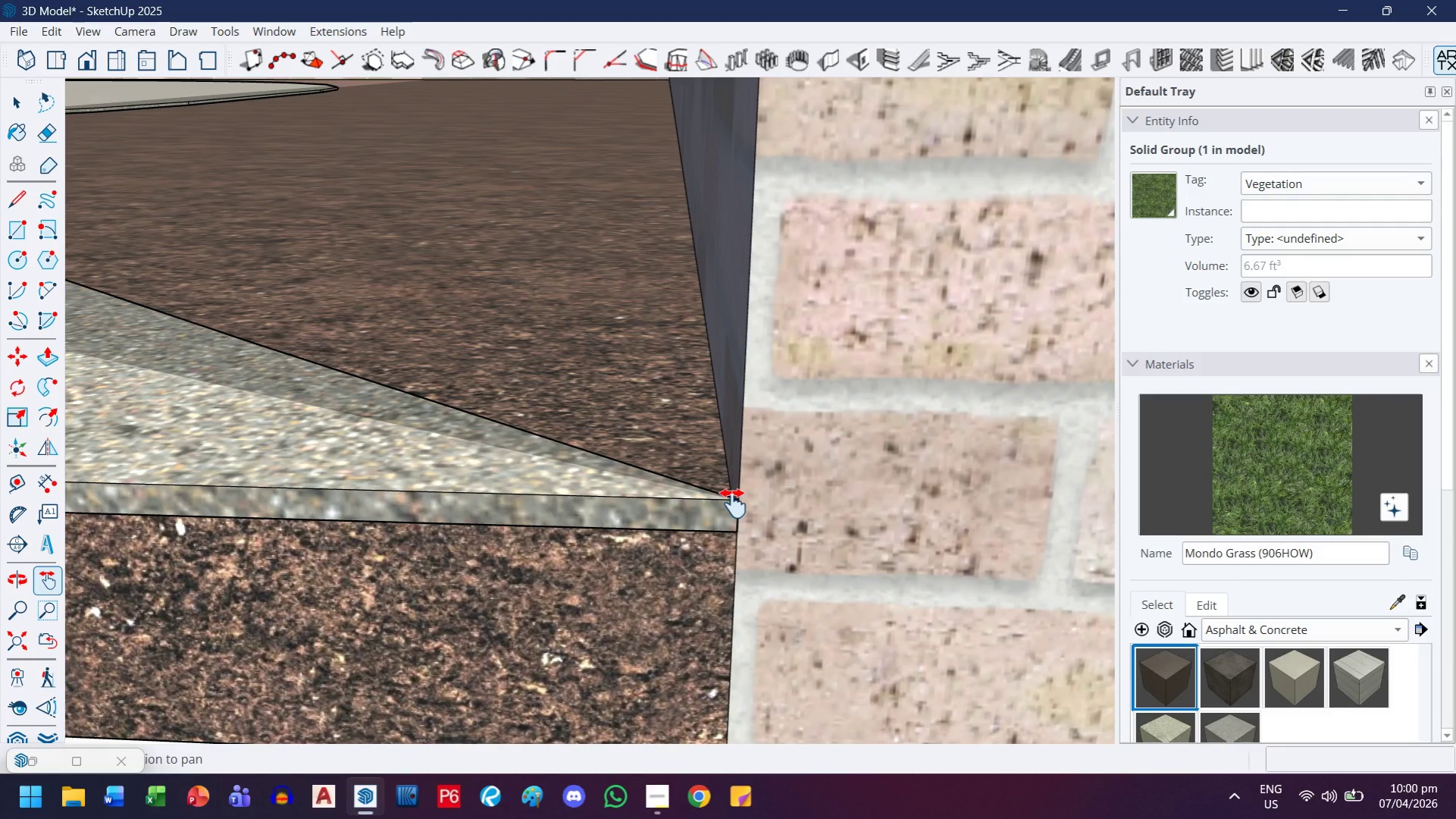 
left_click([733, 534])
 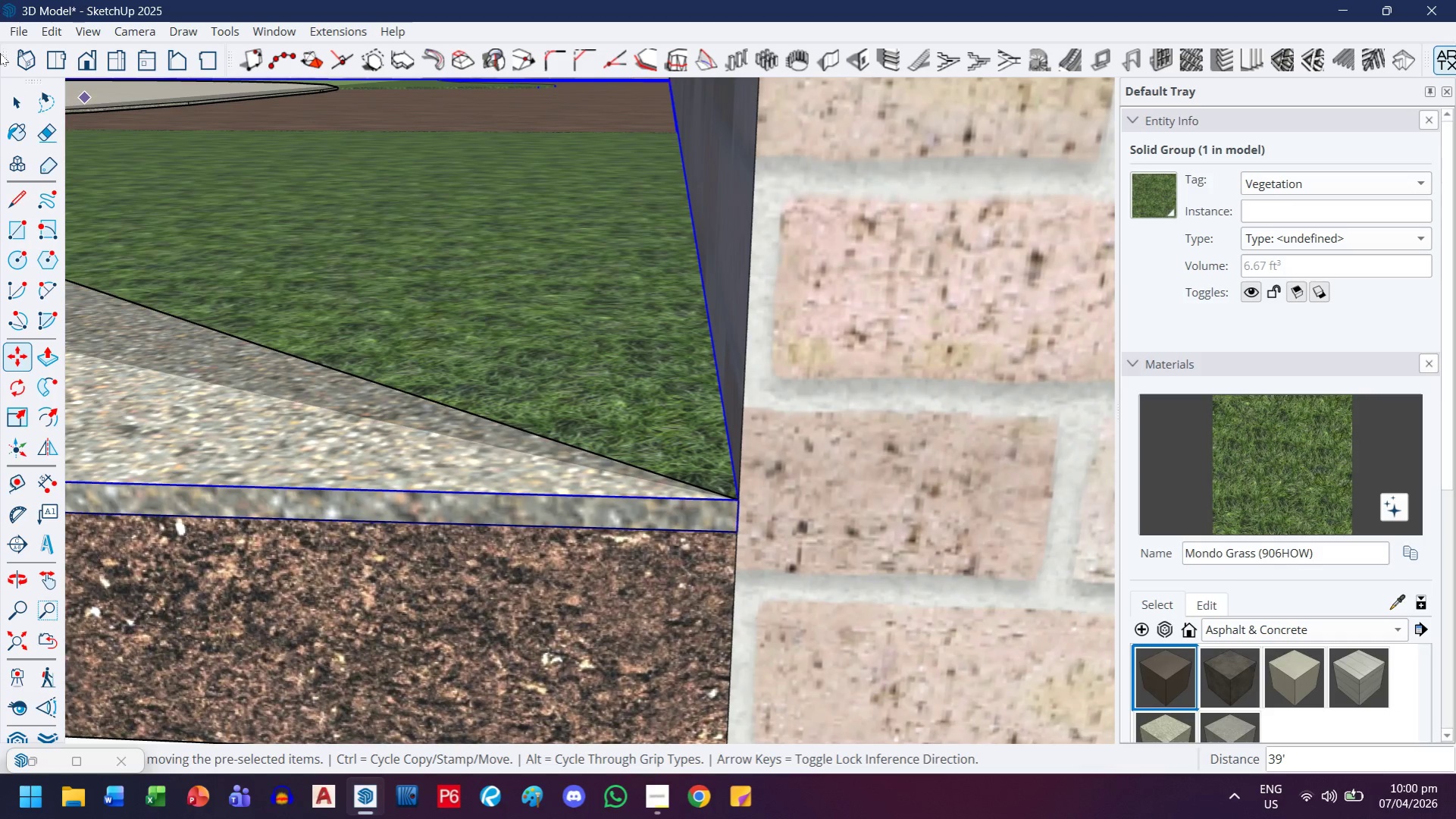 
left_click([17, 102])
 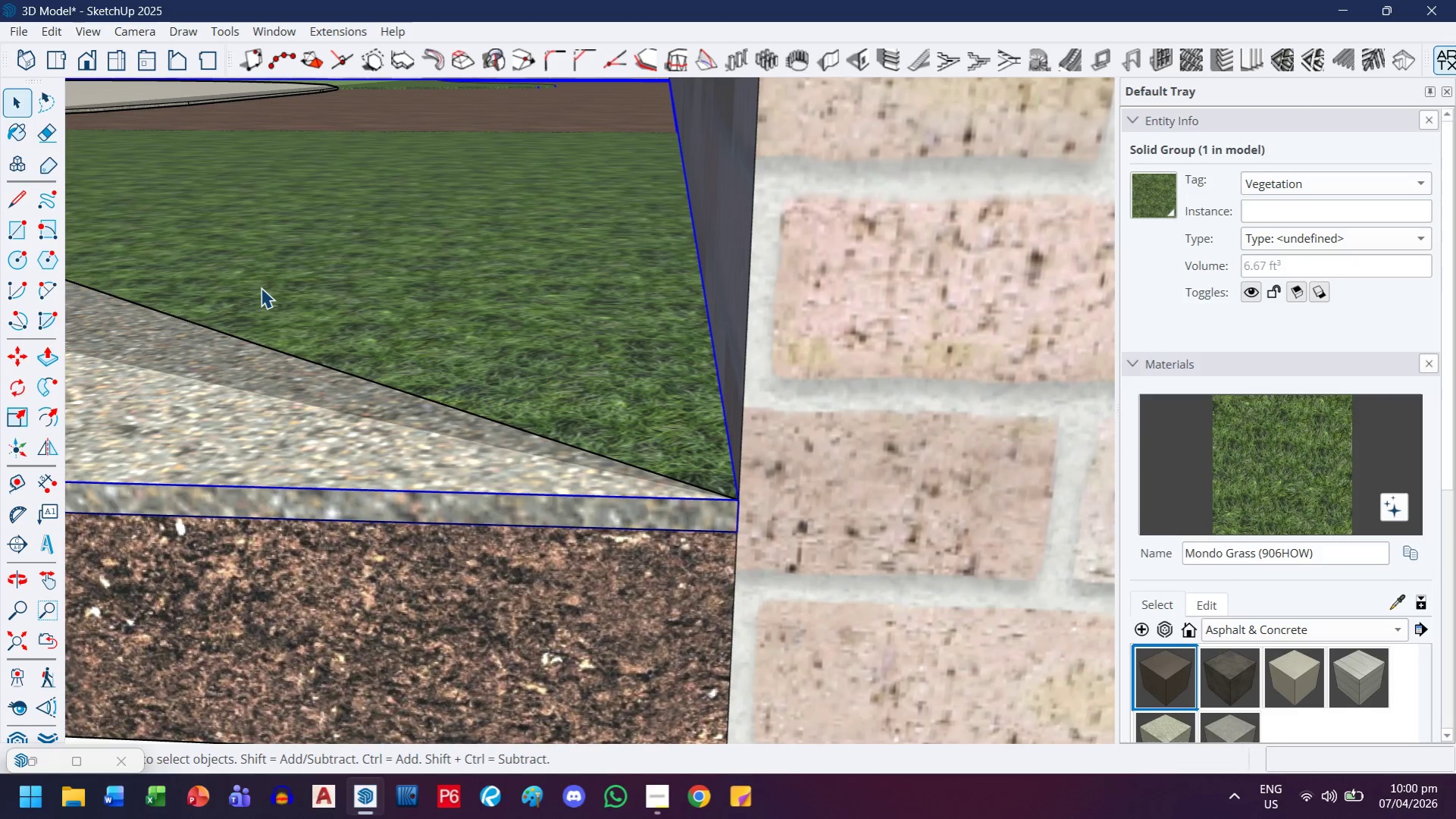 
double_click([261, 289])
 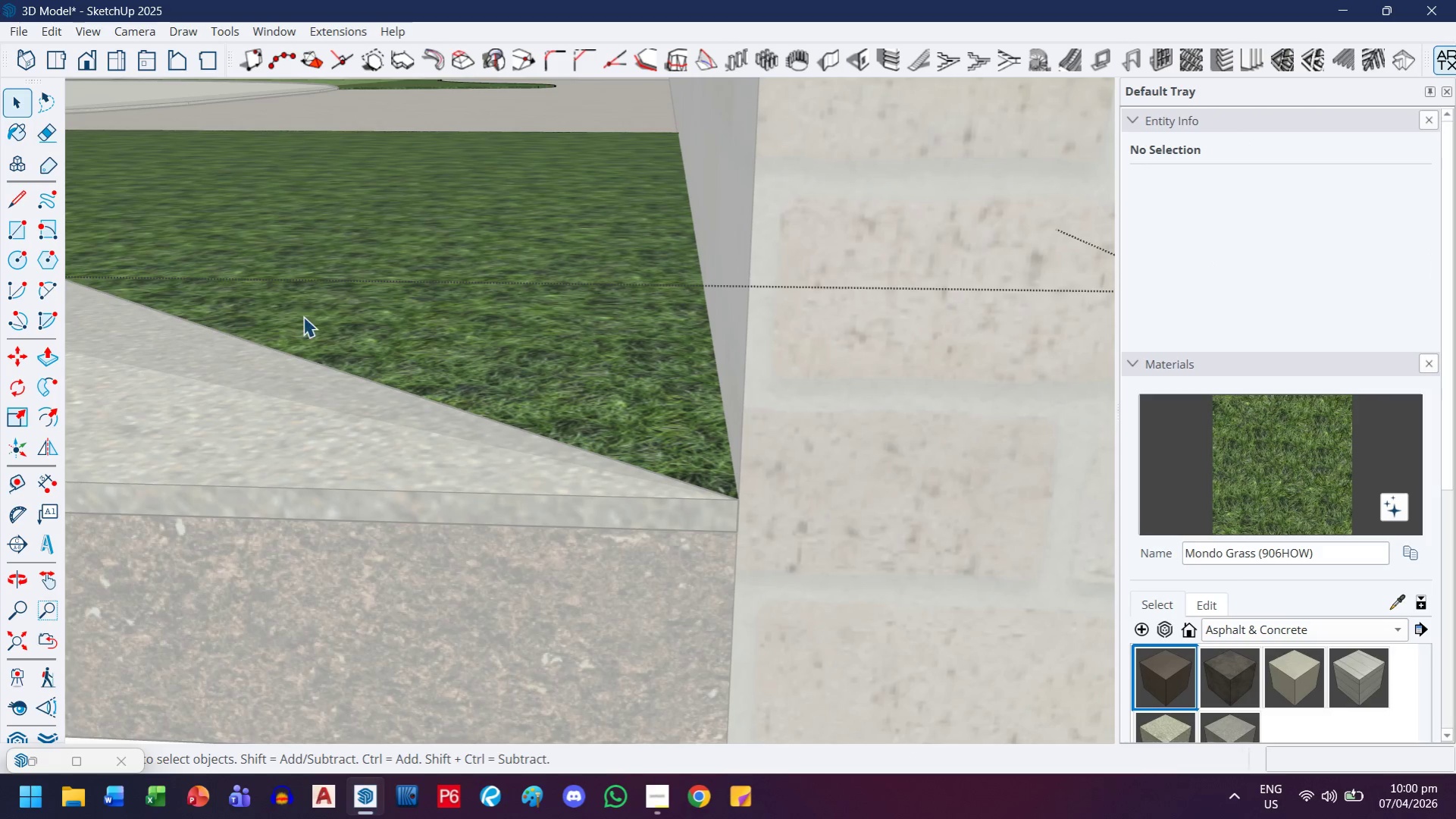 
key(P)
 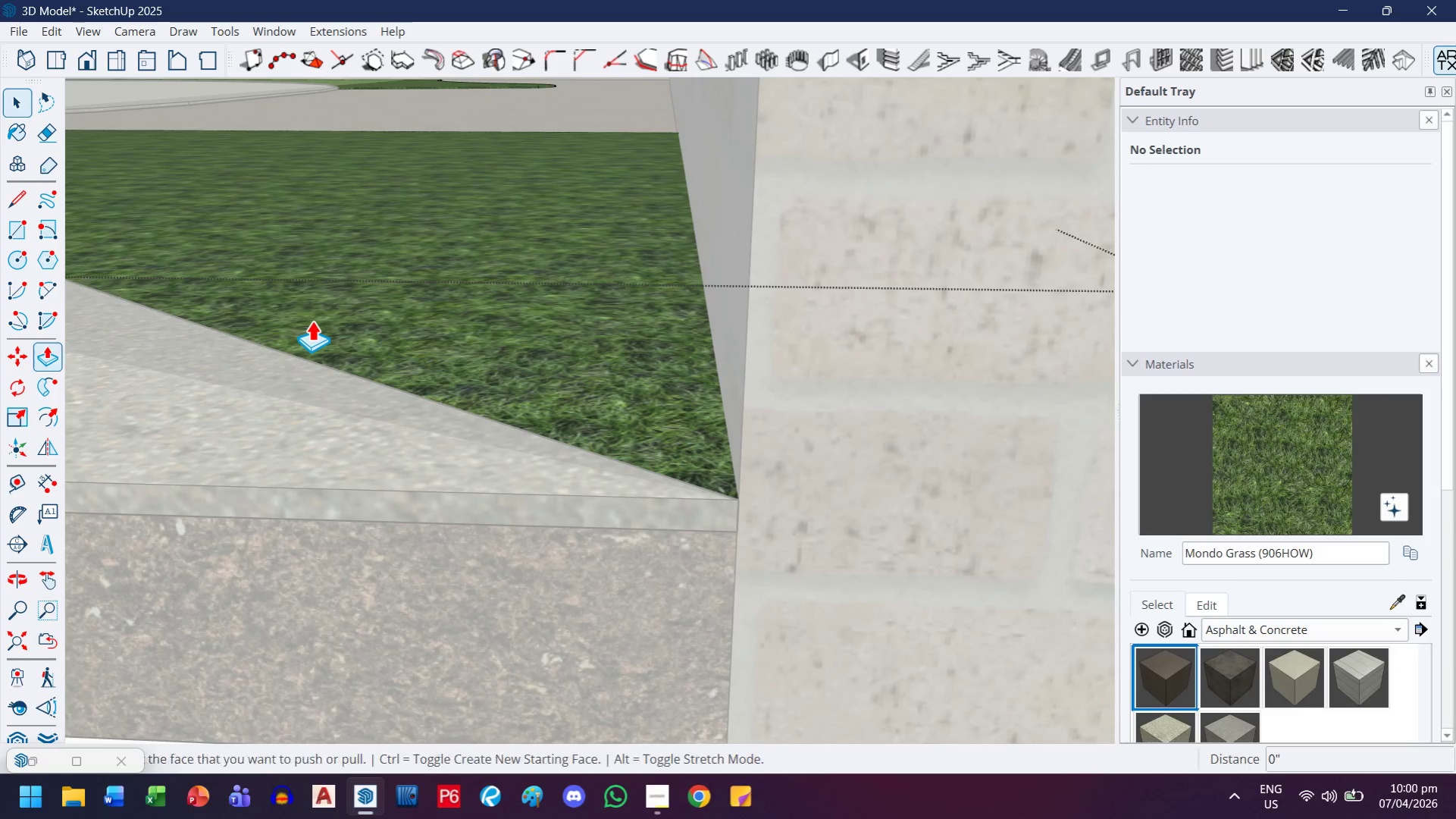 
left_click([312, 320])
 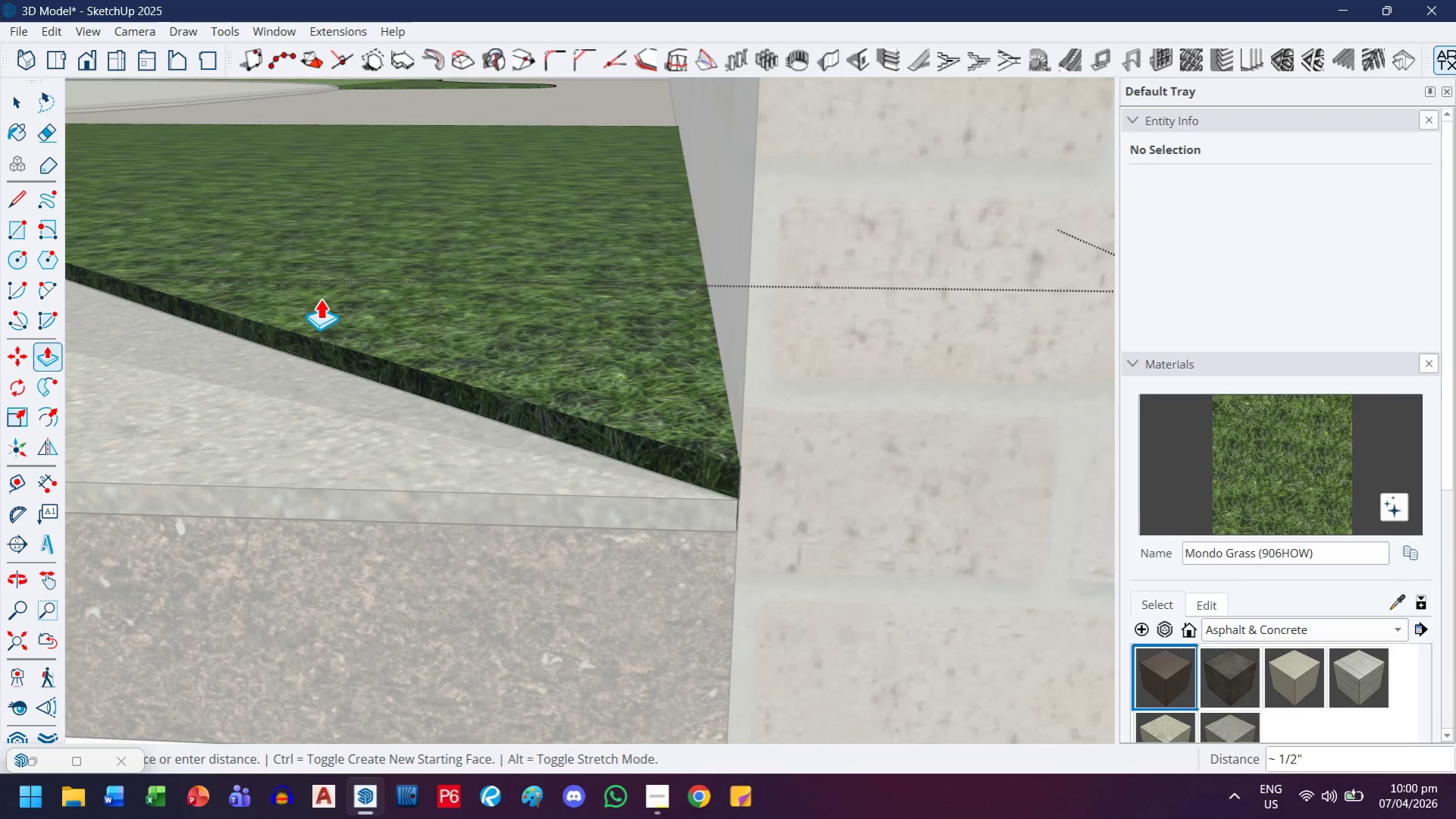 
key(Period)
 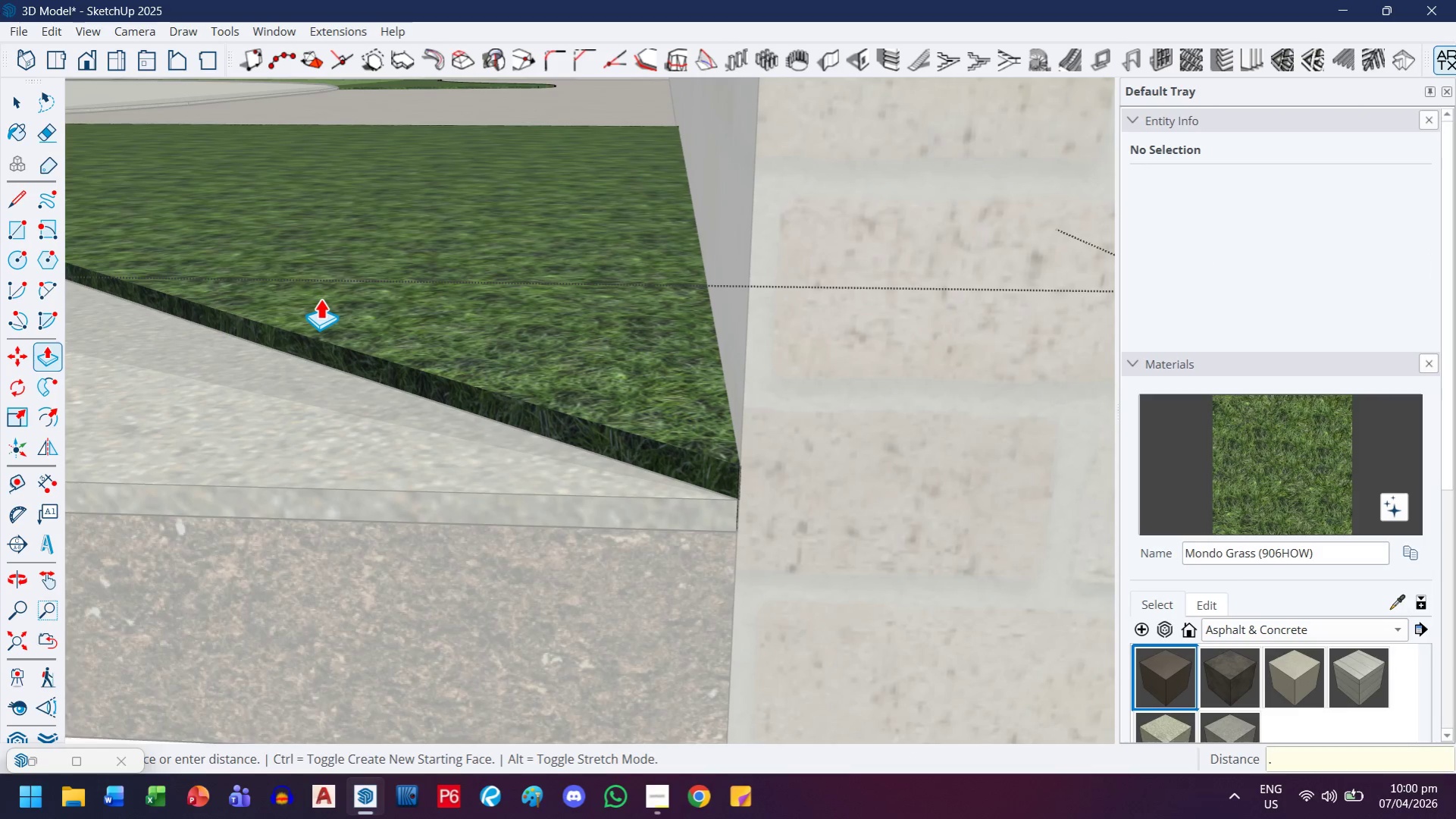 
key(5)
 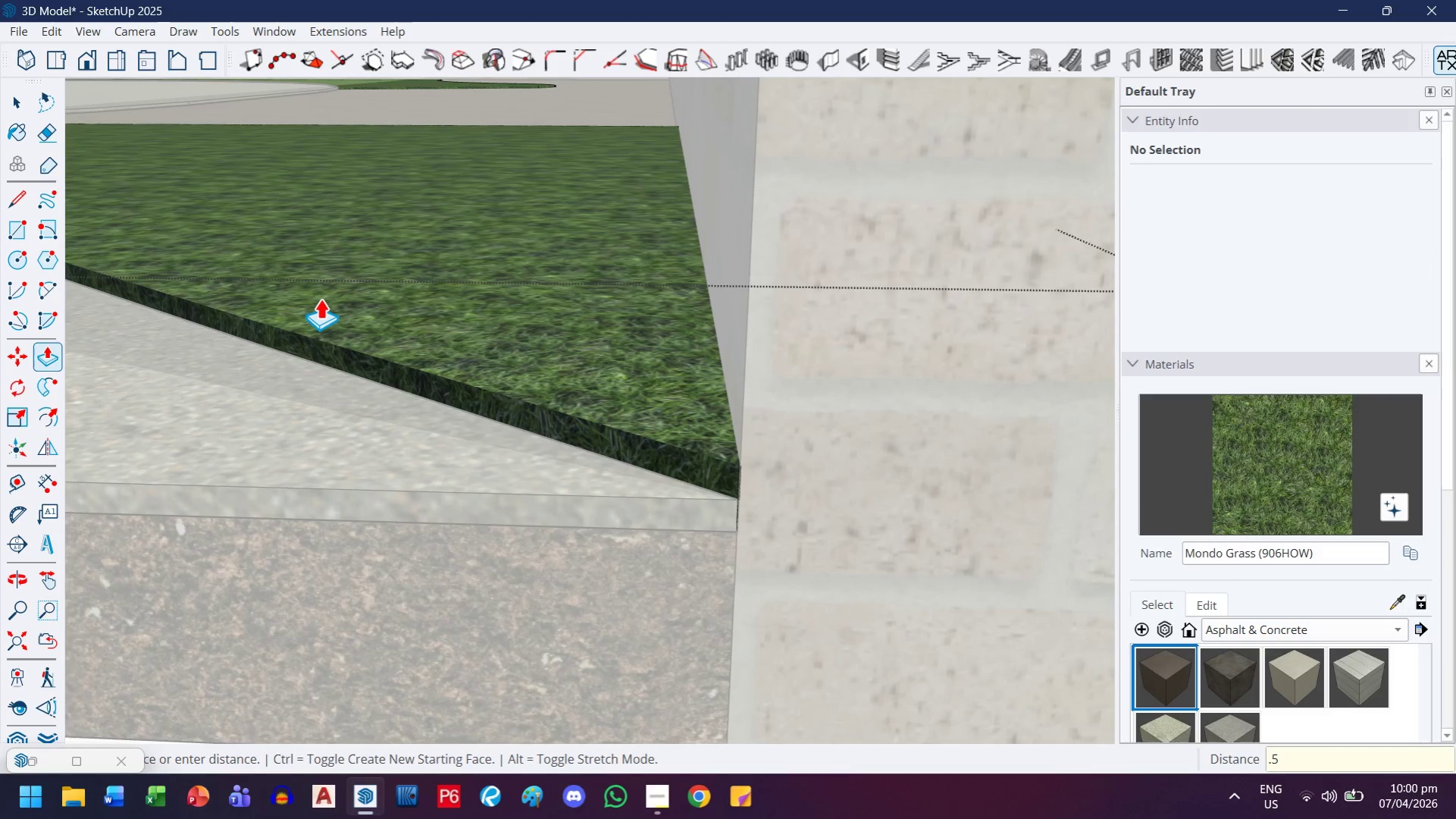 
key(Enter)
 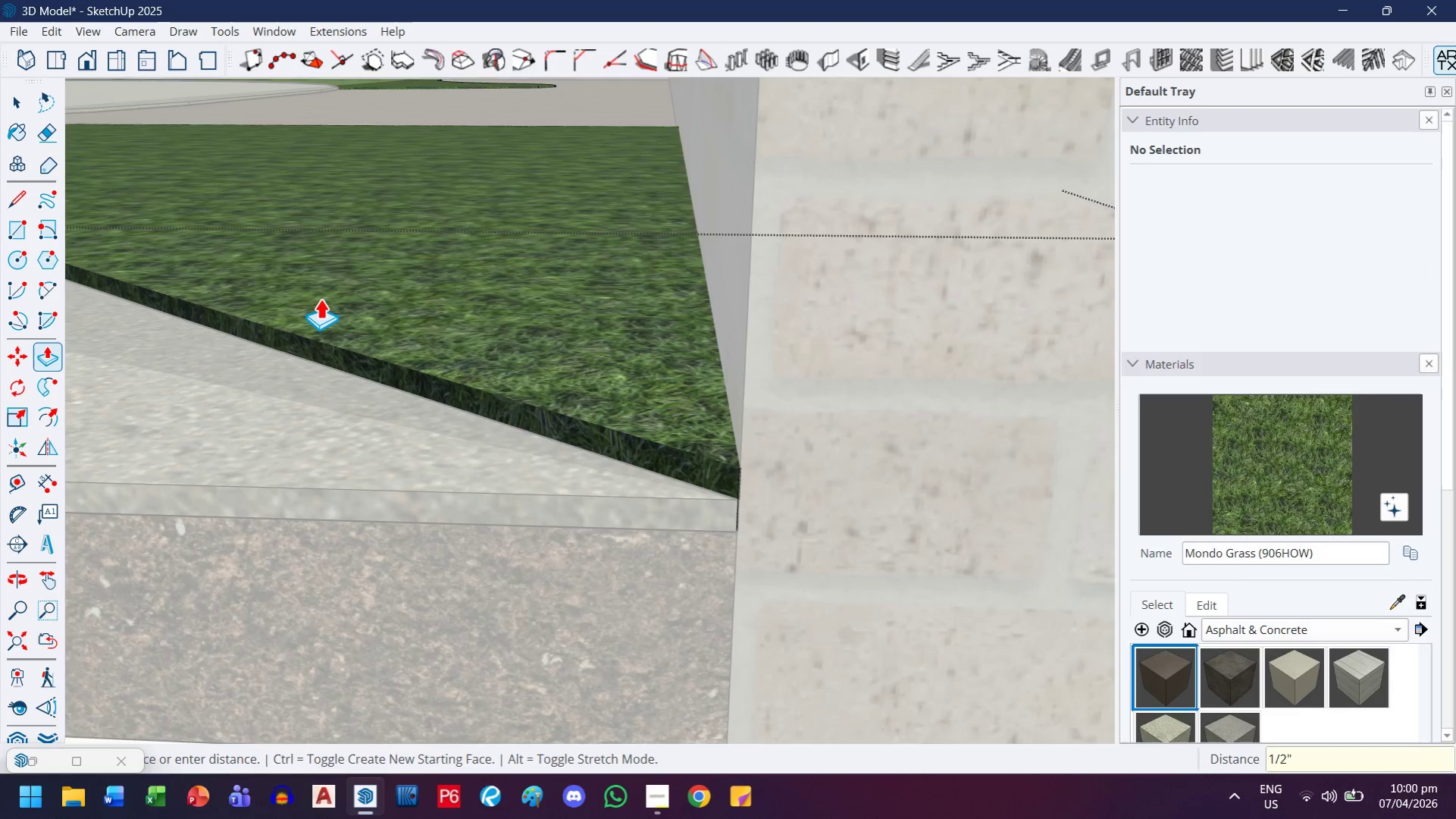 
key(H)
 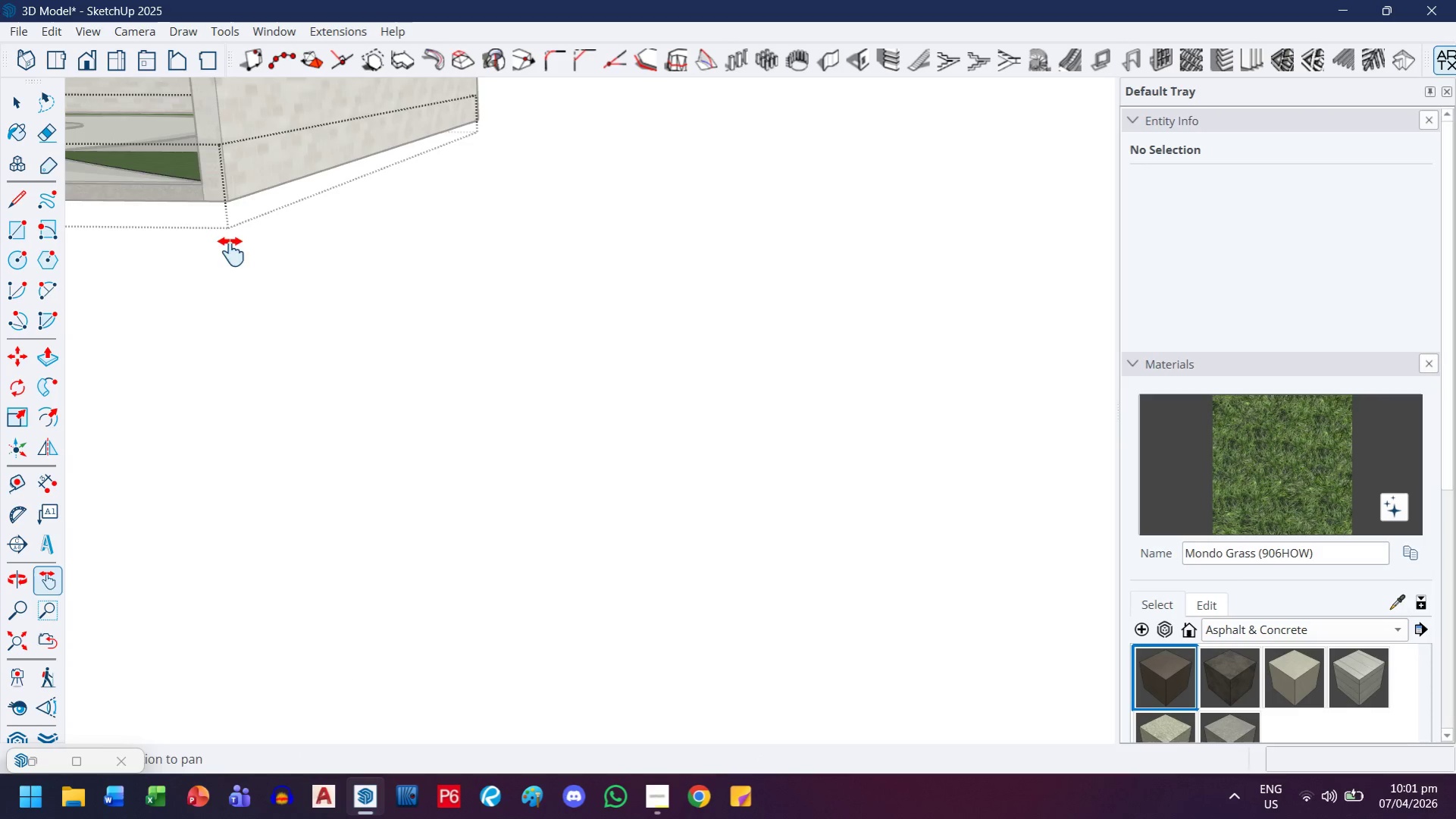 
left_click_drag(start_coordinate=[233, 258], to_coordinate=[755, 425])
 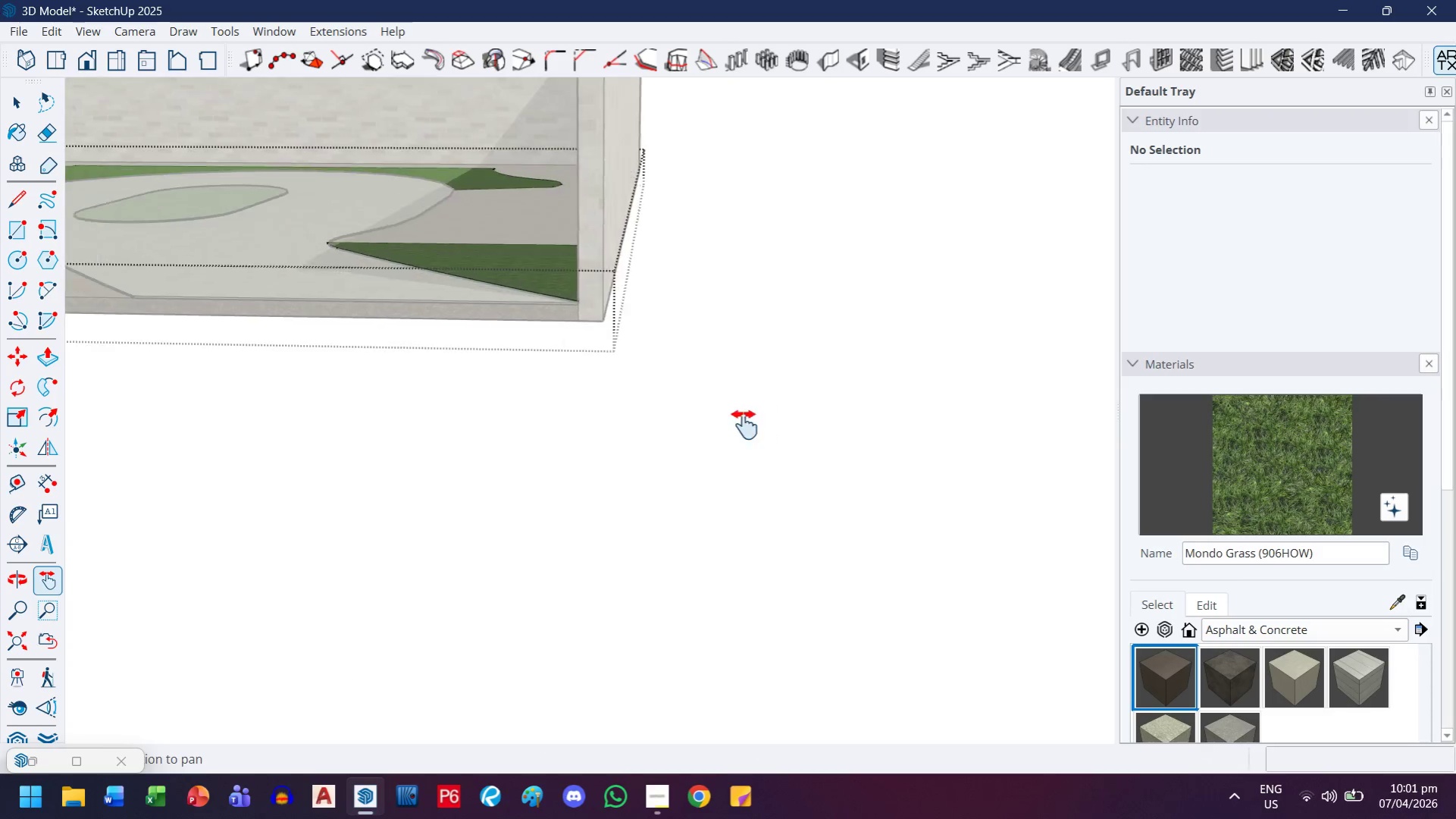 
scroll: coordinate [706, 424], scroll_direction: down, amount: 22.0
 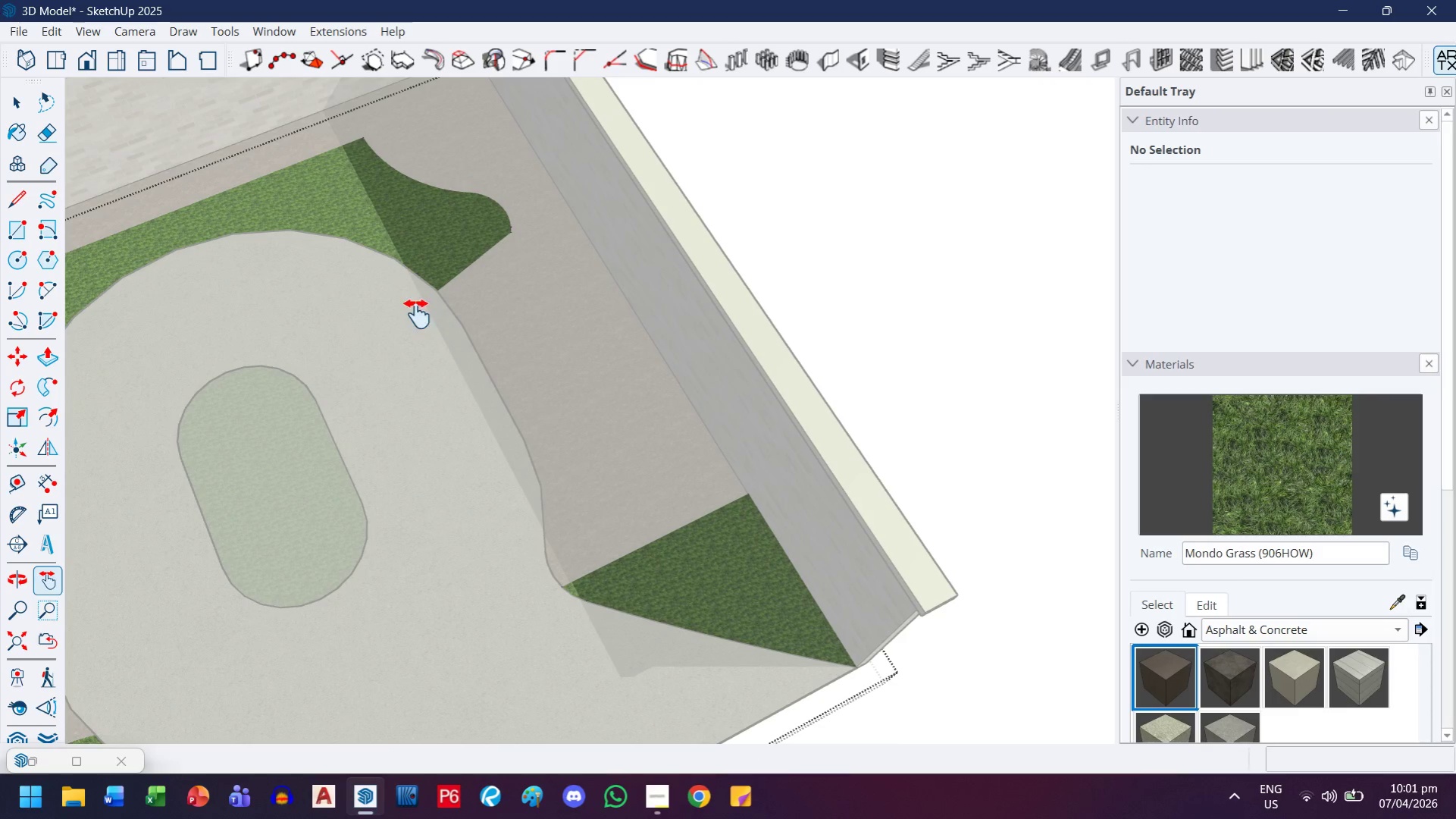 
left_click_drag(start_coordinate=[406, 297], to_coordinate=[900, 262])
 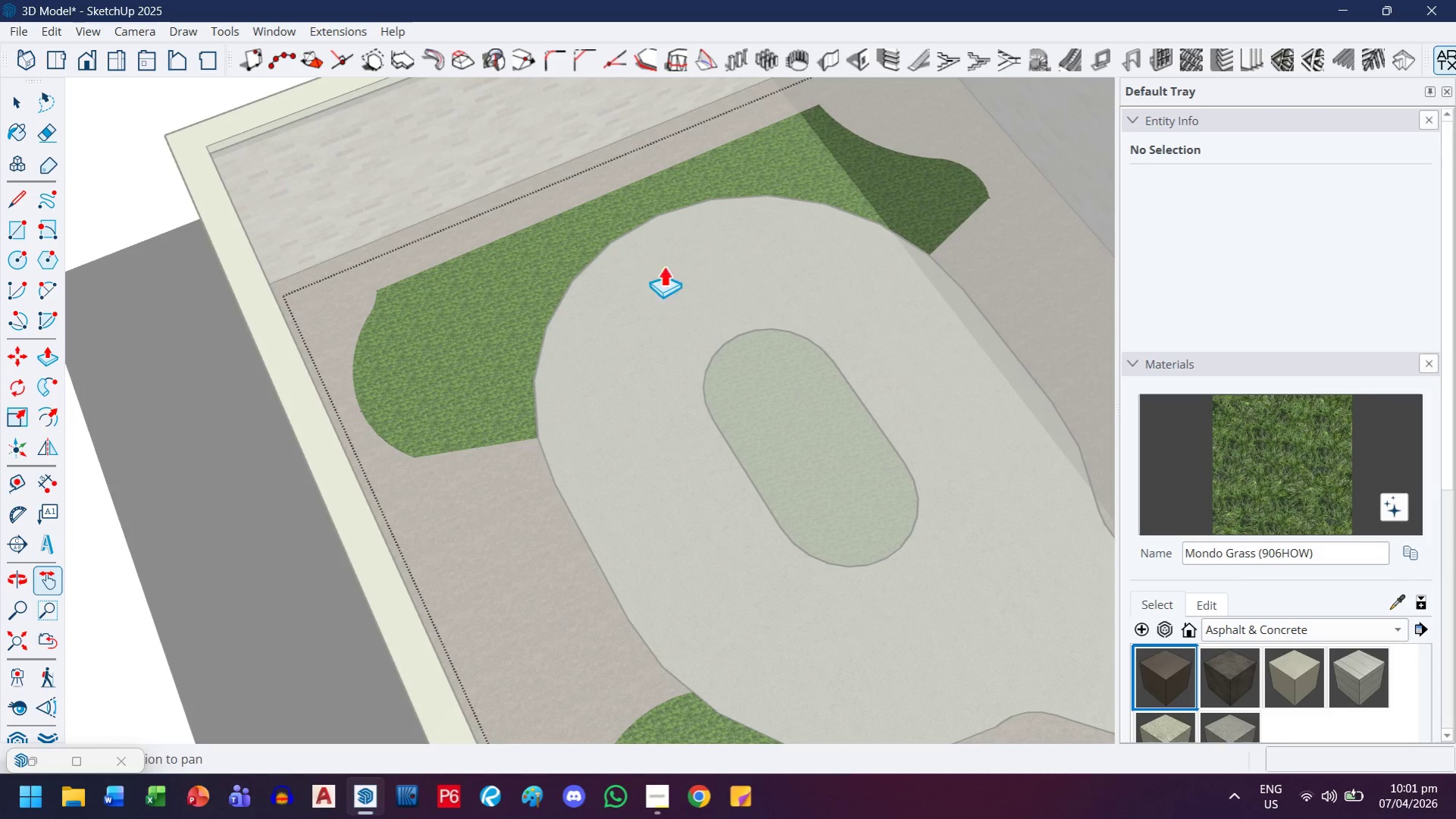 
key(Escape)
 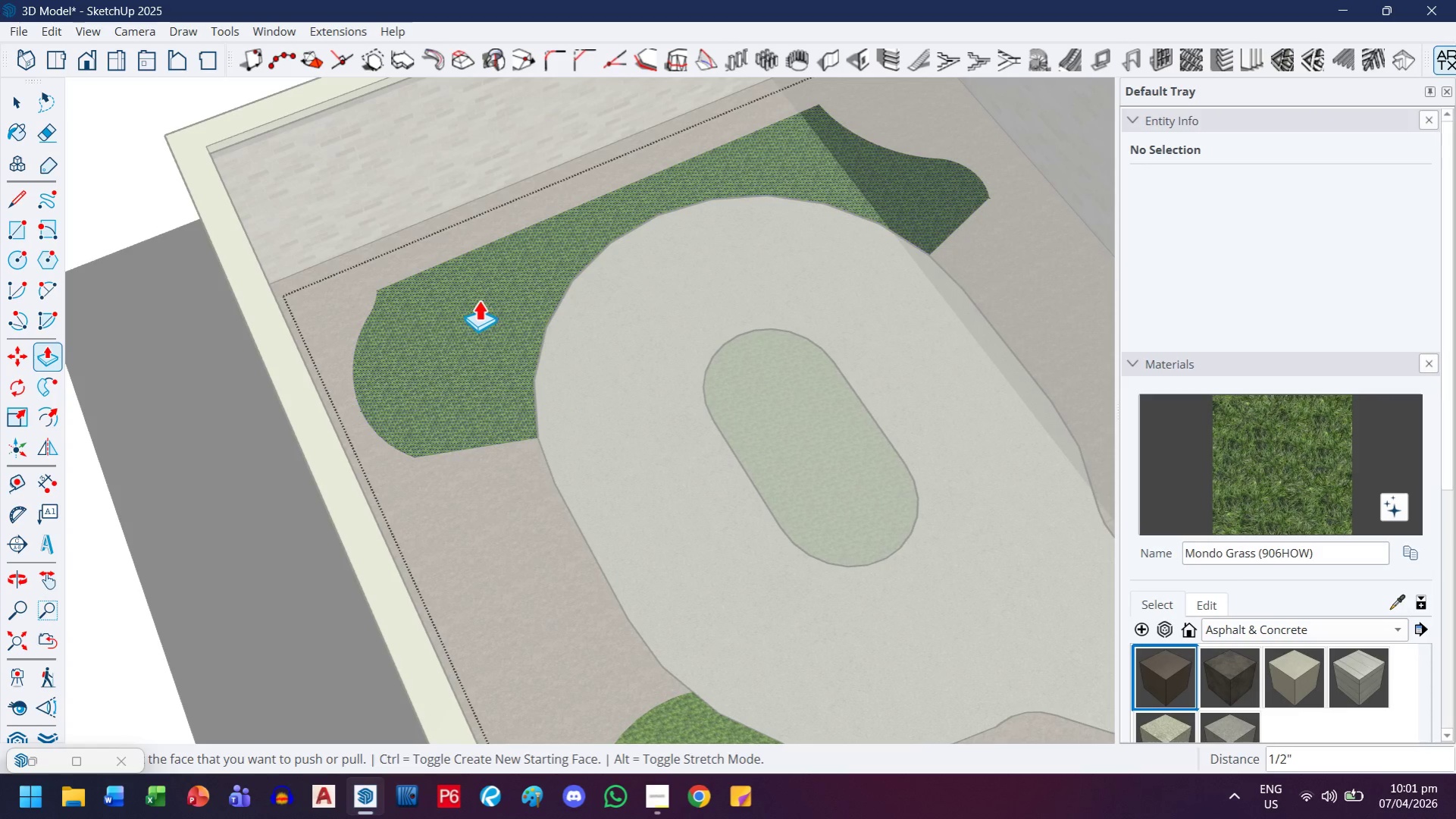 
left_click([478, 300])
 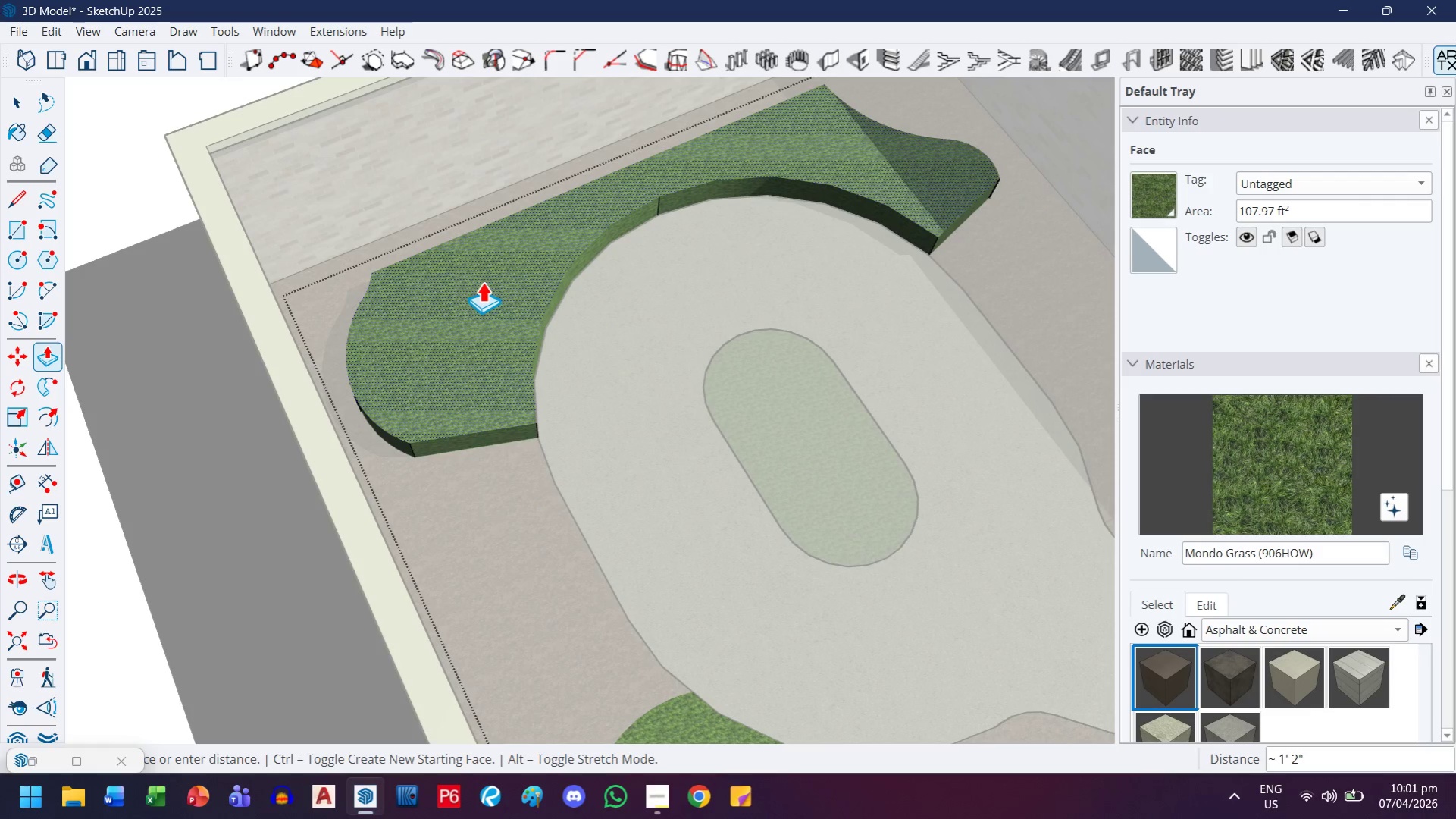 
key(Period)
 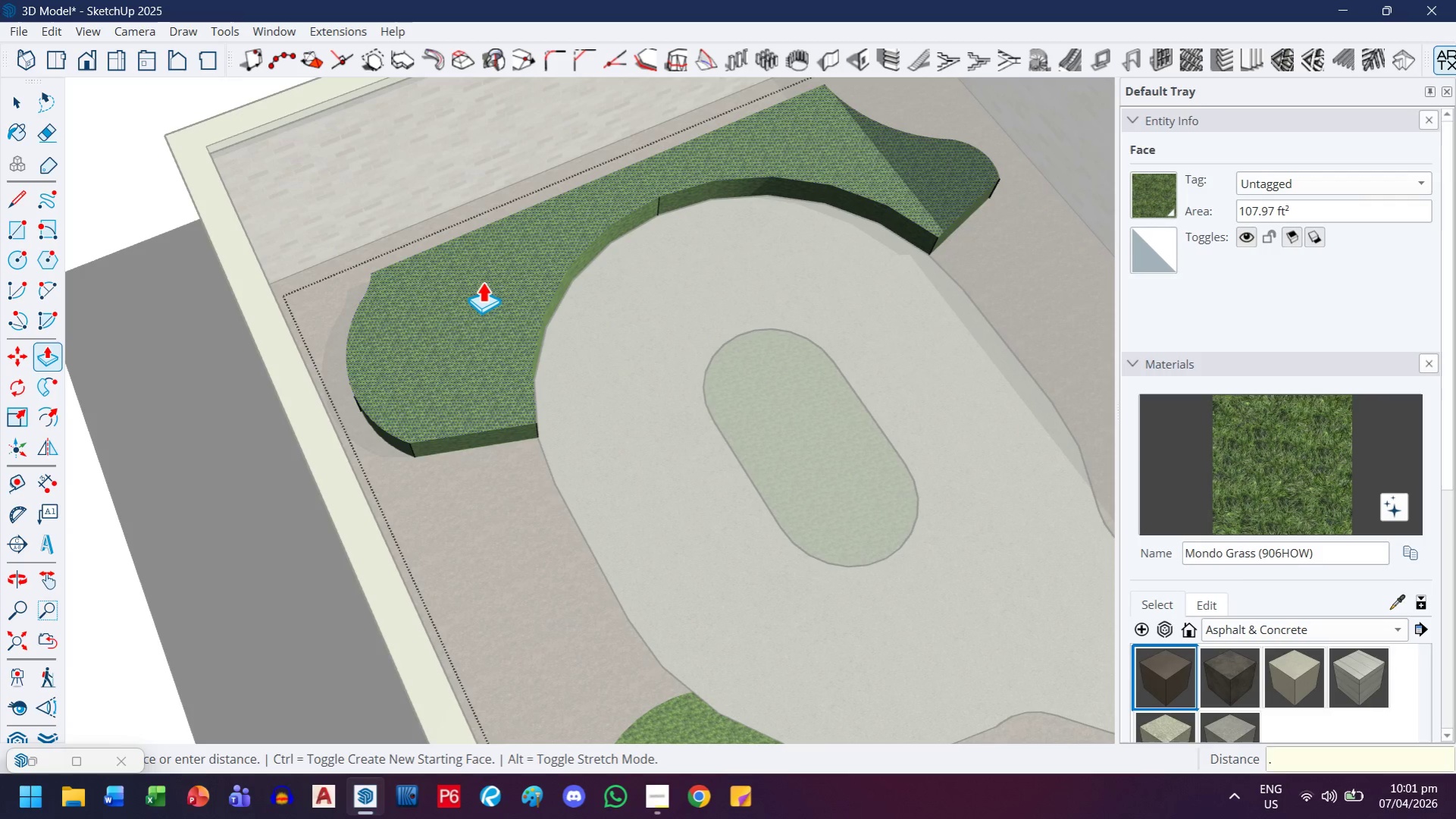 
key(5)
 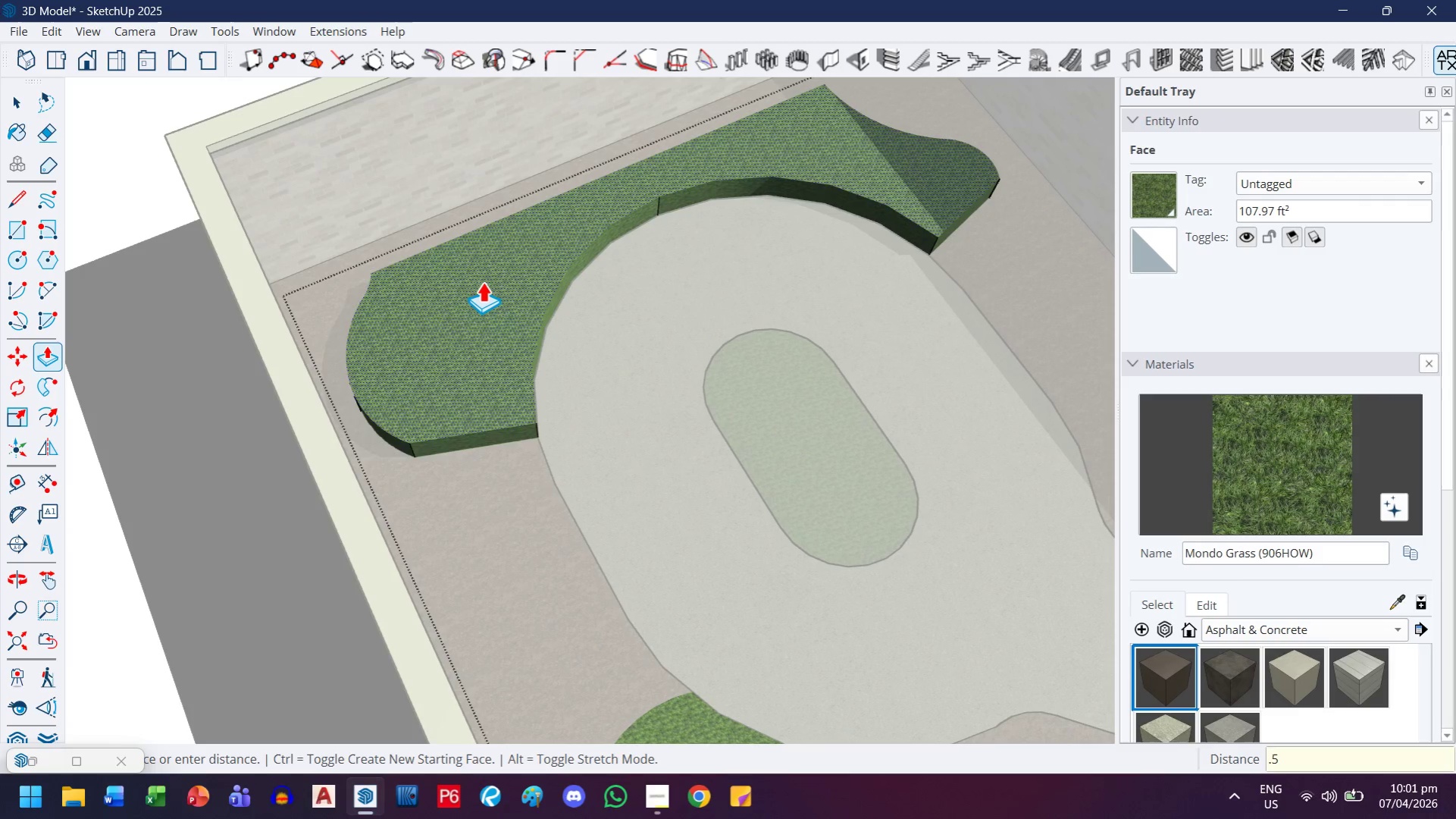 
key(Enter)
 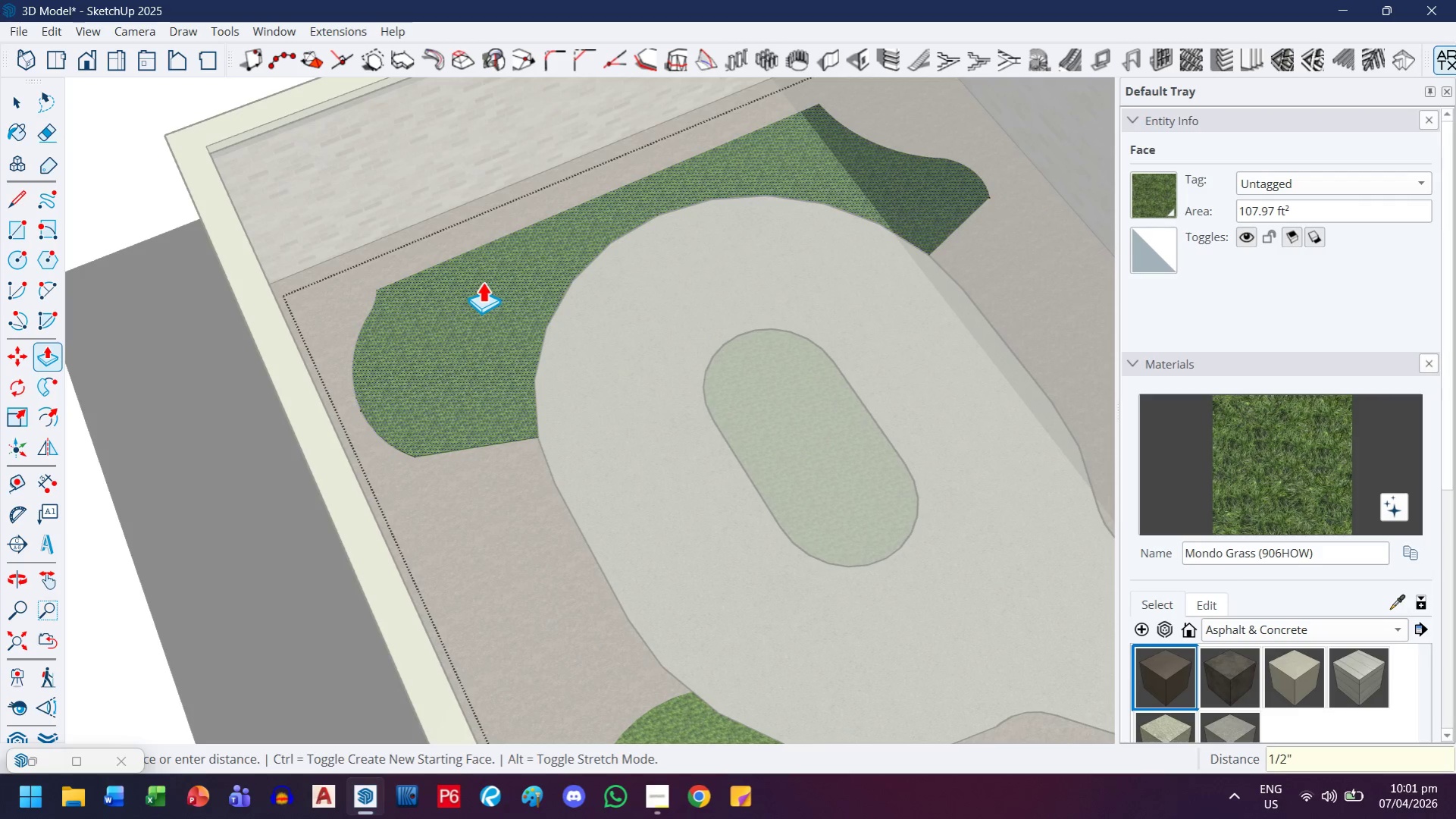 
key(H)
 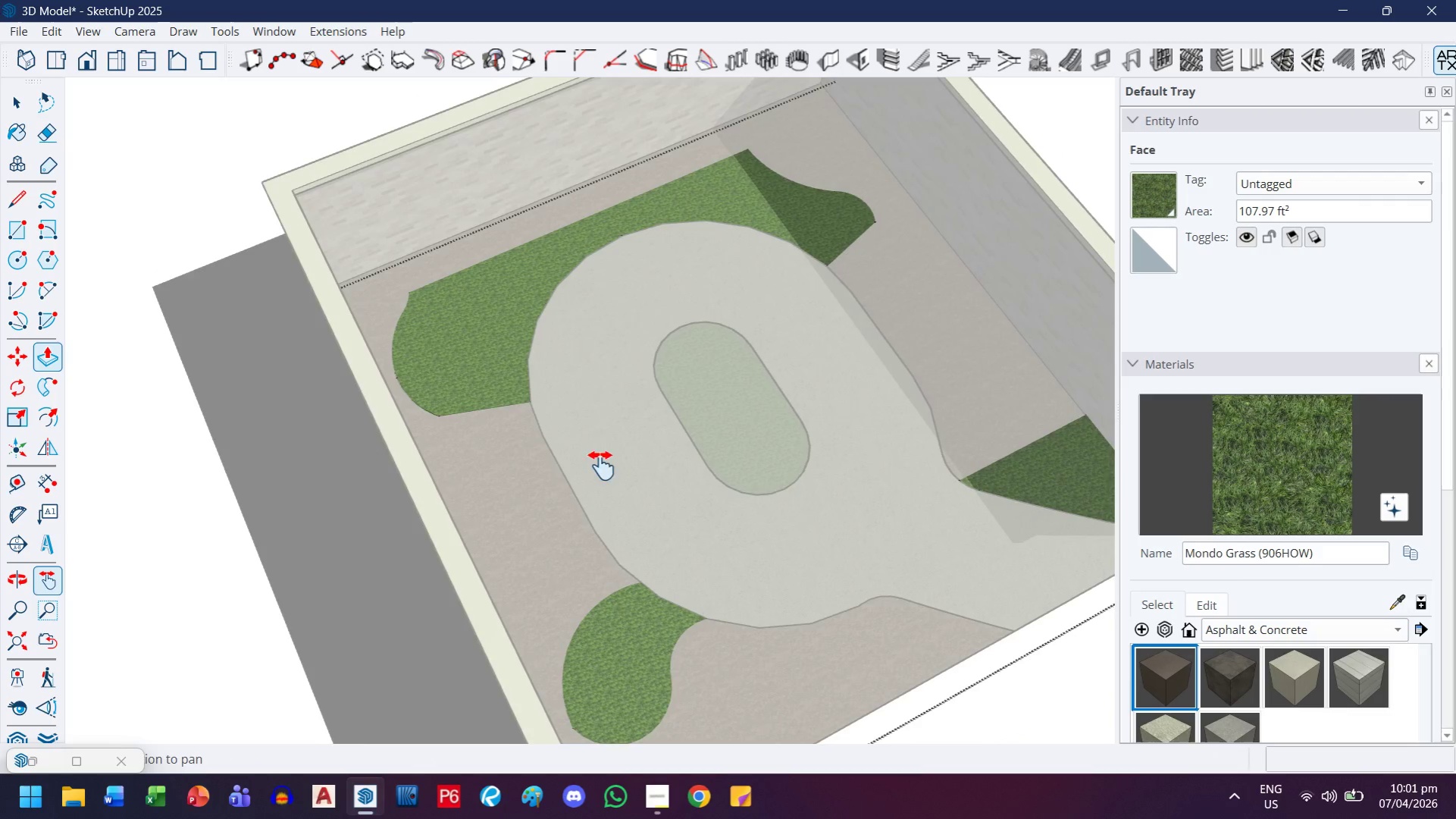 
left_click_drag(start_coordinate=[599, 463], to_coordinate=[586, 357])
 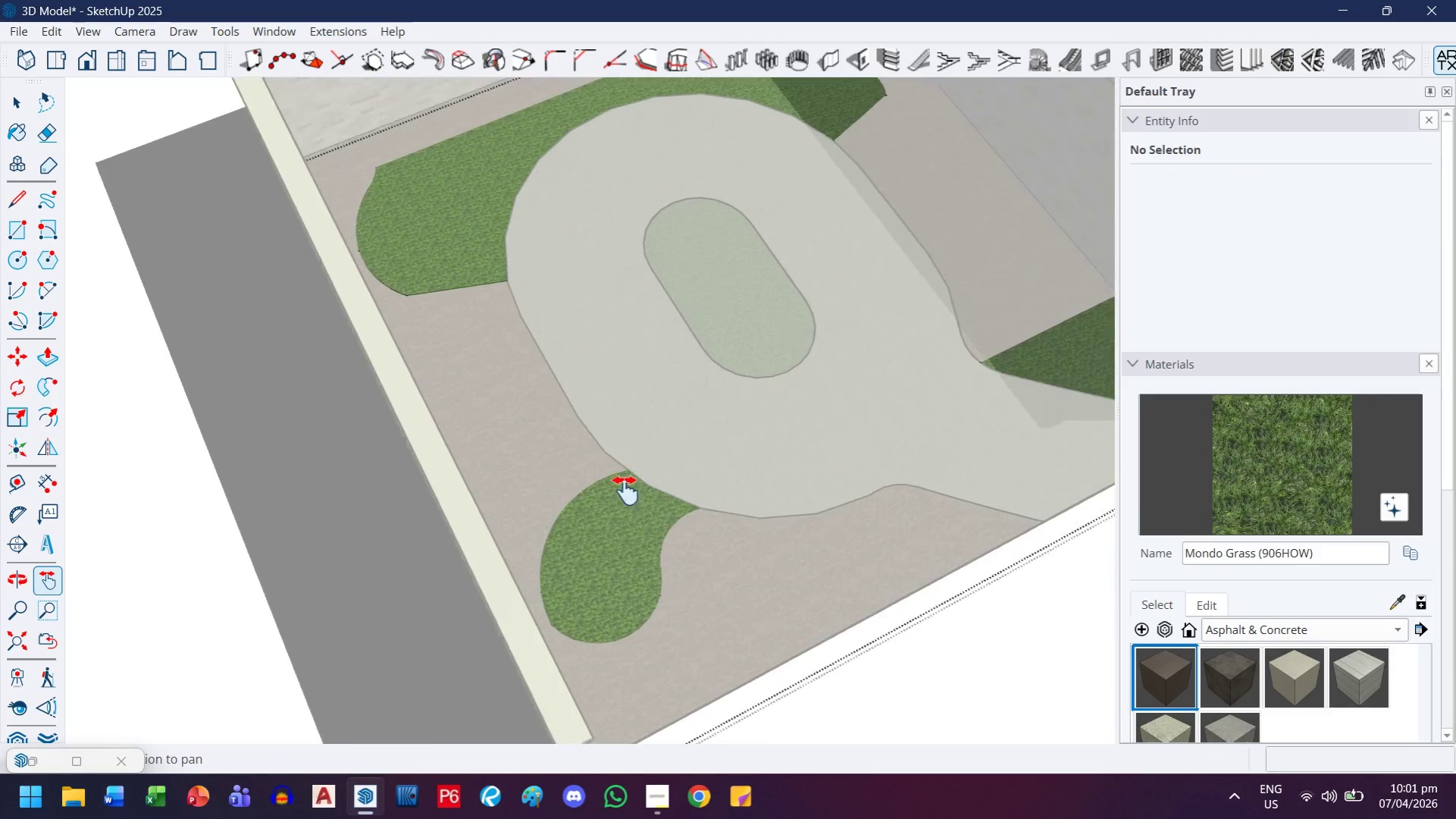 
scroll: coordinate [499, 308], scroll_direction: down, amount: 3.0
 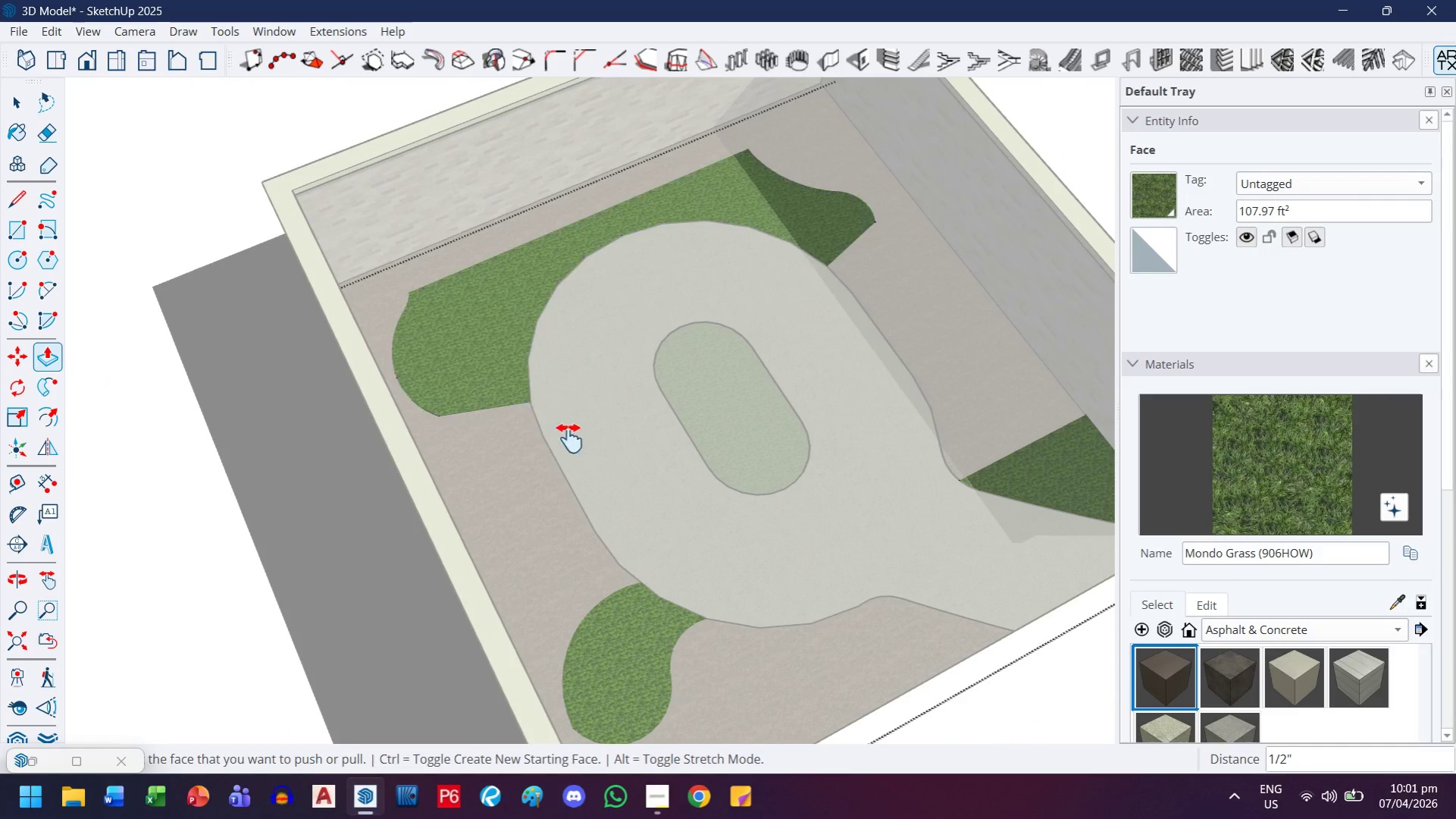 
key(Escape)
 